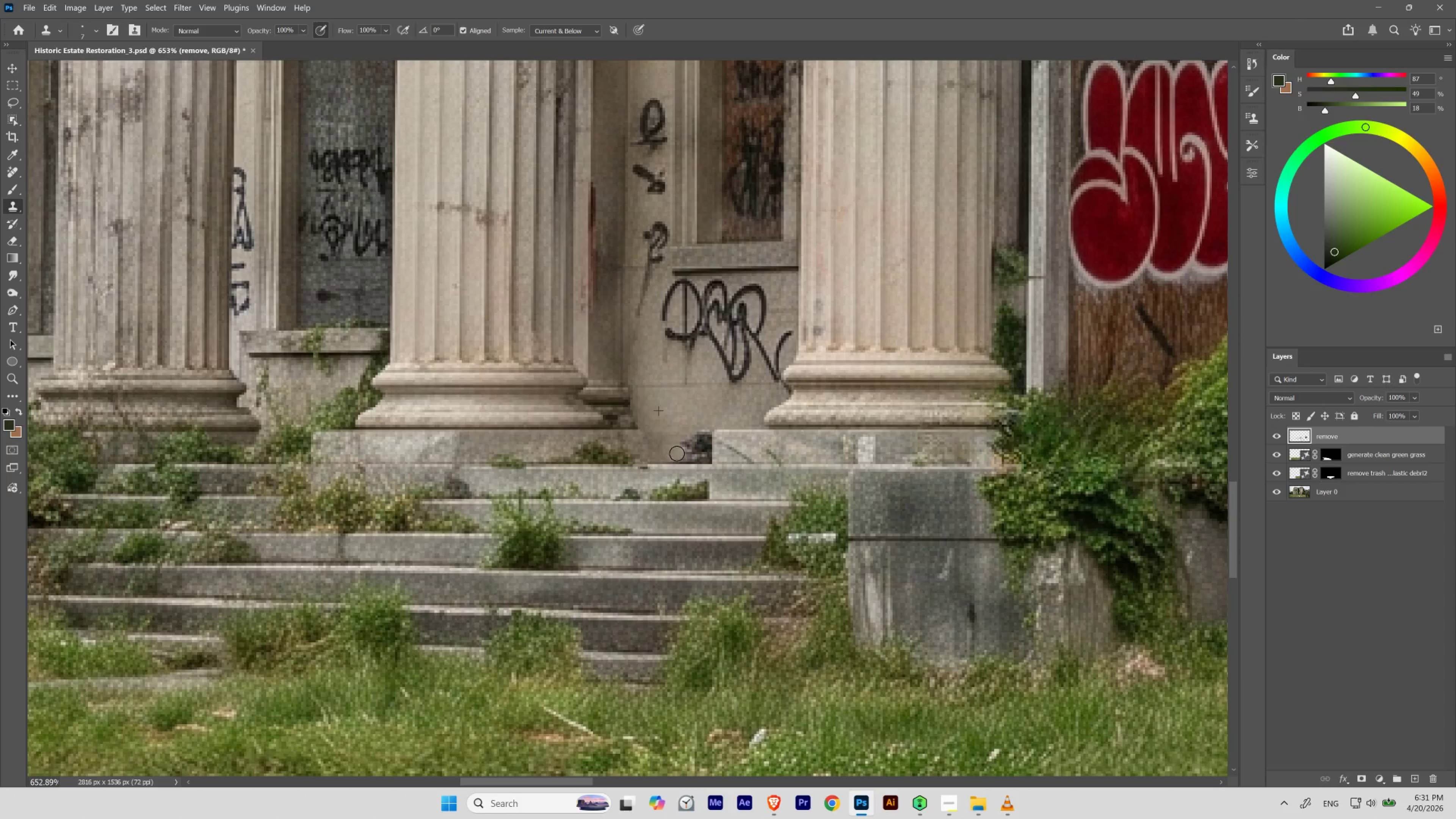 
hold_key(key=AltLeft, duration=0.42)
left_click([671, 409])
 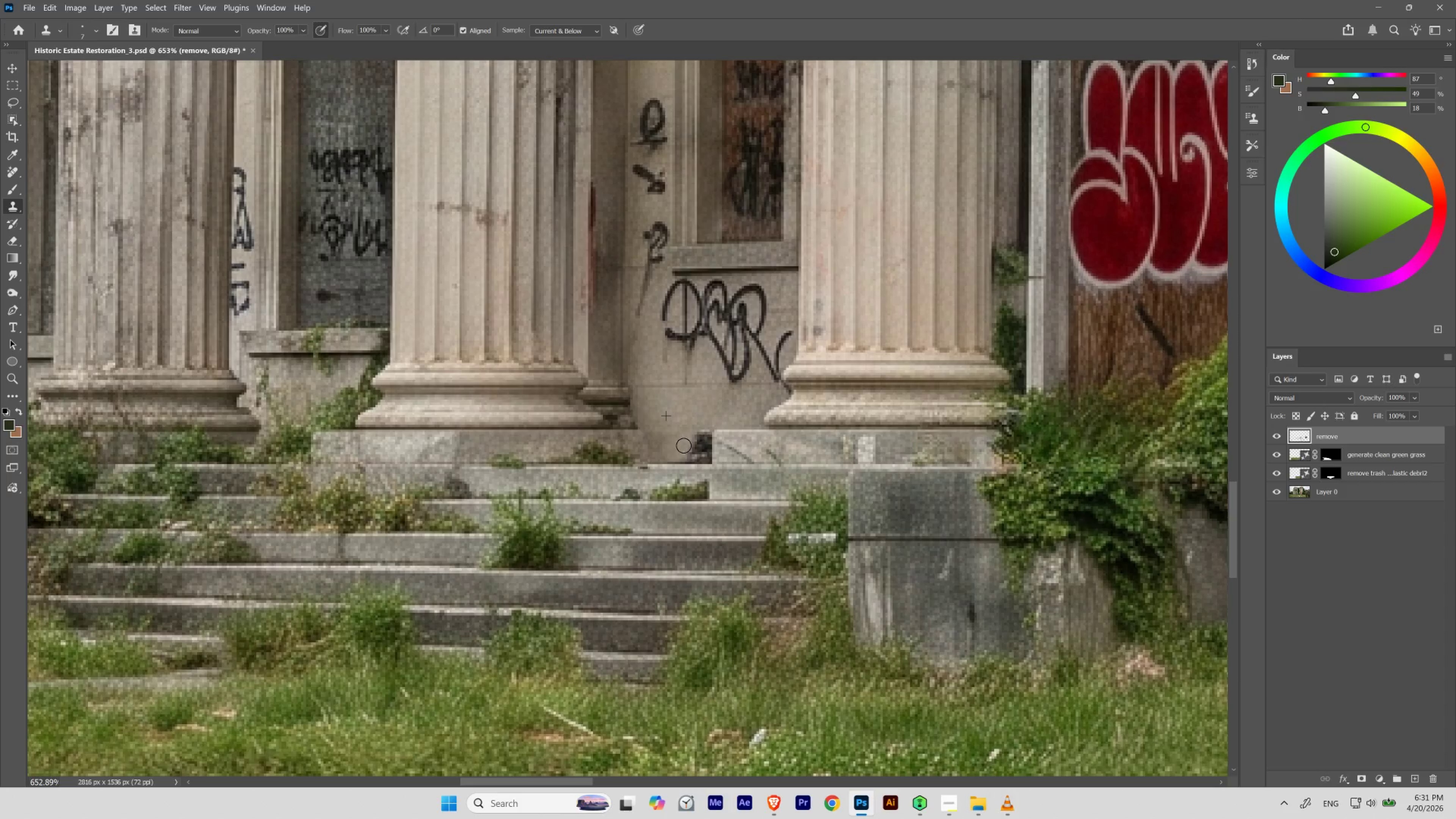 
hold_key(key=AltLeft, duration=0.44)
left_click([663, 437])
 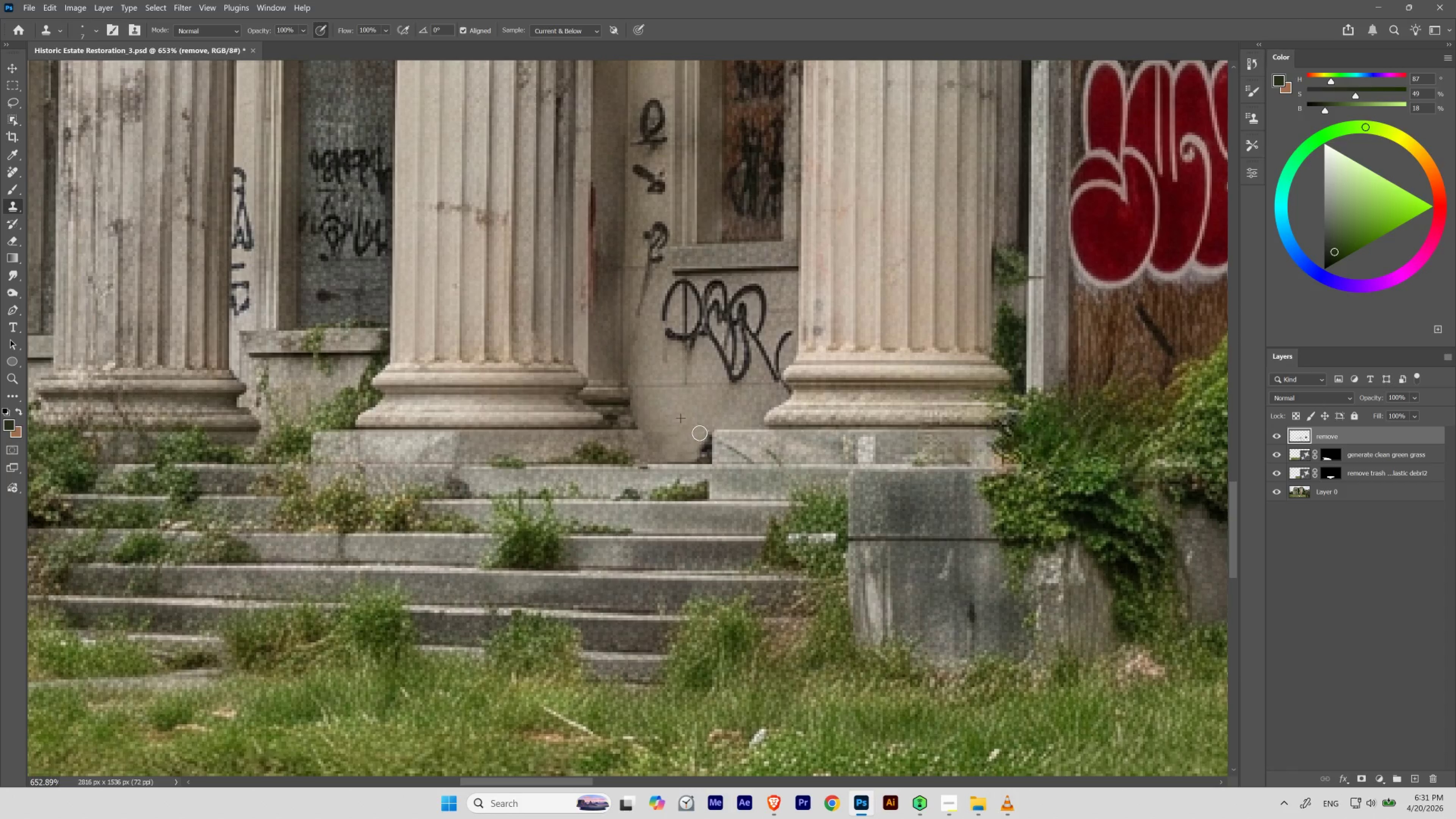 
hold_key(key=AltLeft, duration=0.64)
left_click([671, 435])
 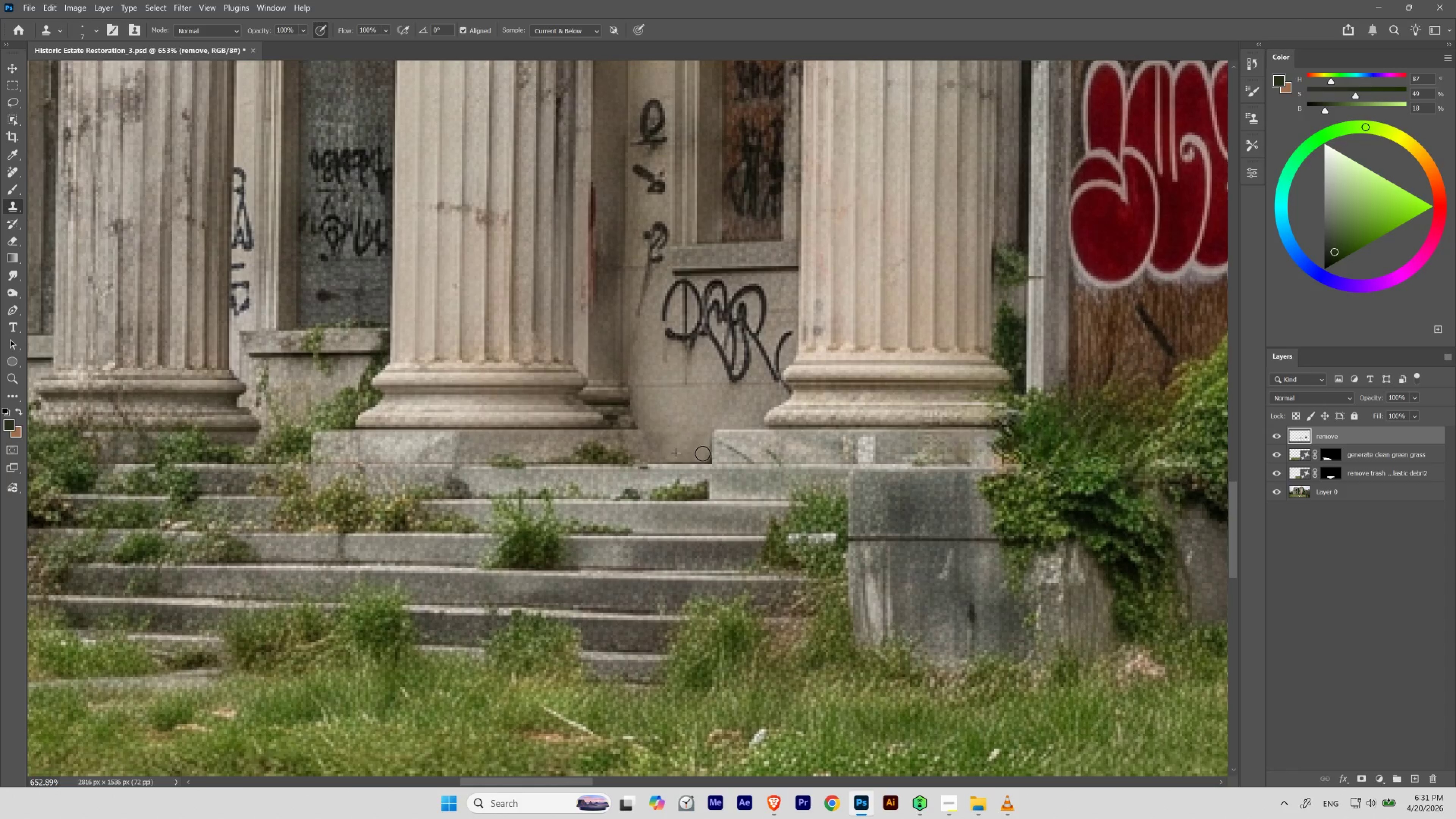 
hold_key(key=Space, duration=4.78)
 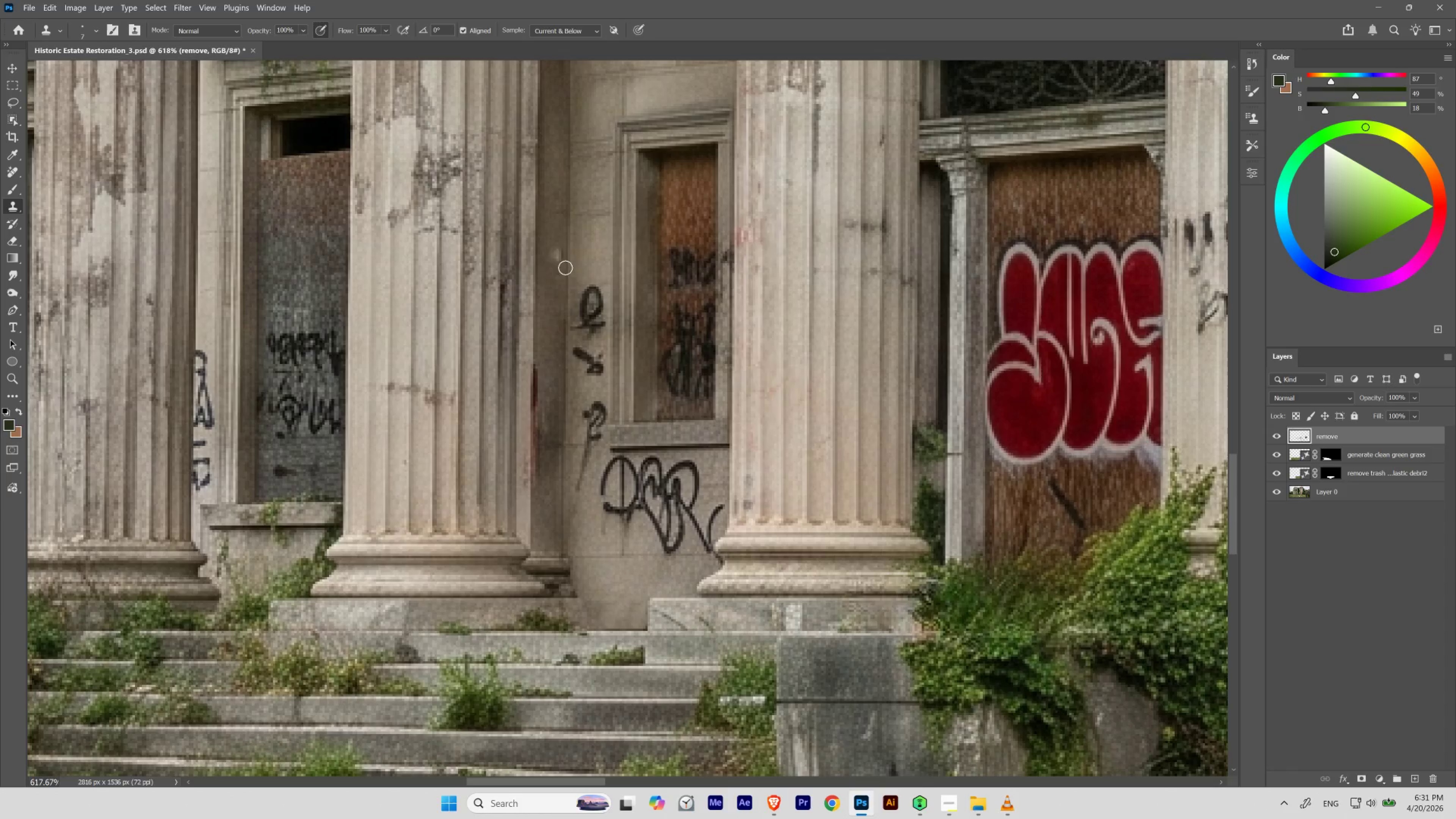 
hold_key(key=ControlLeft, duration=0.55)
left_click_drag(start_coordinate=[702, 398], to_coordinate=[671, 438])
 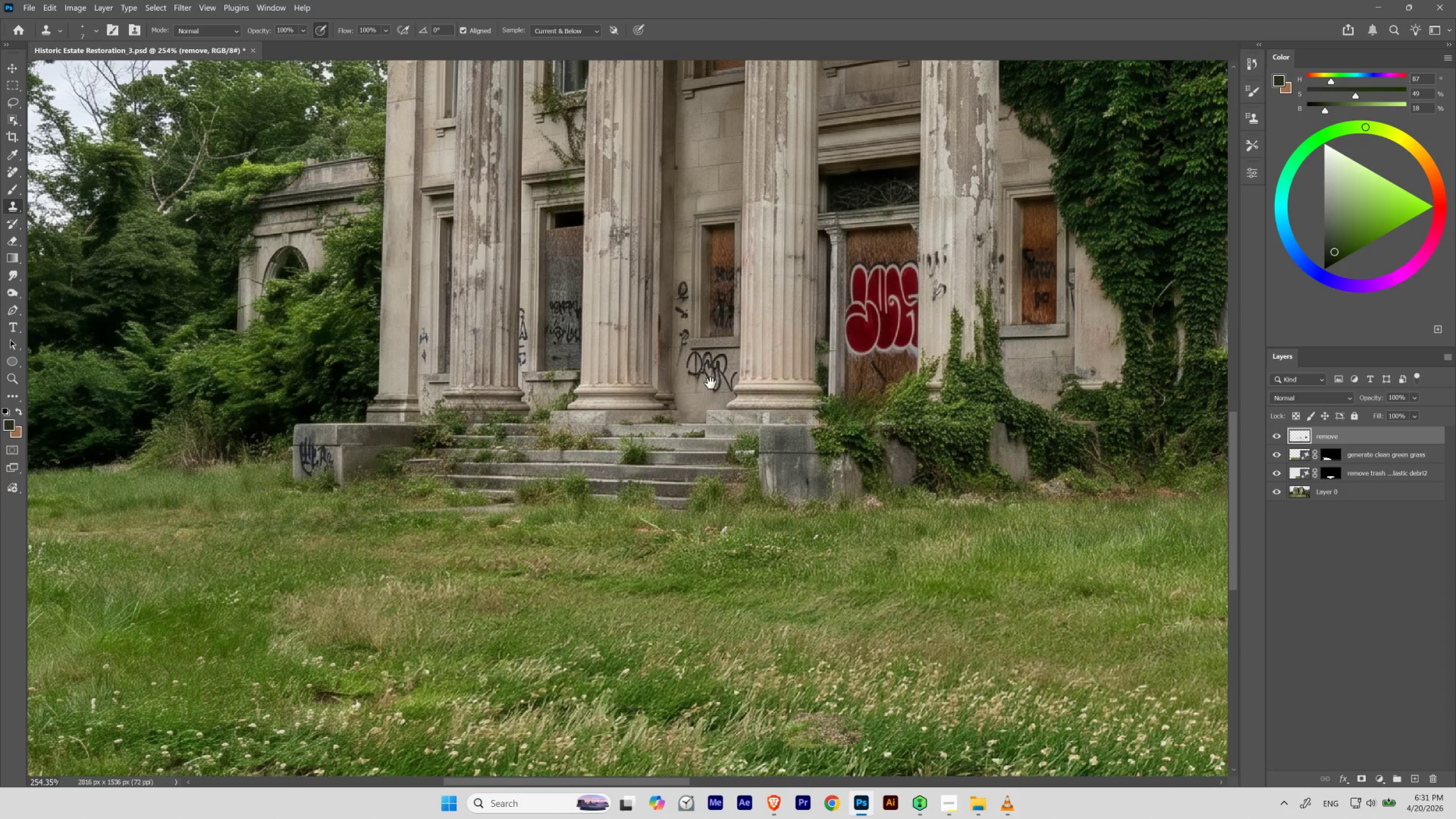 
left_click_drag(start_coordinate=[722, 368], to_coordinate=[708, 407])
 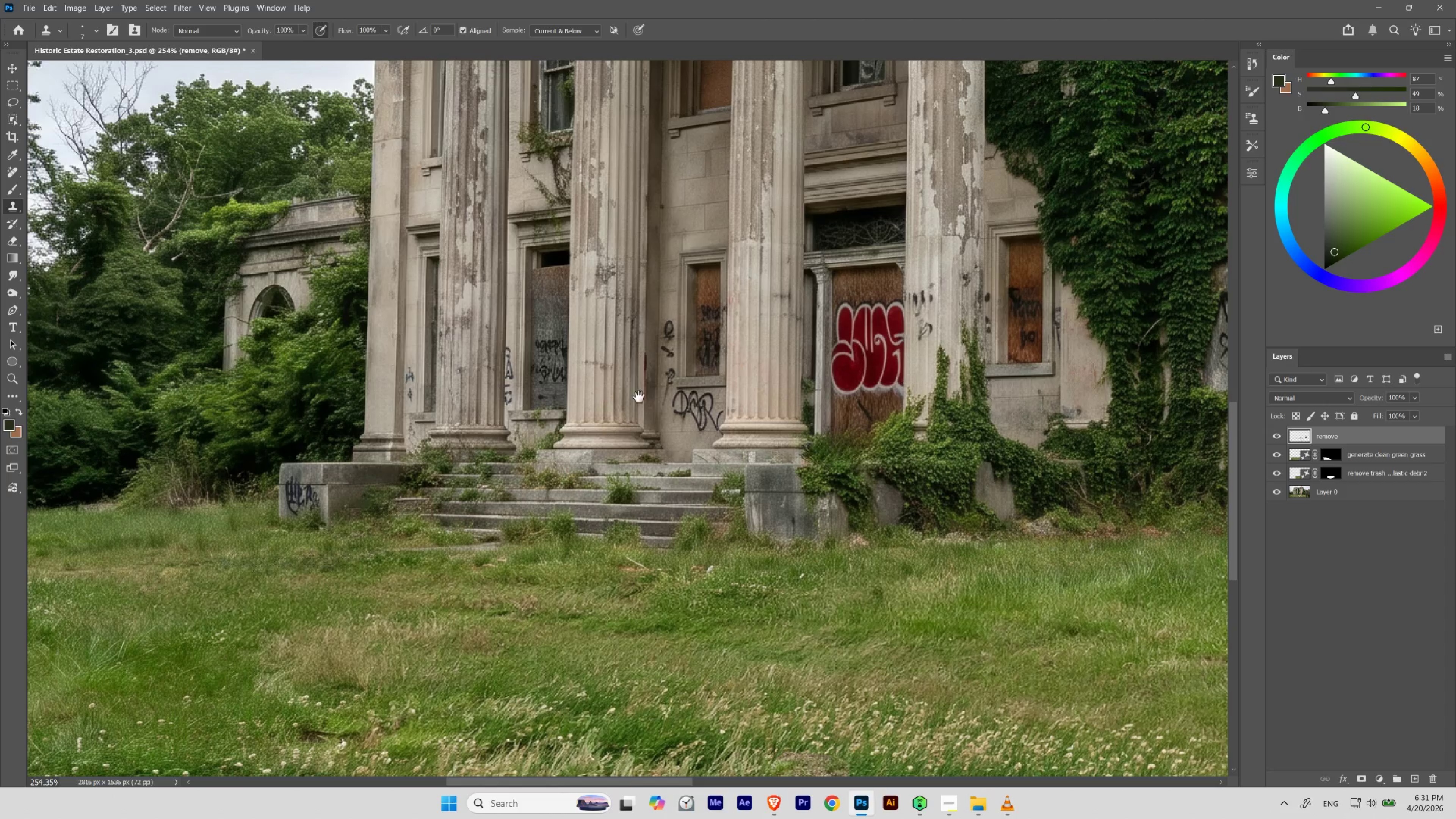 
left_click_drag(start_coordinate=[723, 363], to_coordinate=[666, 348])
 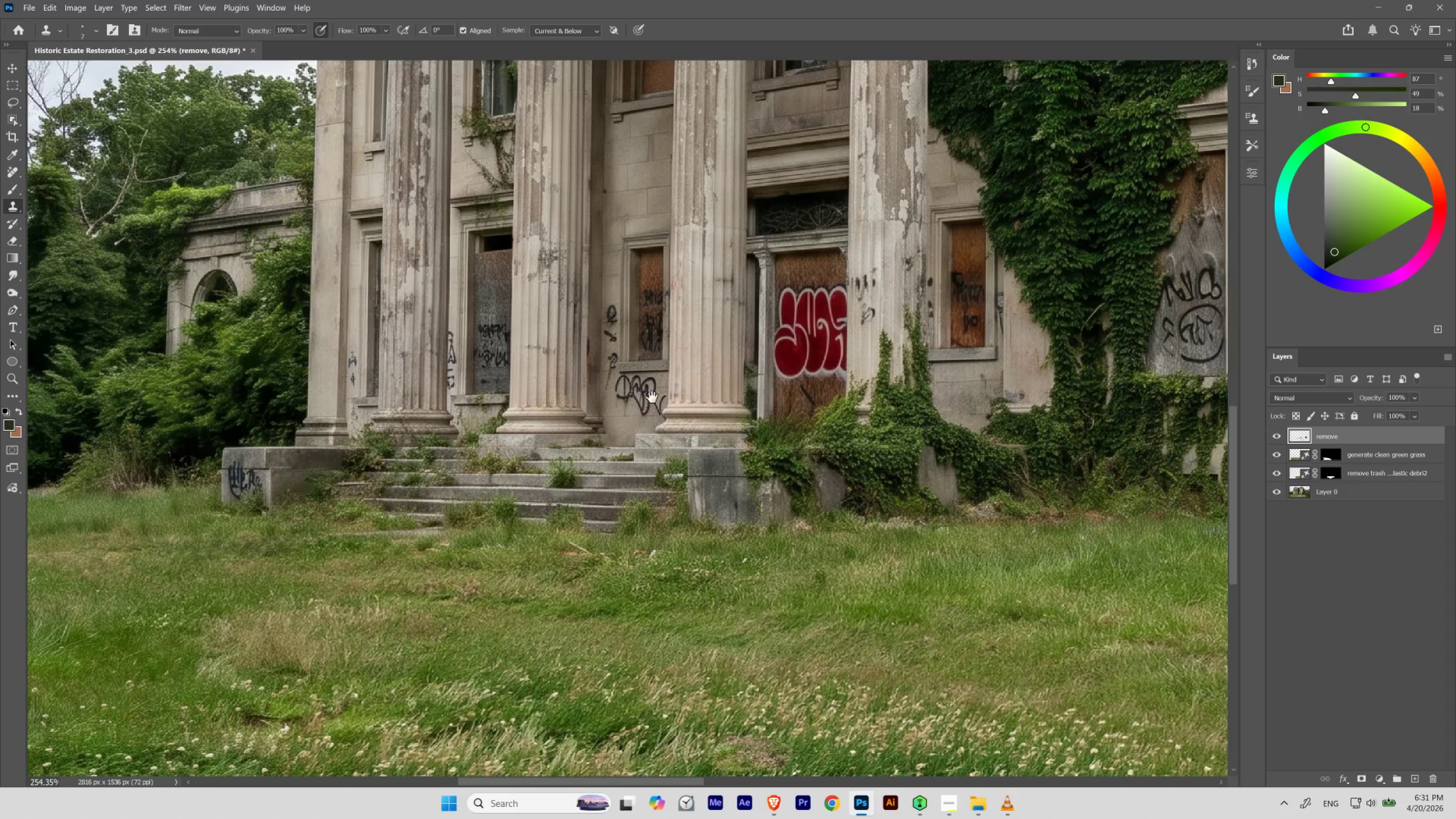 
hold_key(key=ControlLeft, duration=0.66)
left_click_drag(start_coordinate=[618, 366], to_coordinate=[654, 401])
 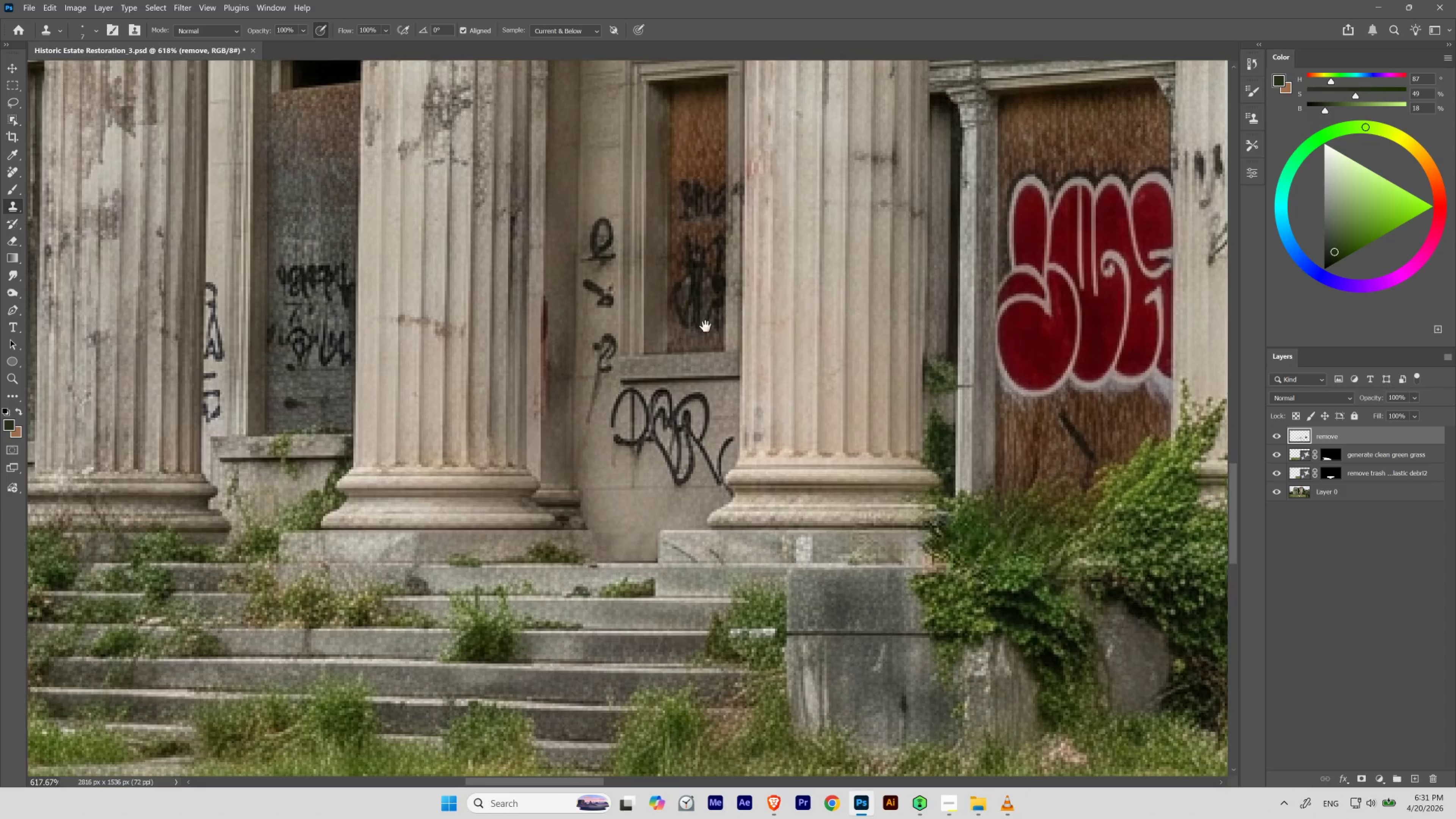 
left_click_drag(start_coordinate=[715, 342], to_coordinate=[705, 410])
 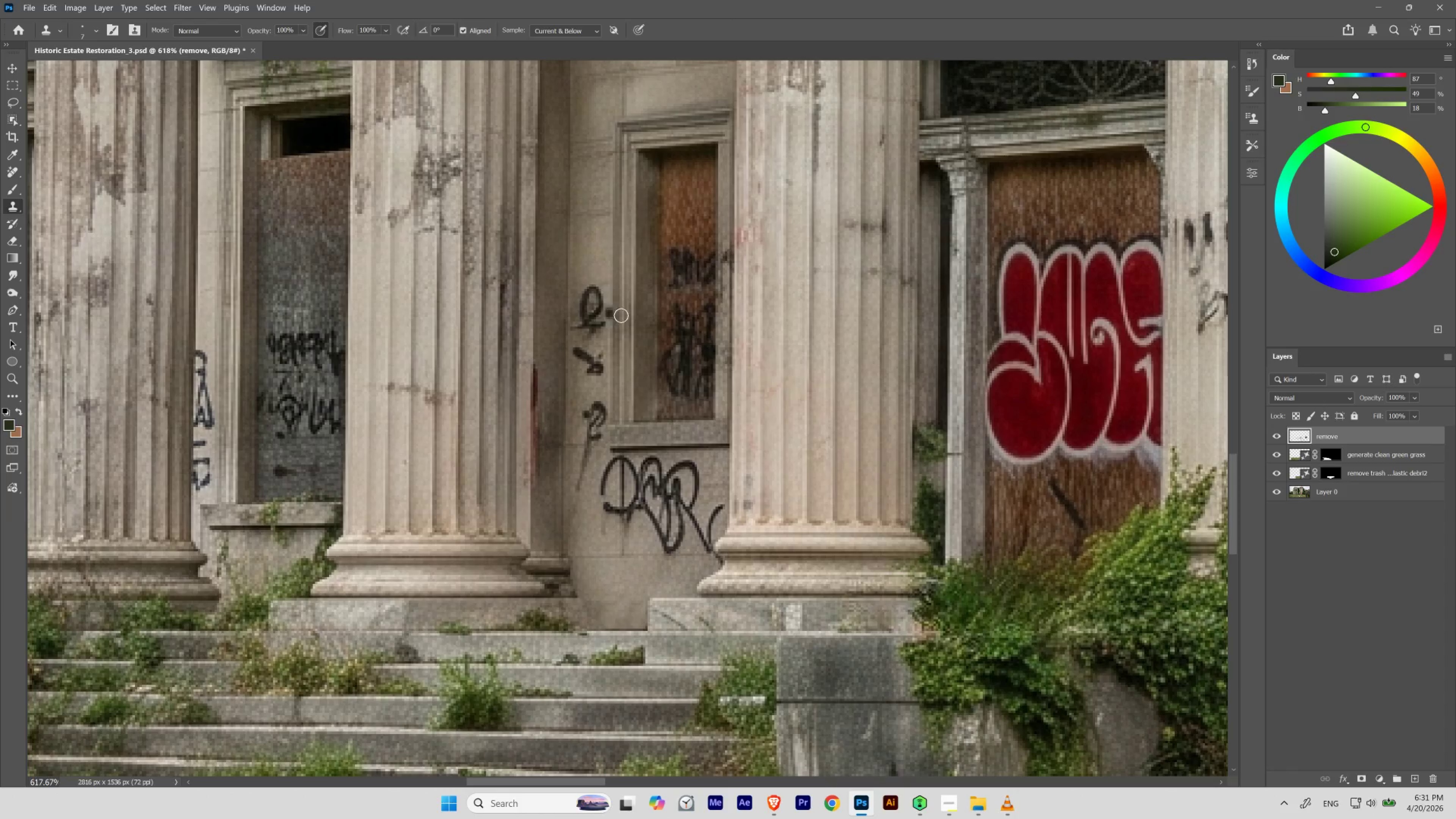 
key(BracketRight)
 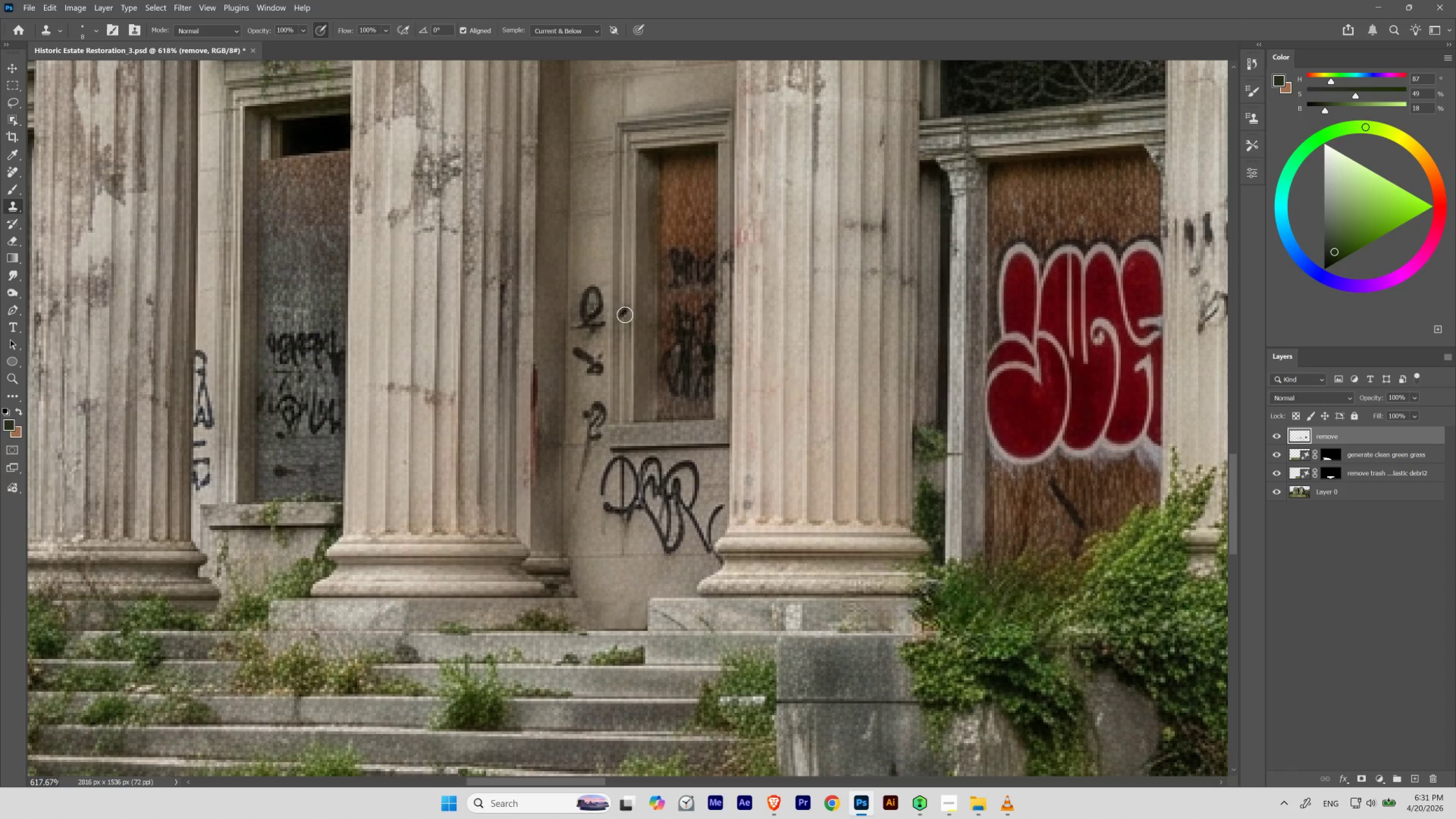 
key(BracketRight)
 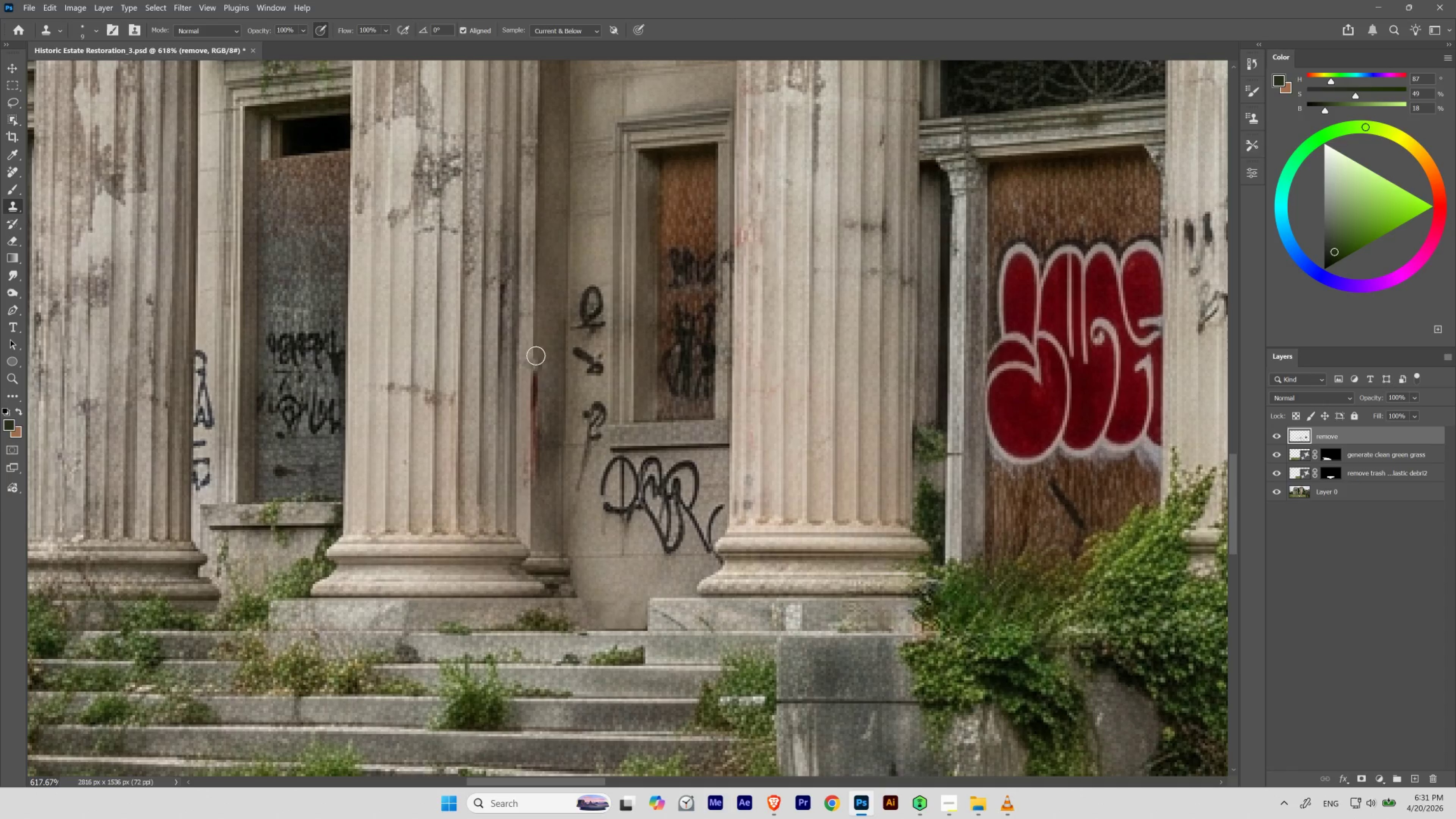 
hold_key(key=Space, duration=0.67)
 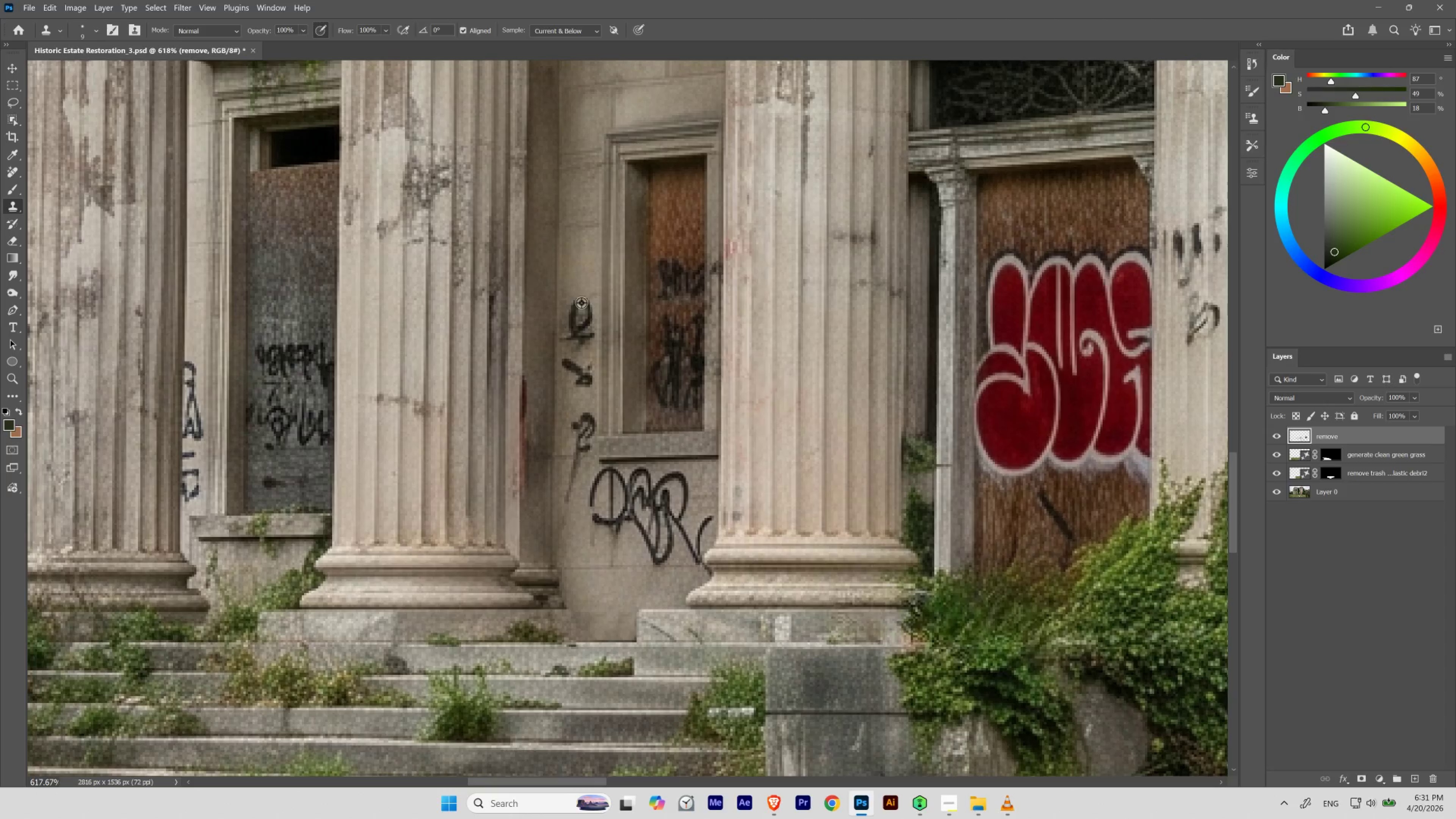 
left_click_drag(start_coordinate=[607, 275], to_coordinate=[596, 286])
 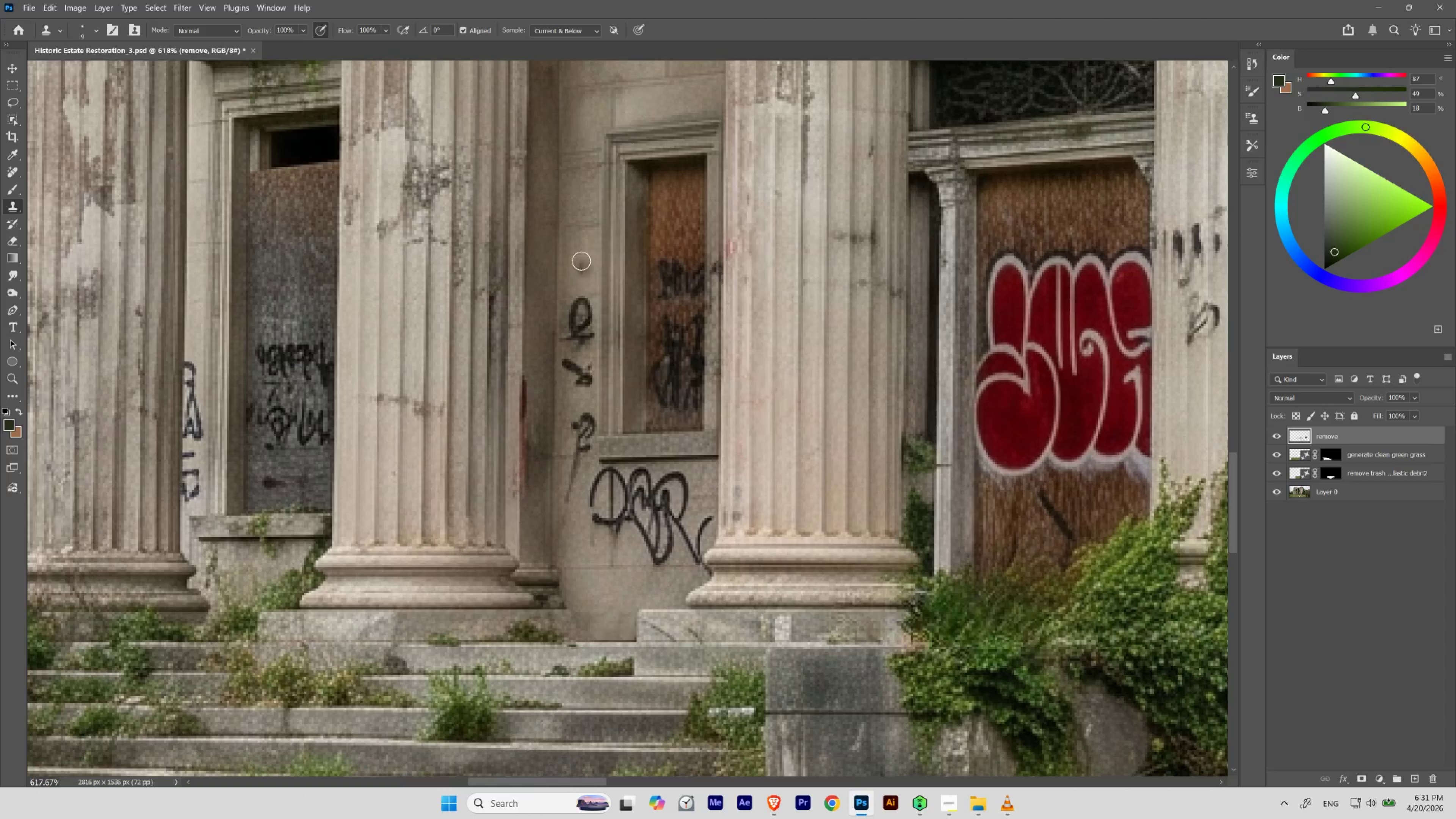 
hold_key(key=AltLeft, duration=0.34)
left_click([585, 255])
 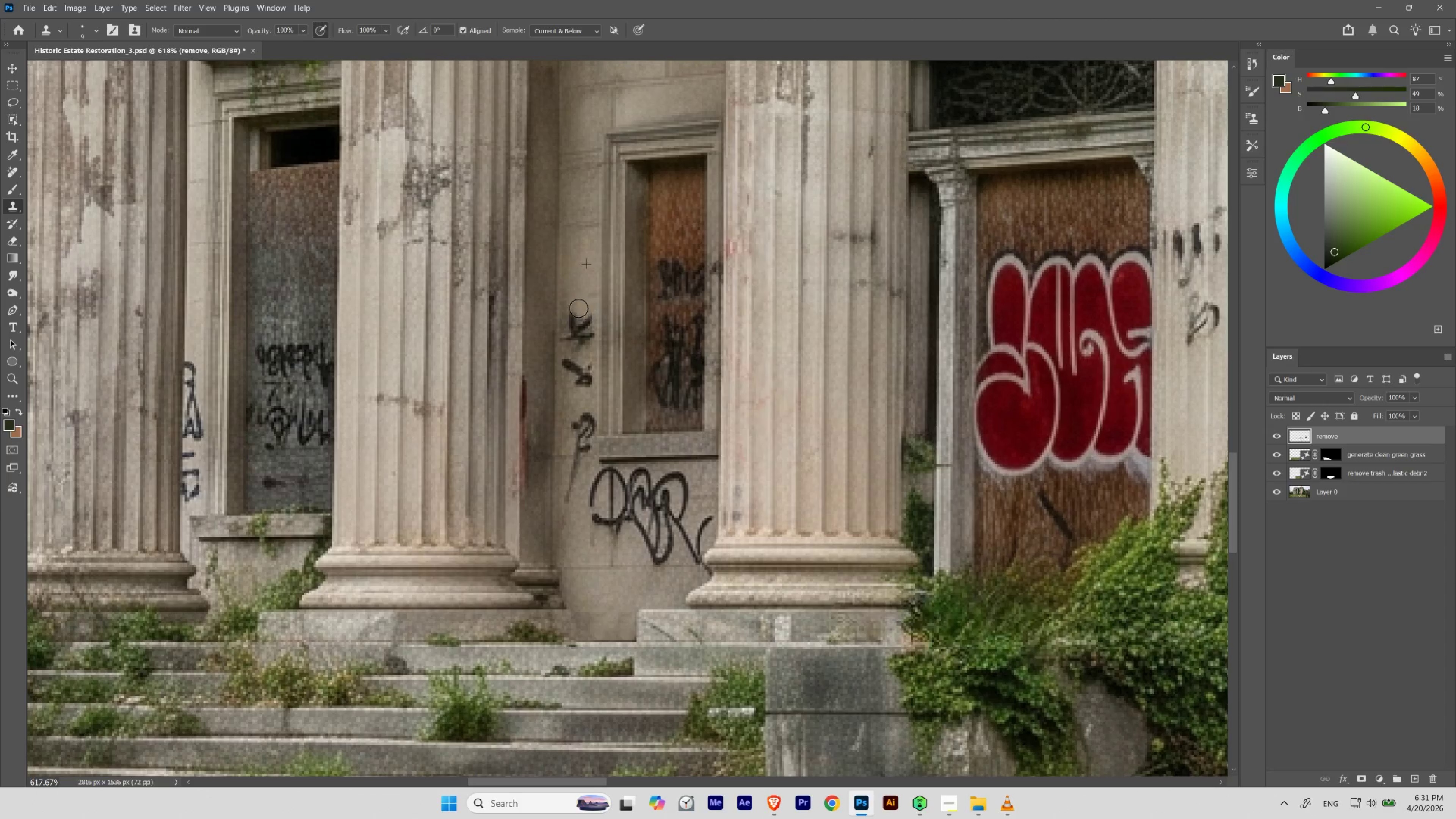 
hold_key(key=AltLeft, duration=0.47)
left_click([584, 224])
 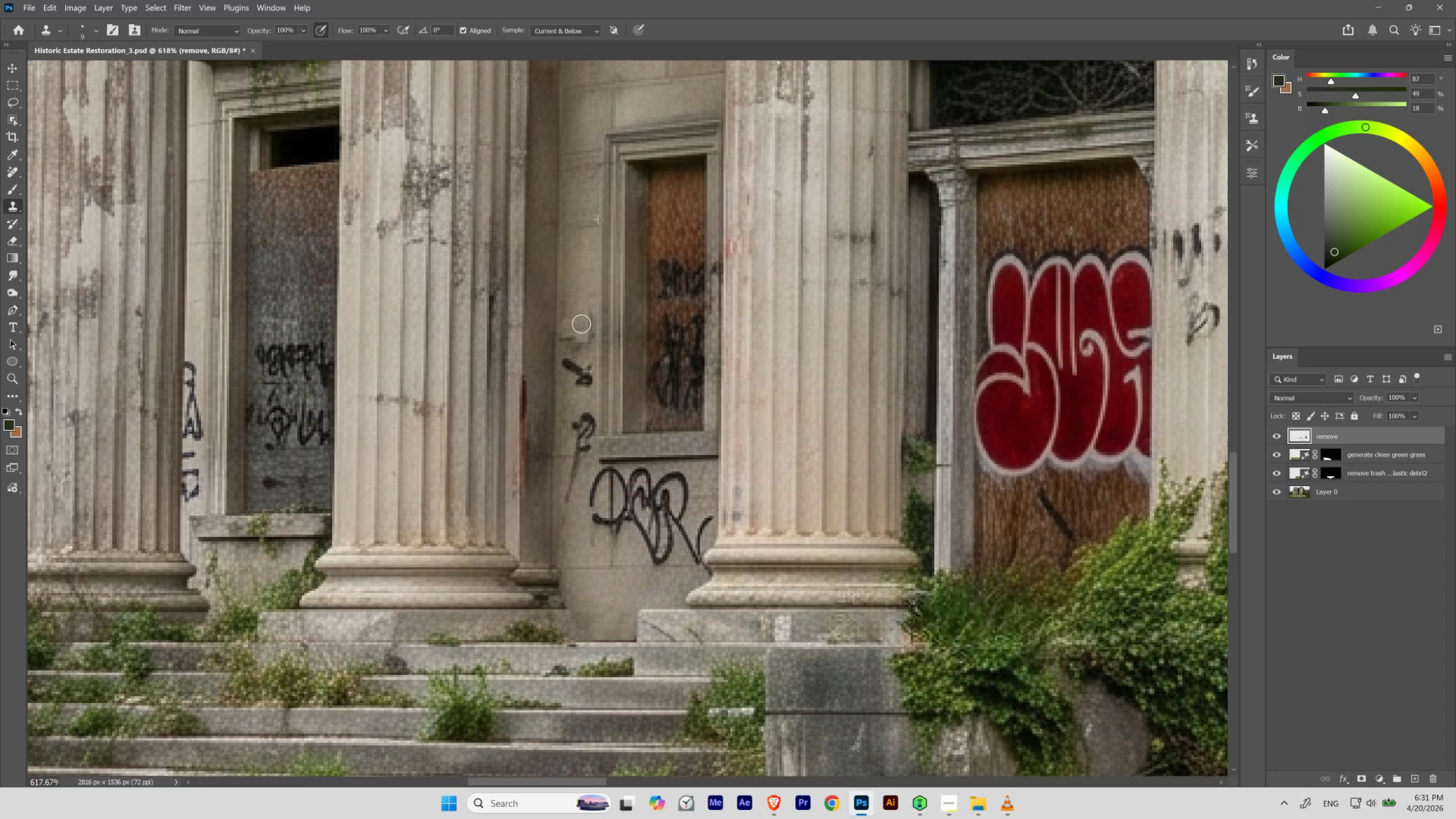 
key(Control+Z)
 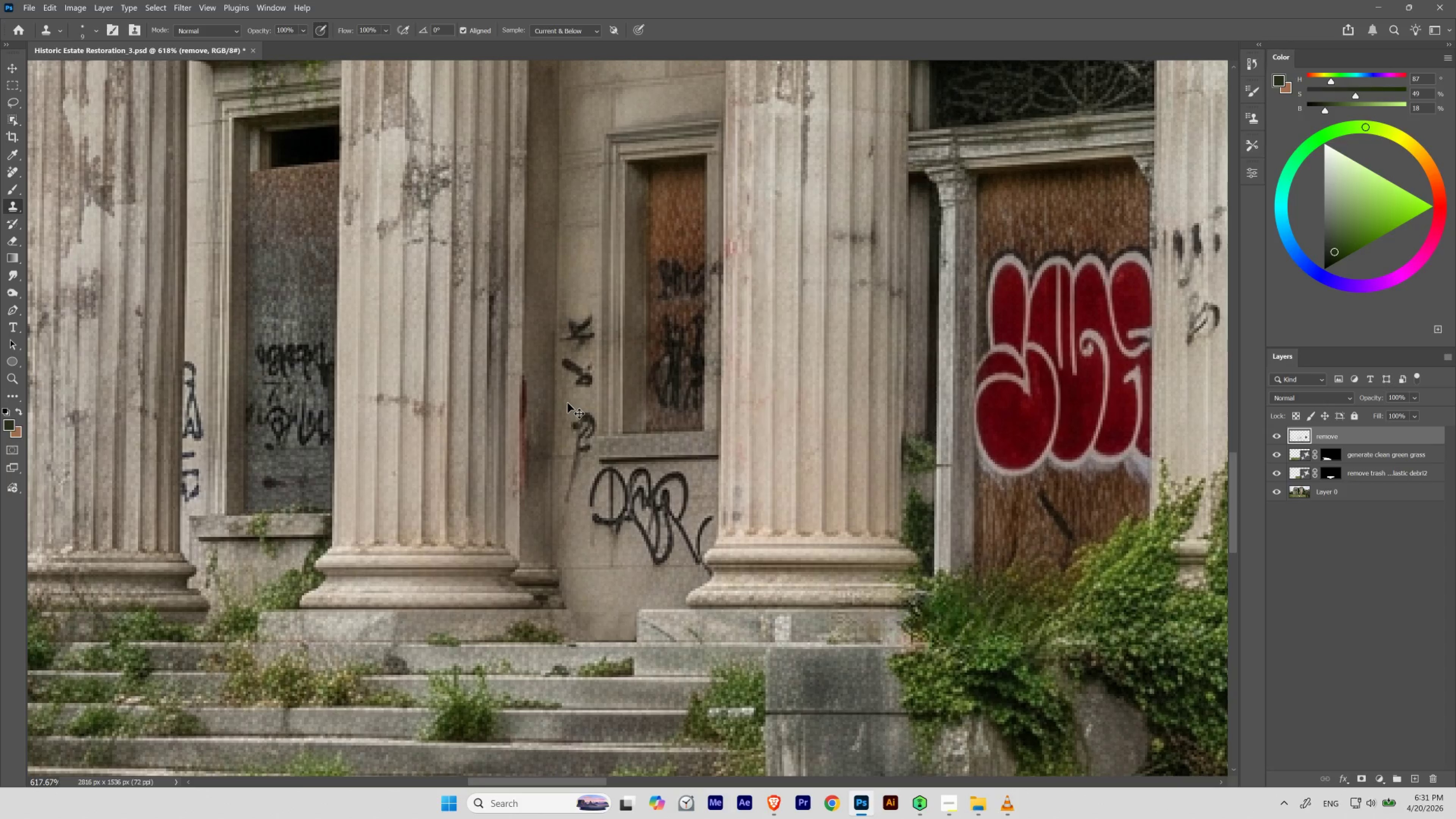 
key(Control+Shift+Z)
 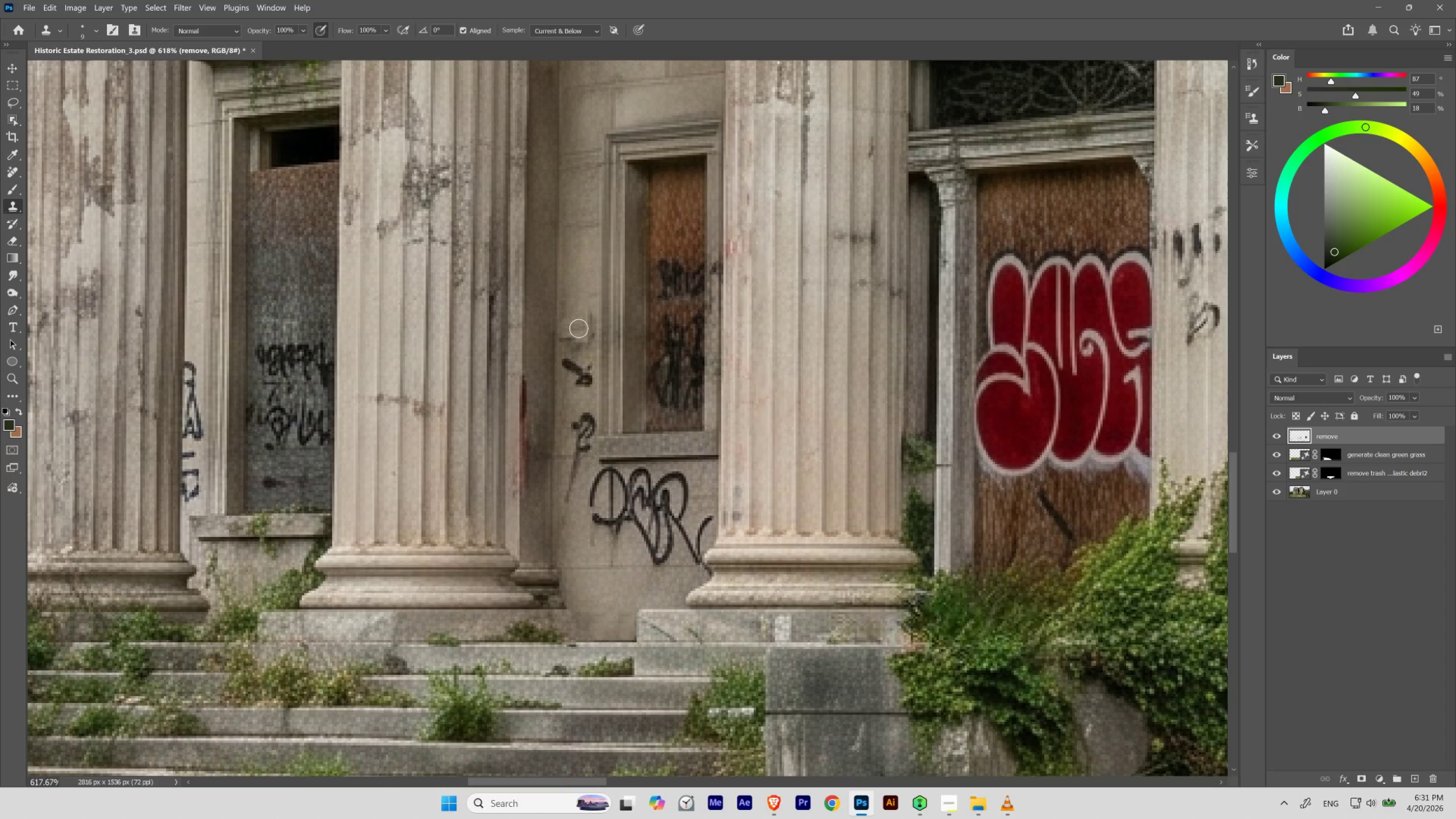 
key(Control+Z)
 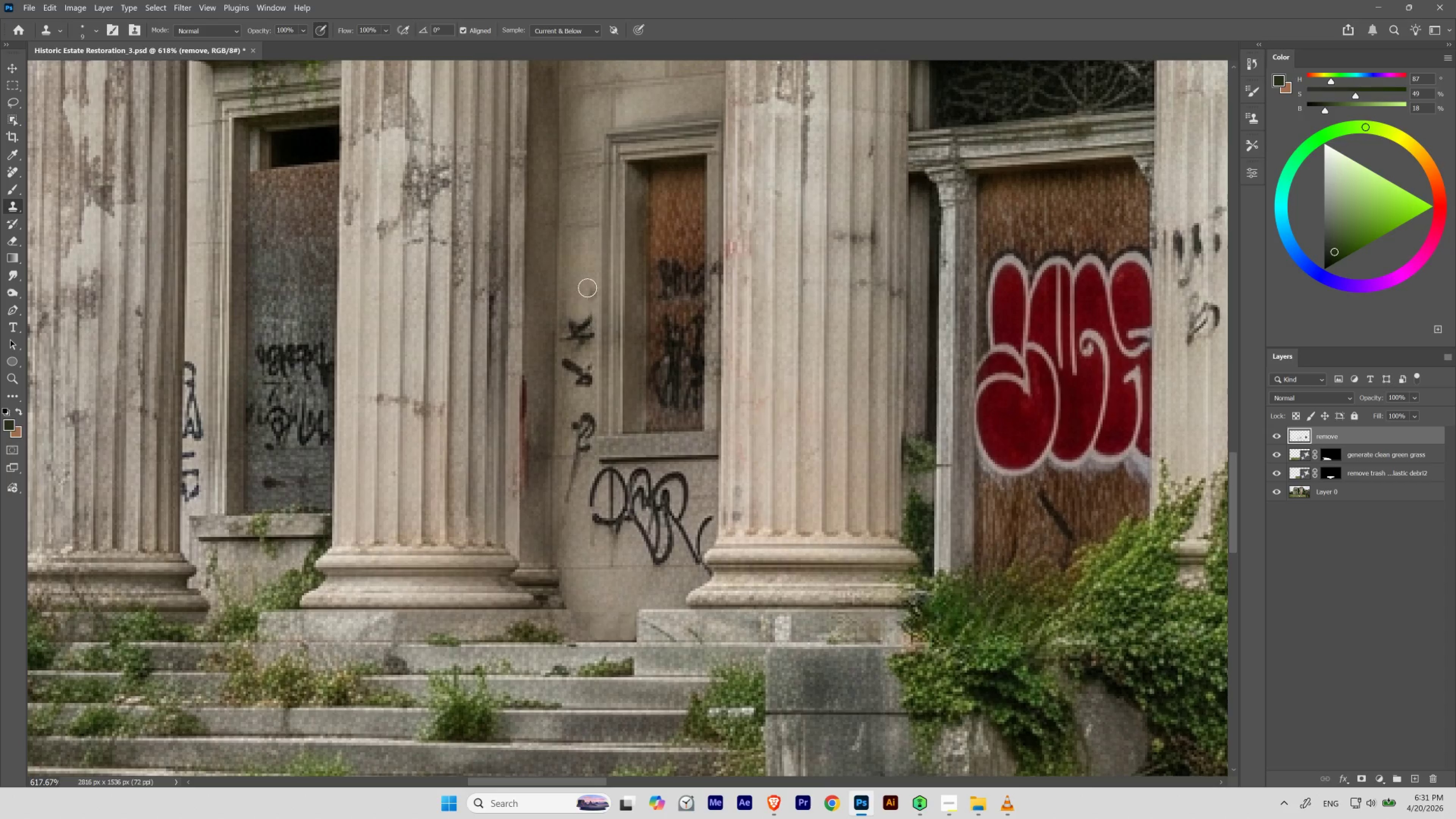 
hold_key(key=AltLeft, duration=1.44)
left_click([585, 225])
 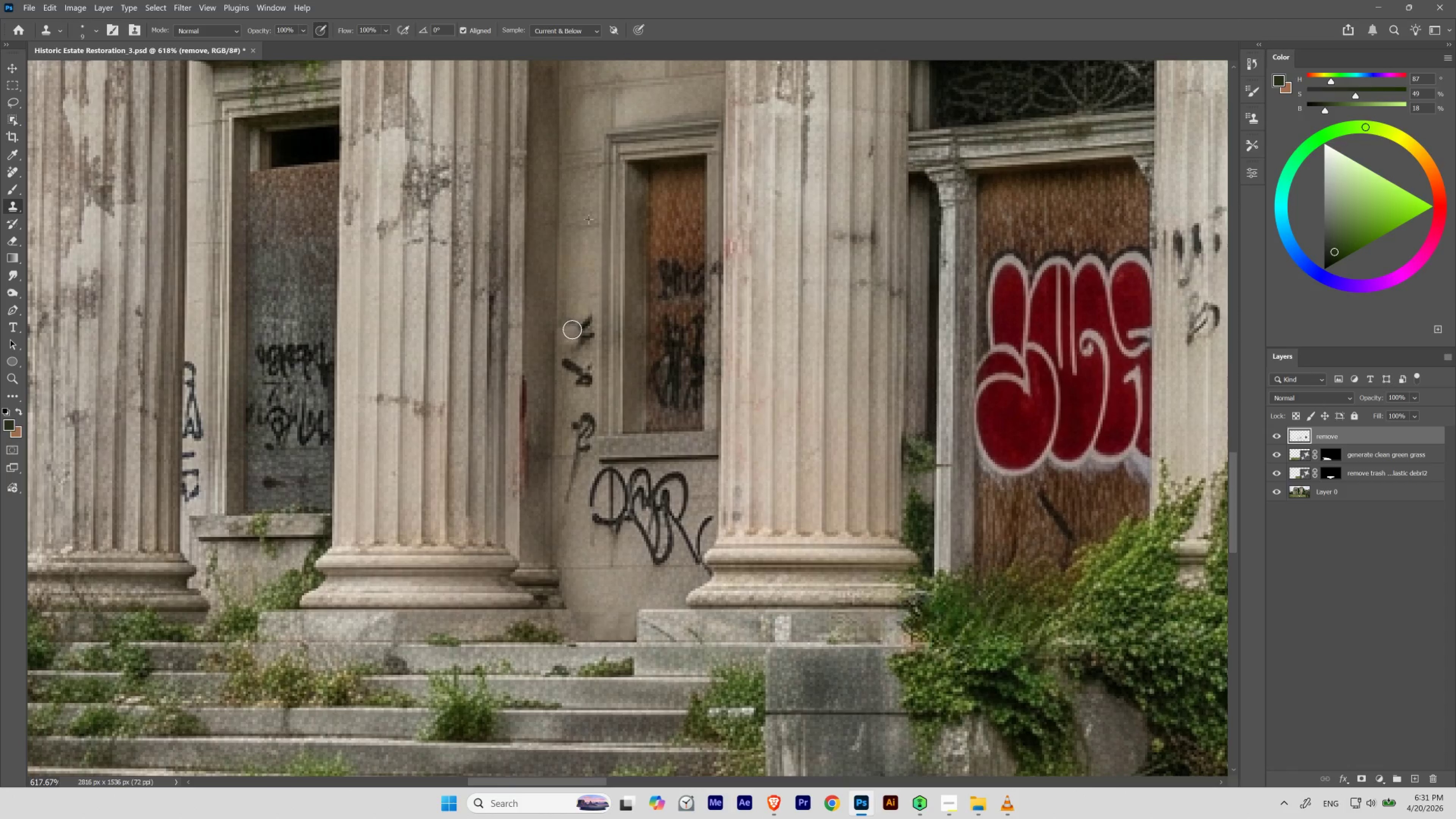 
hold_key(key=AltLeft, duration=0.84)
left_click([570, 227])
 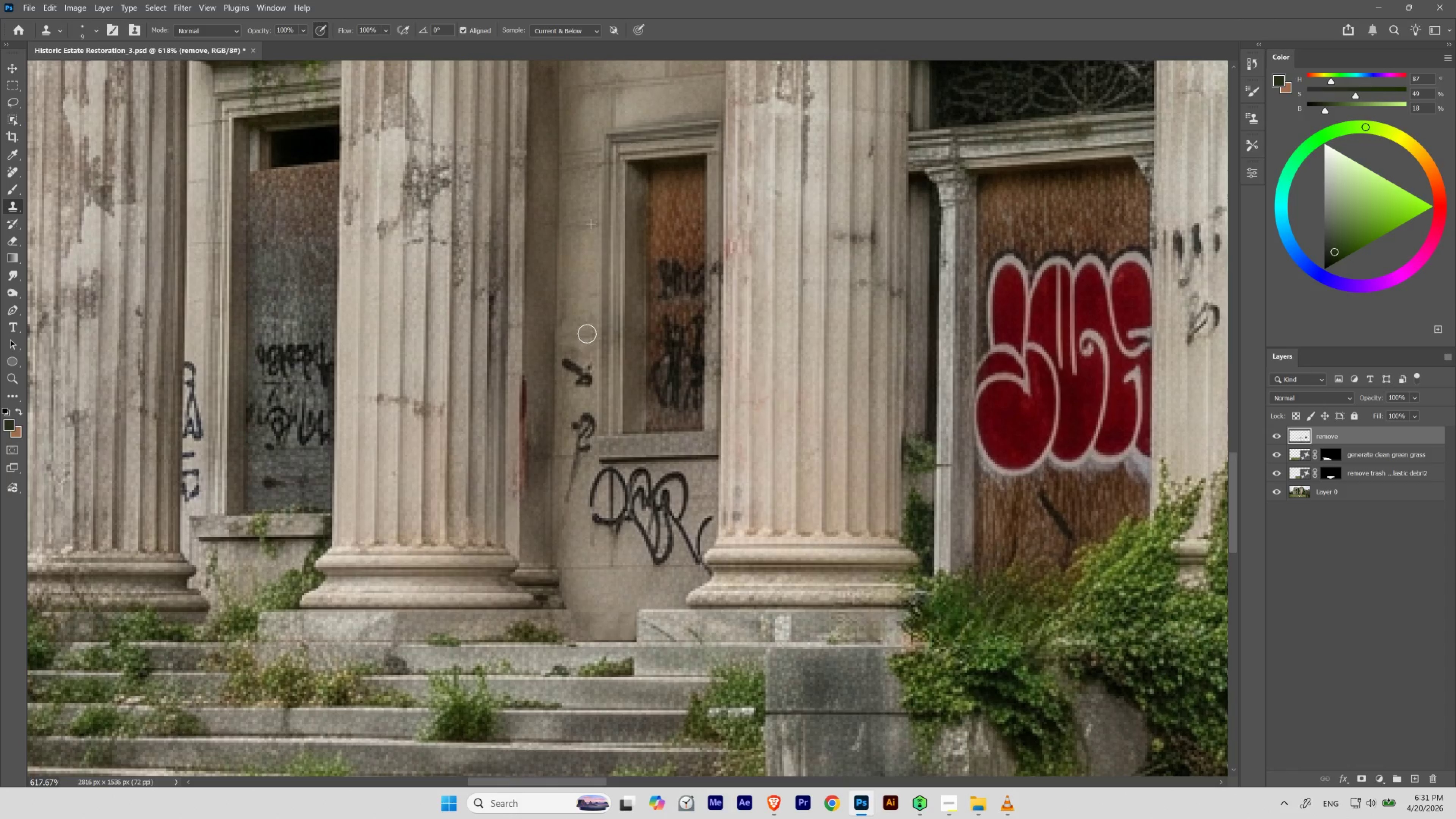 
wait(5.41)
 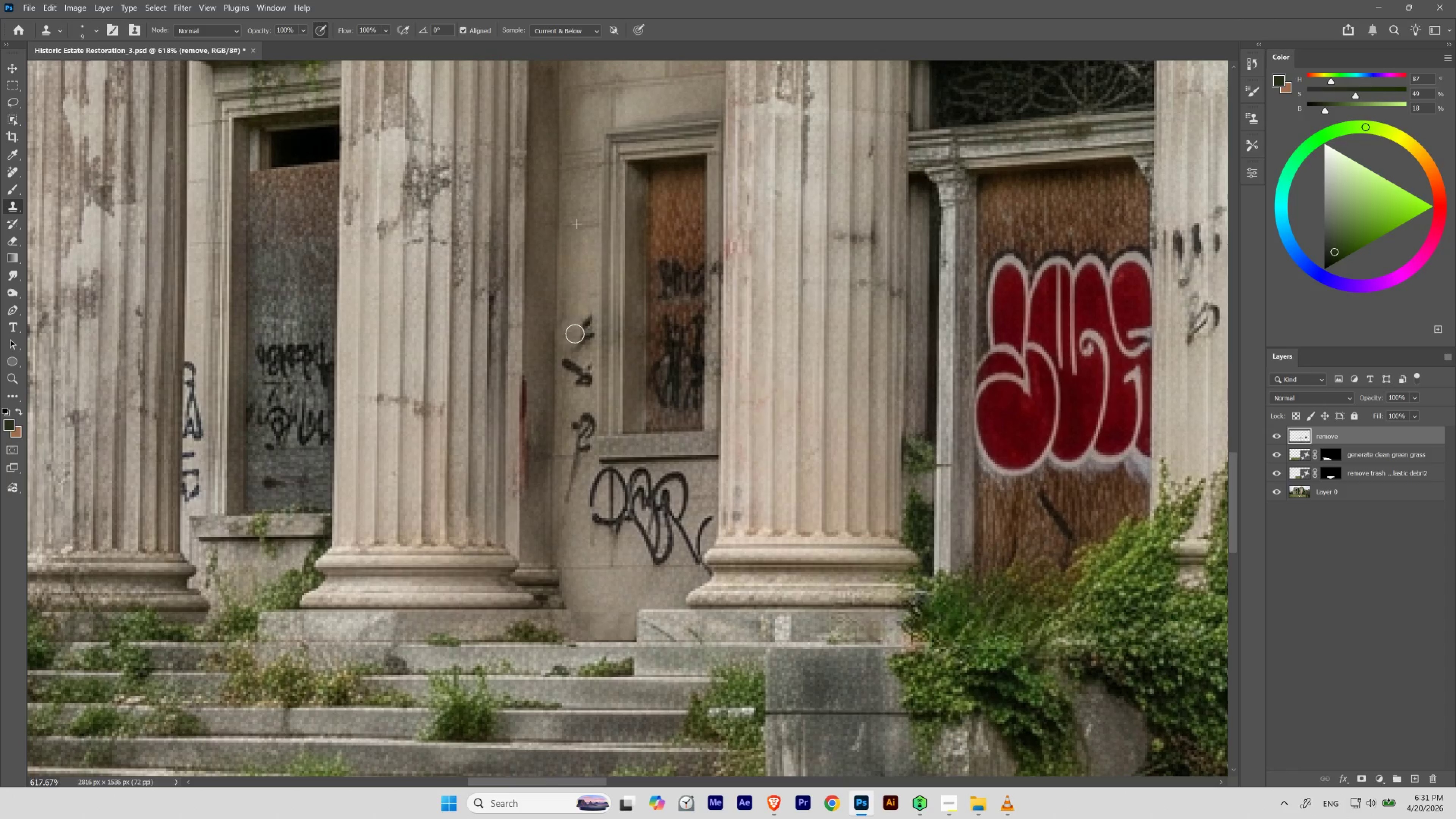 
hold_key(key=AltLeft, duration=0.91)
left_click([580, 270])
 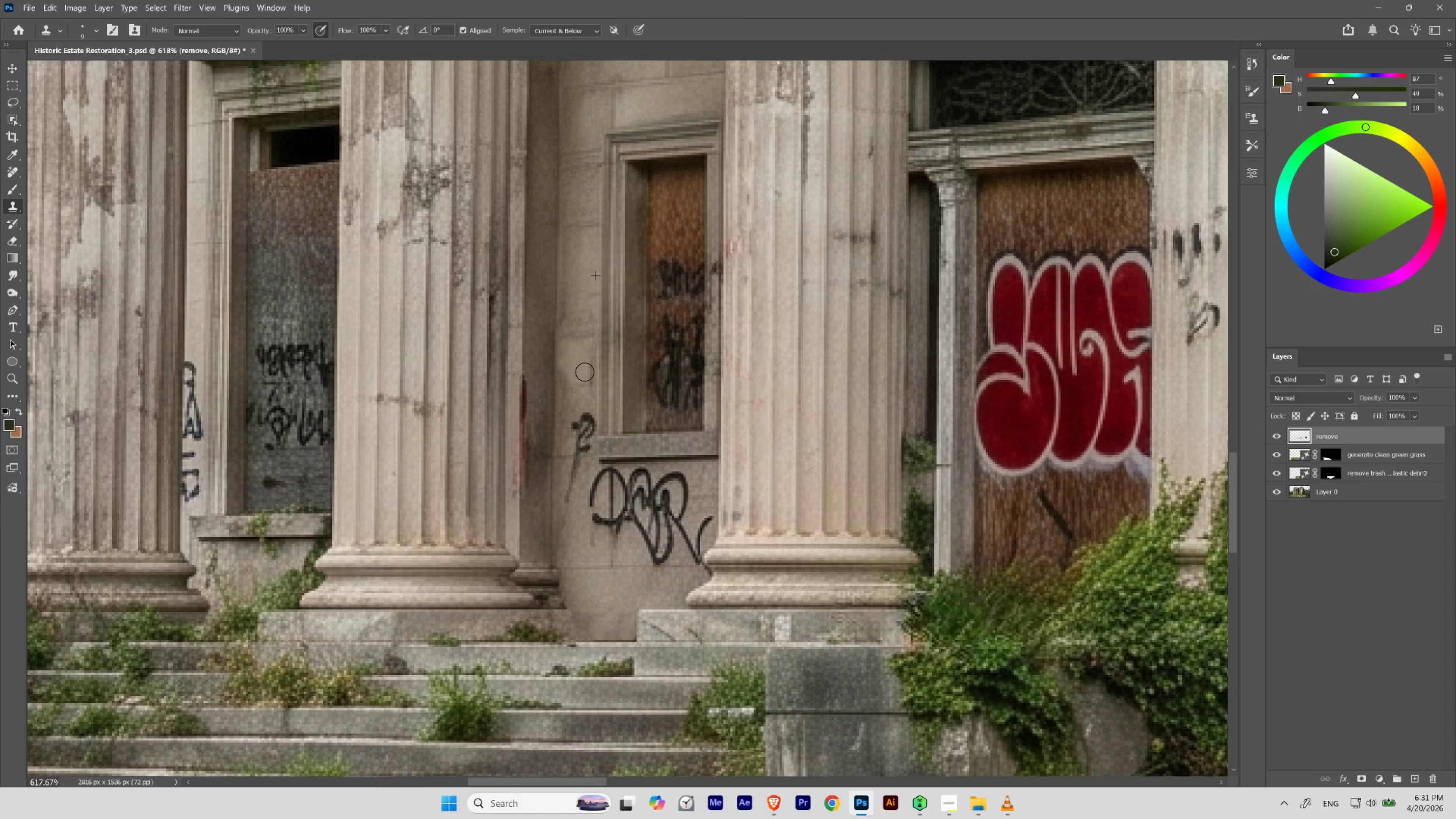 
wait(5.56)
 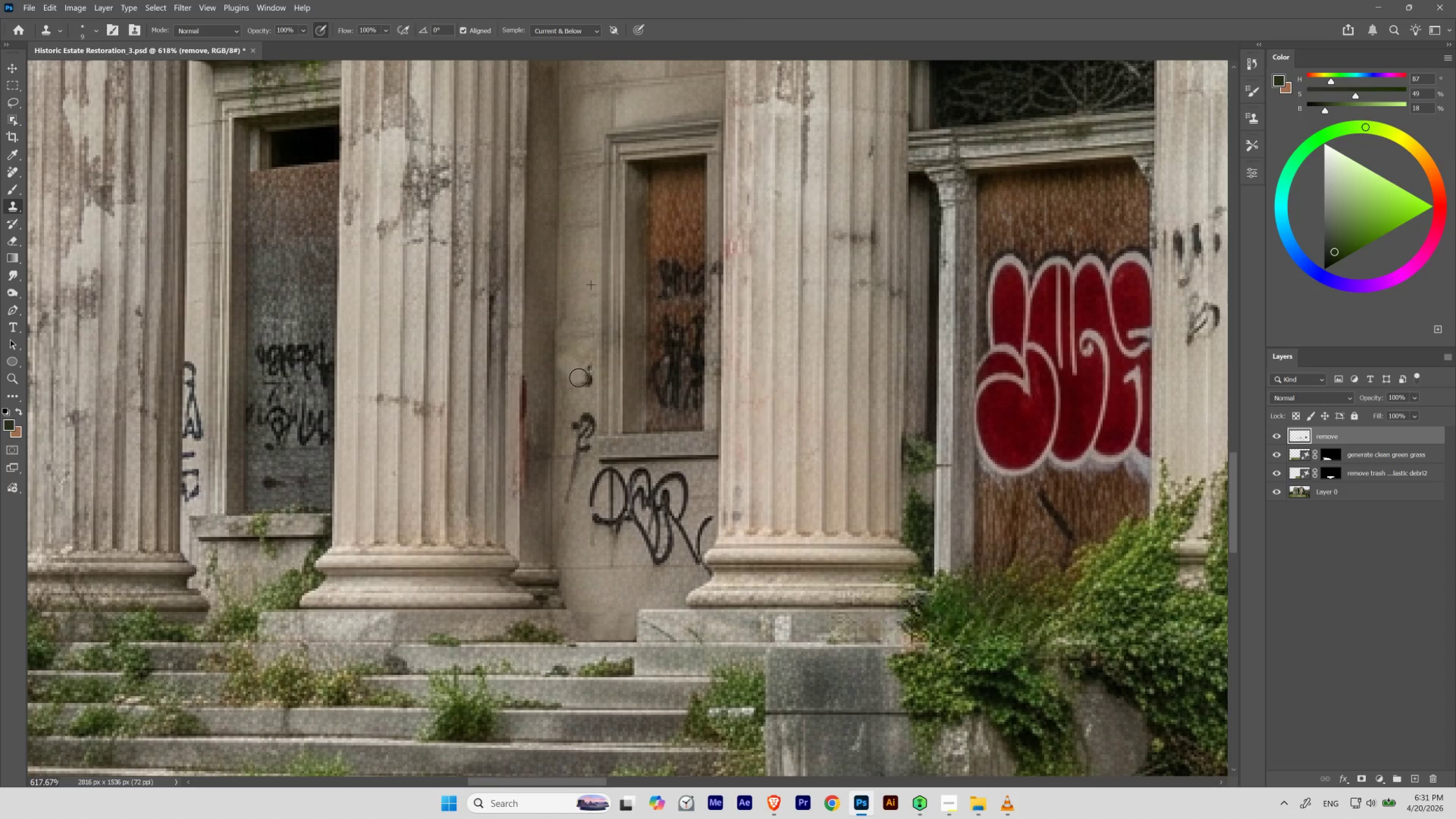 
hold_key(key=Space, duration=1.25)
 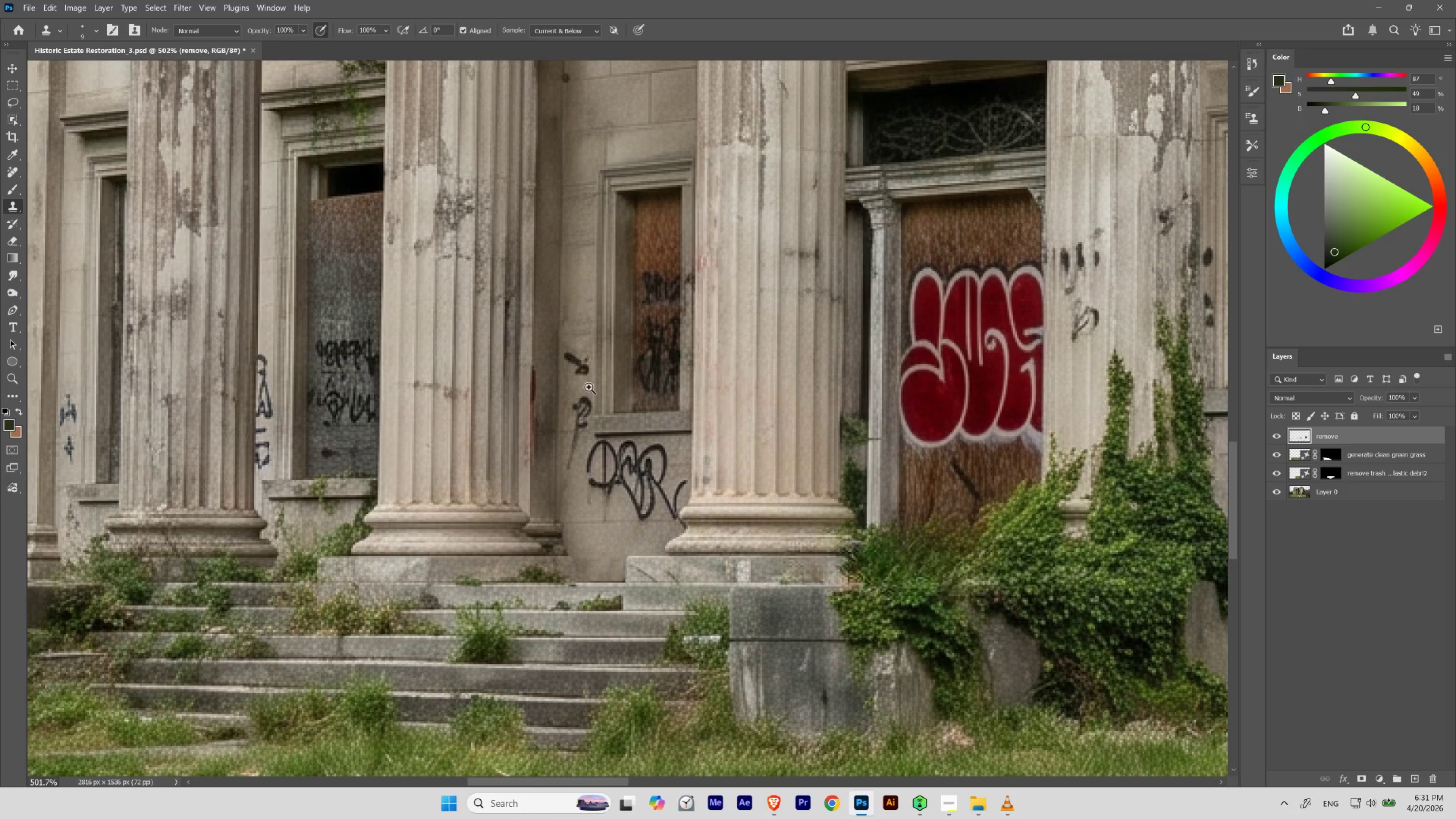 
left_click_drag(start_coordinate=[575, 324], to_coordinate=[560, 409])
 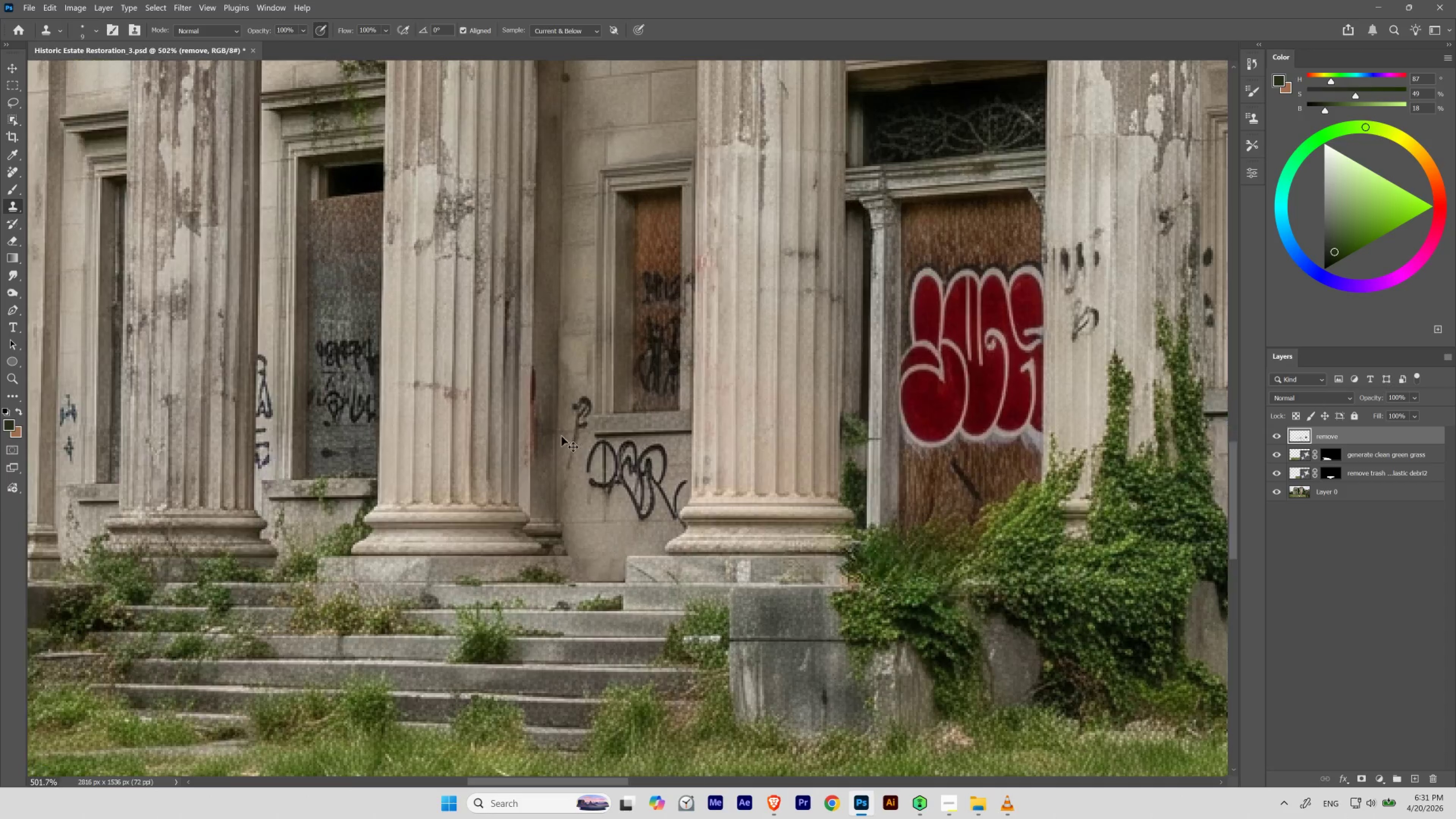 
key(Control+Z)
 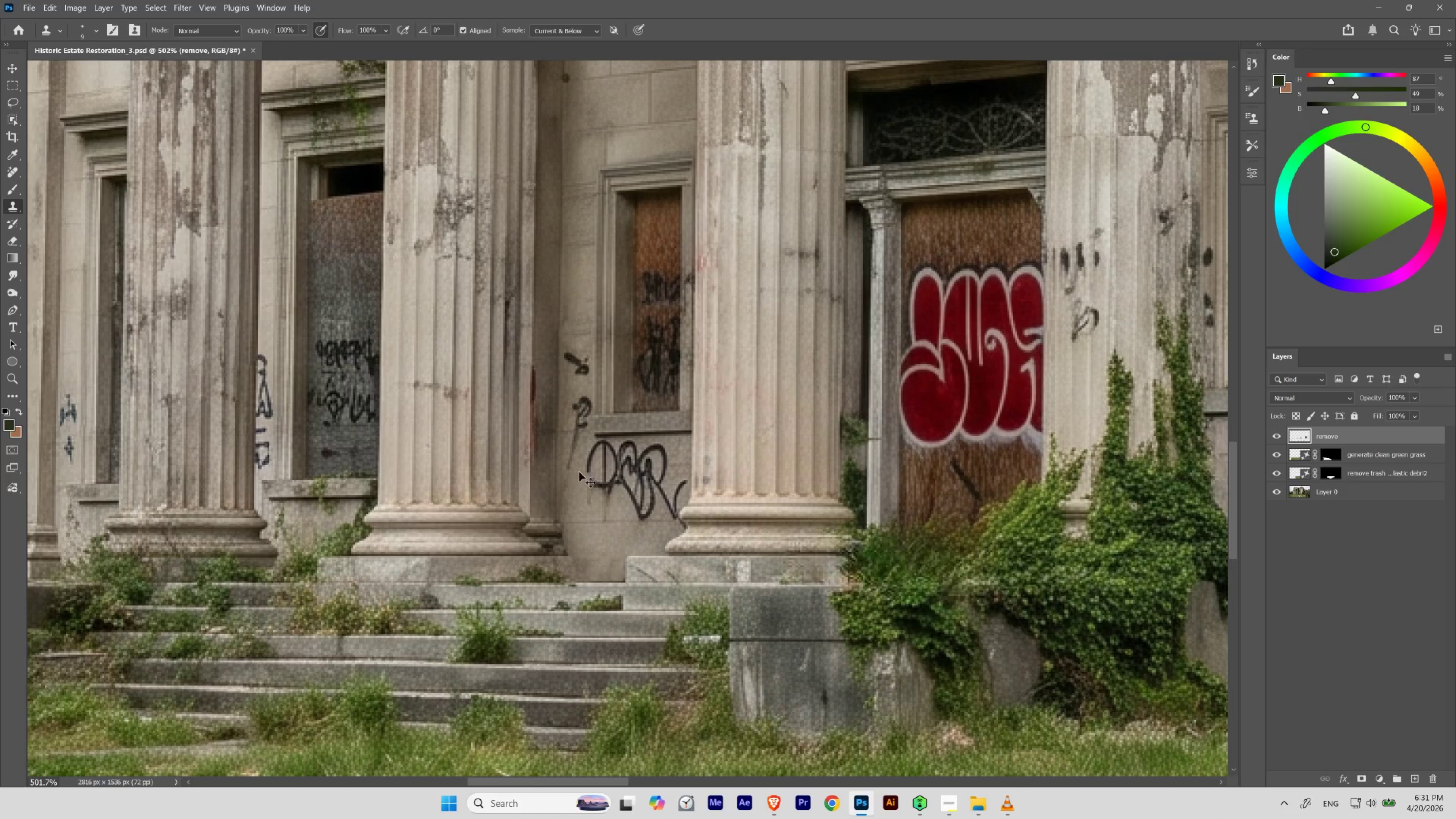 
hold_key(key=Space, duration=0.5)
 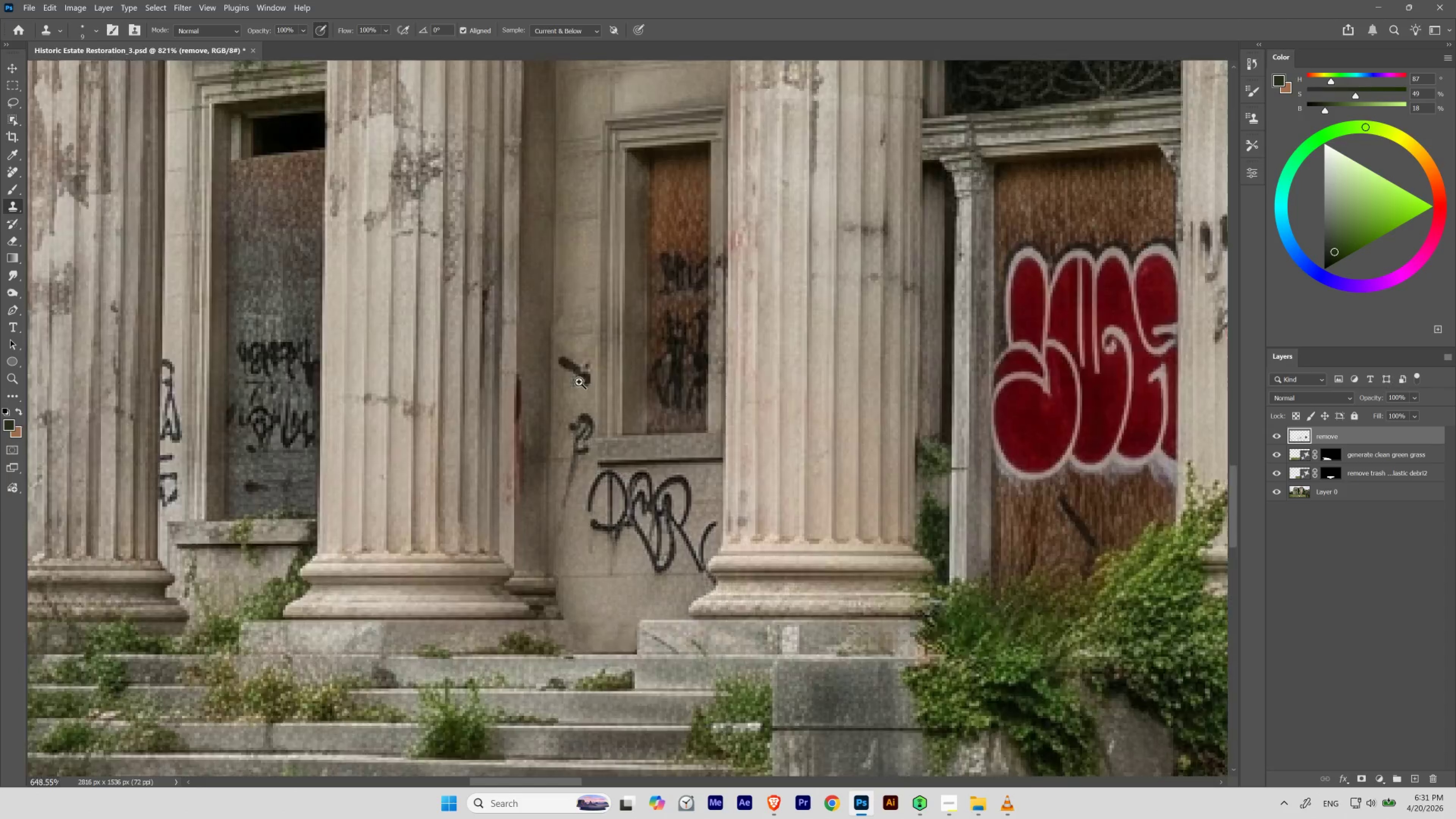 
left_click_drag(start_coordinate=[591, 346], to_coordinate=[608, 374])
 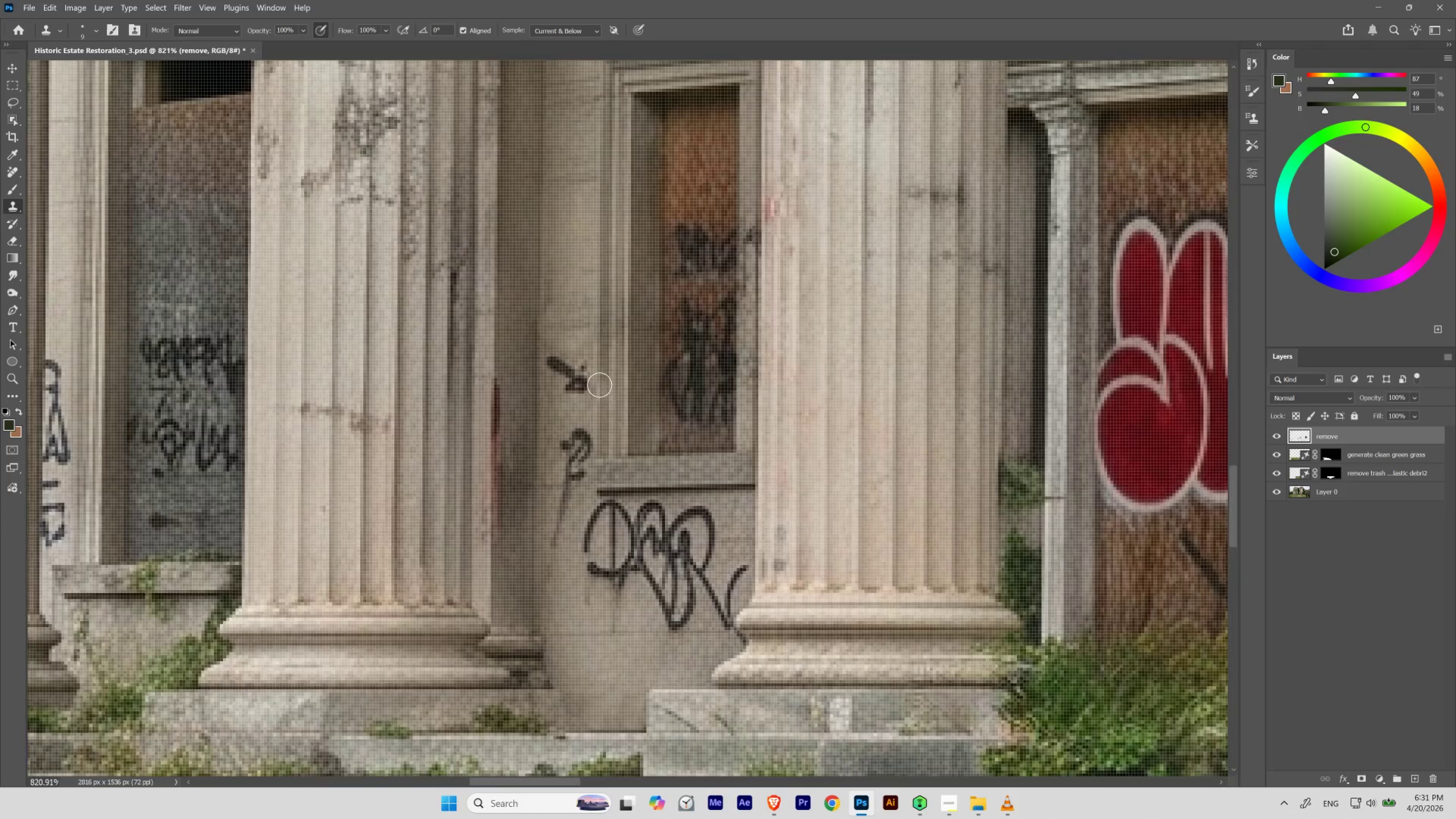 
hold_key(key=ControlLeft, duration=0.56)
 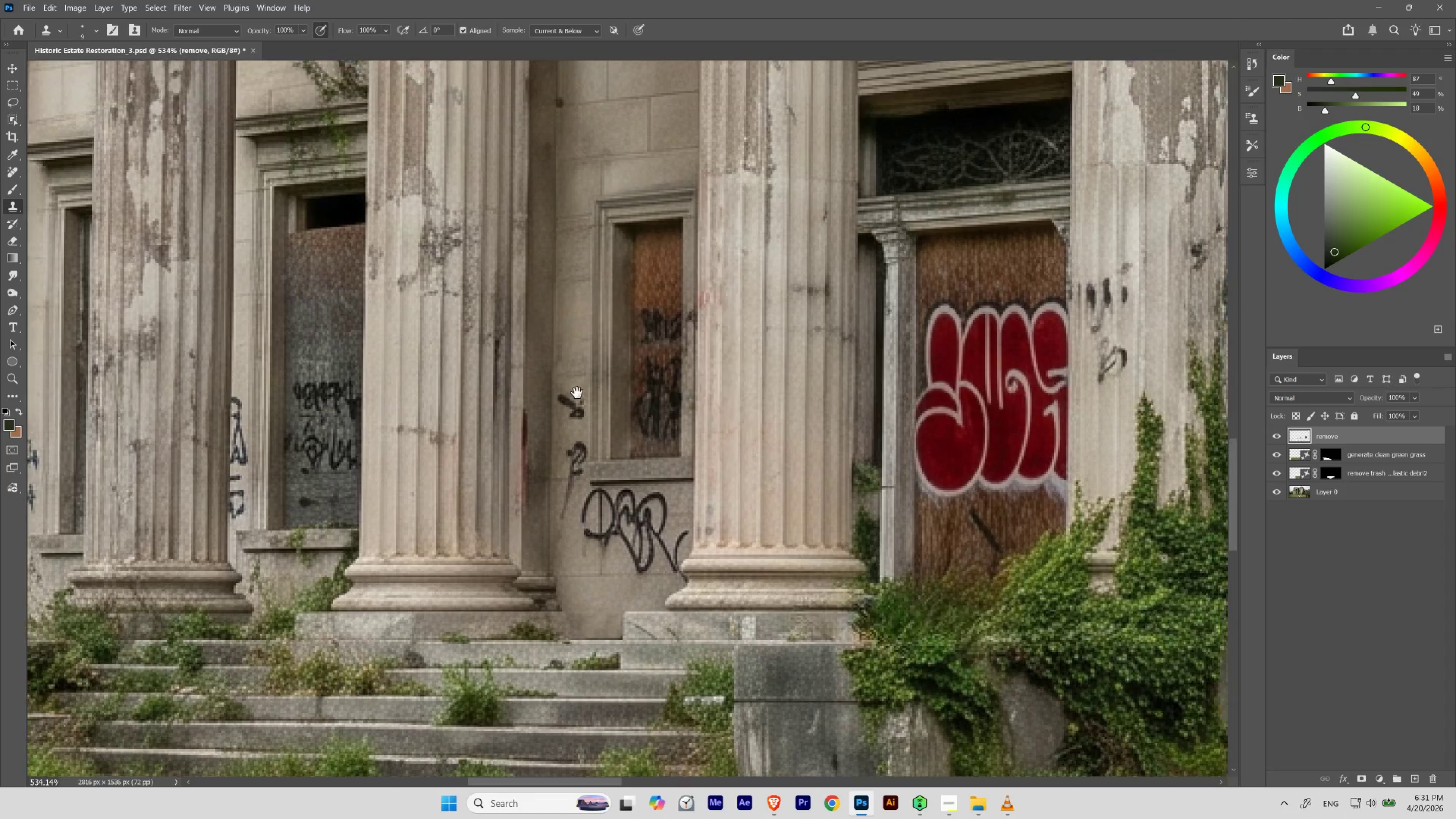 
hold_key(key=Space, duration=0.53)
 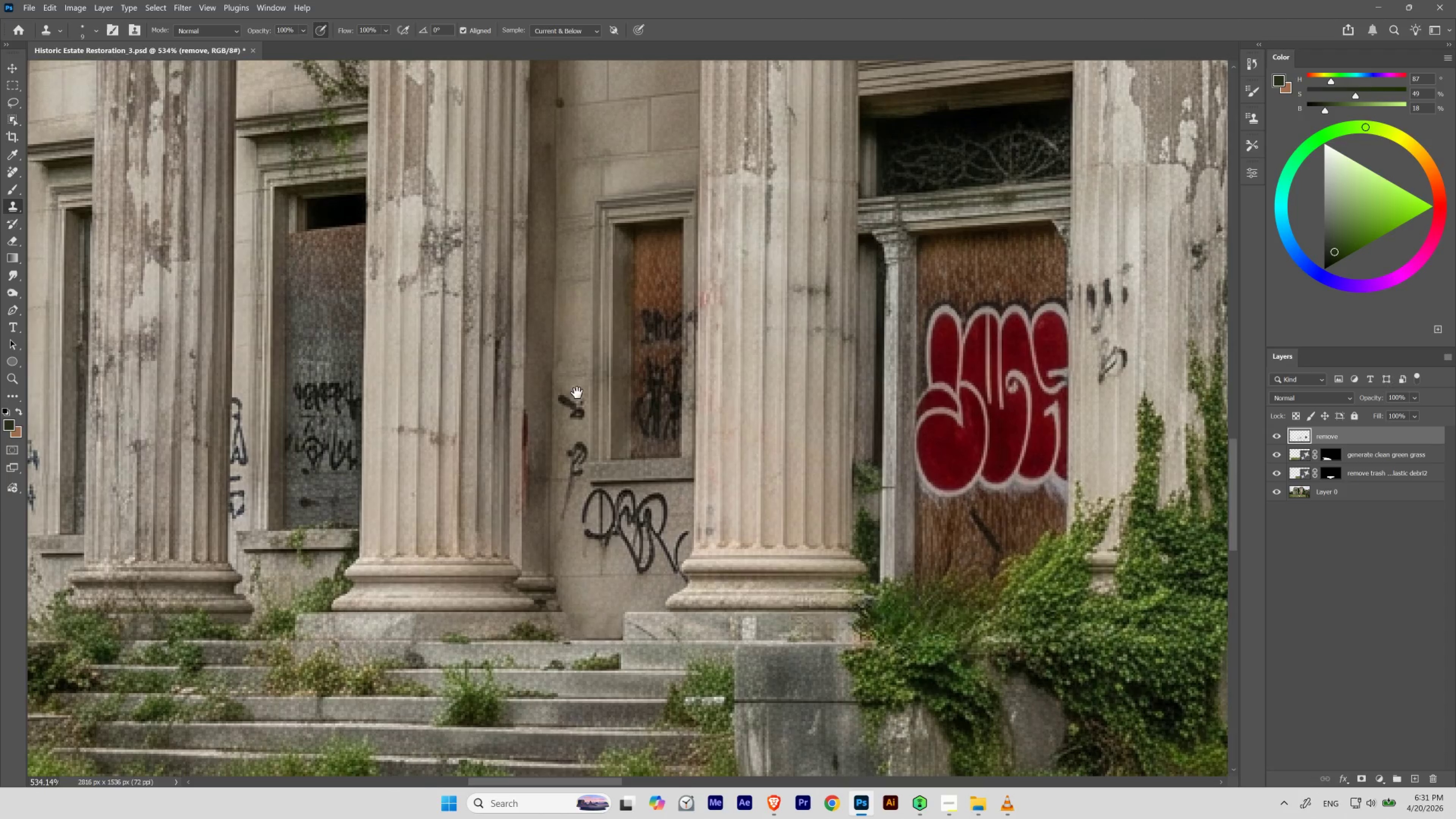 
left_click_drag(start_coordinate=[602, 358], to_coordinate=[578, 384])
 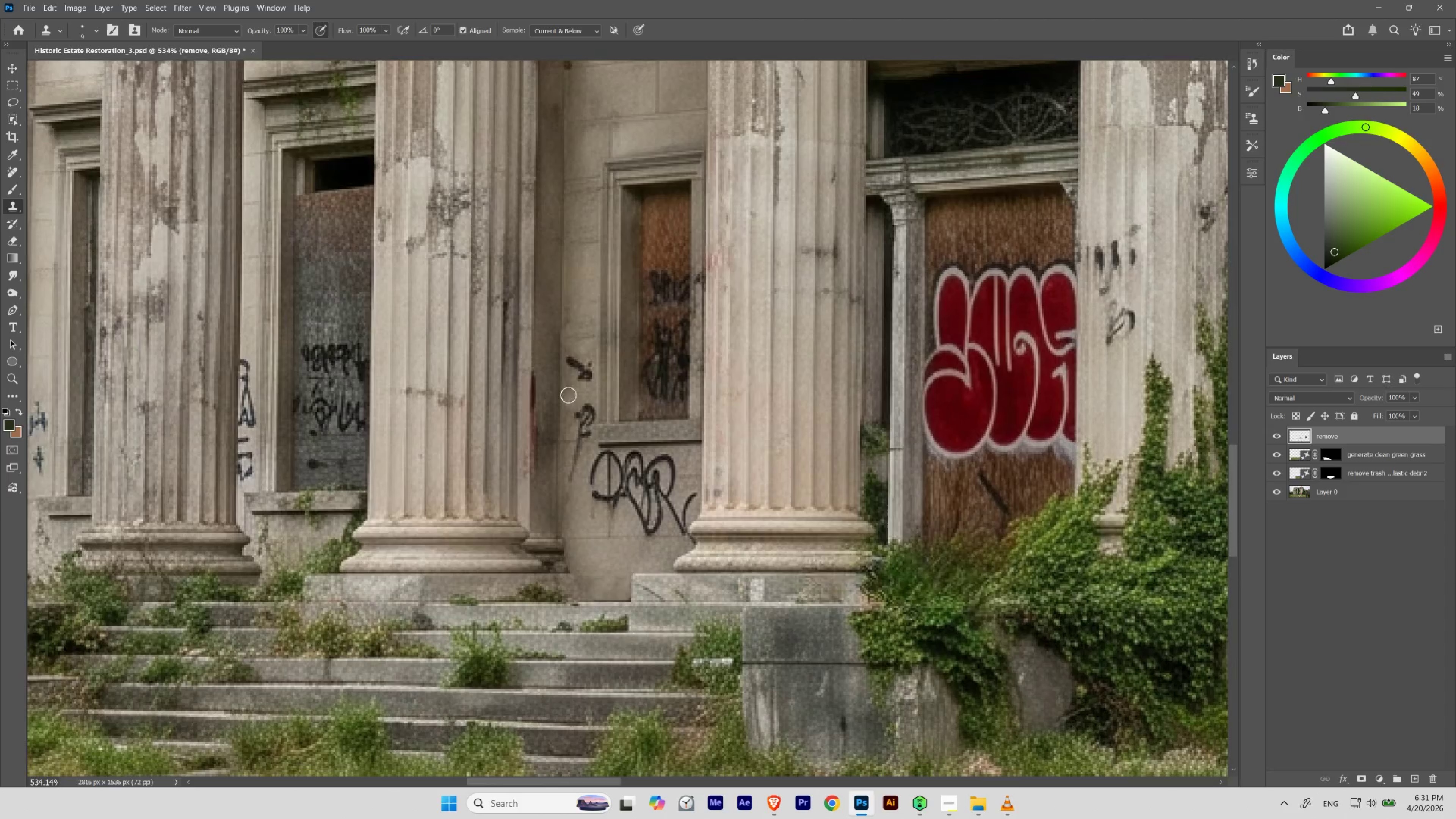 
hold_key(key=Space, duration=0.55)
 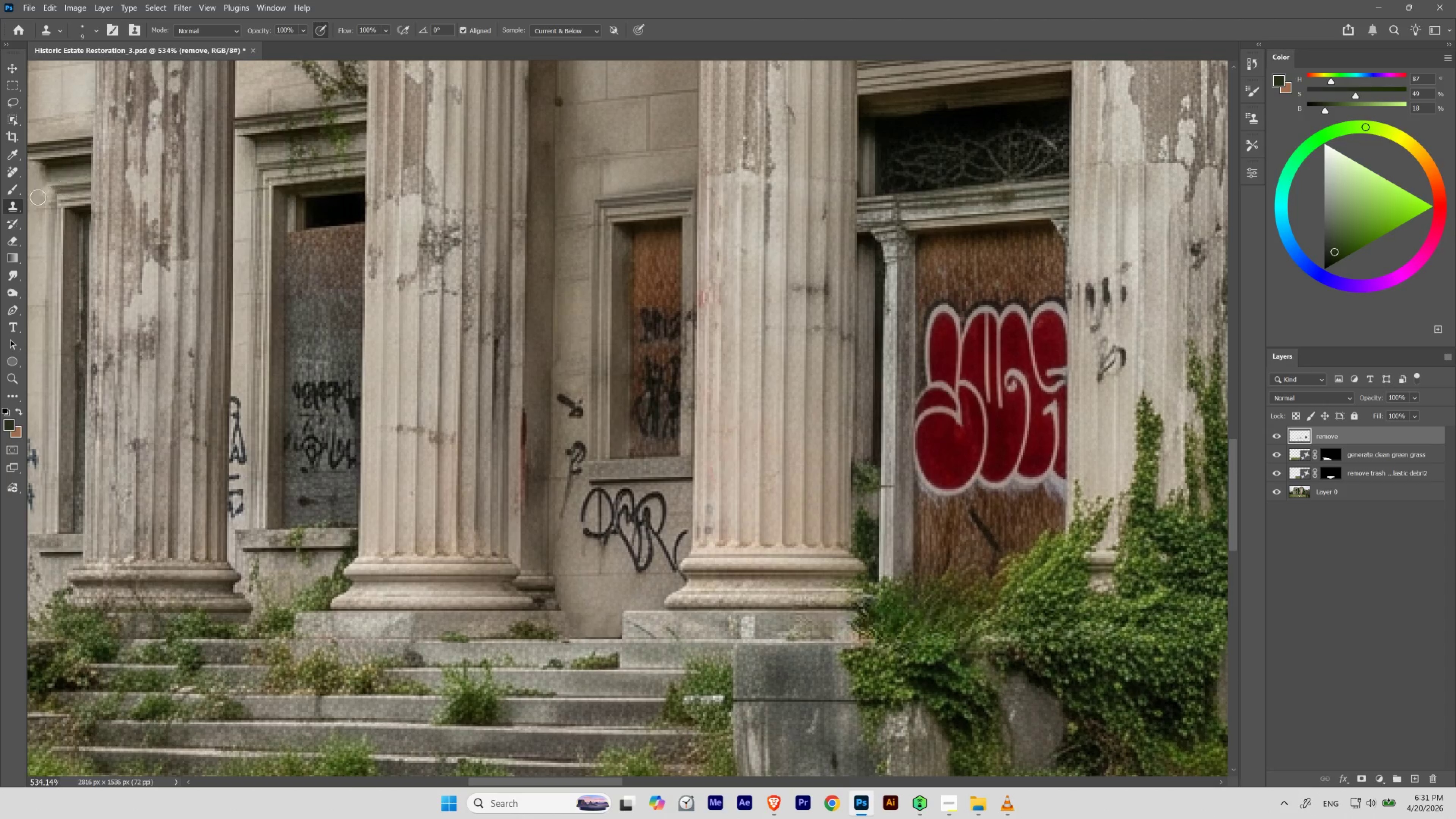 
left_click_drag(start_coordinate=[585, 354], to_coordinate=[576, 391])
 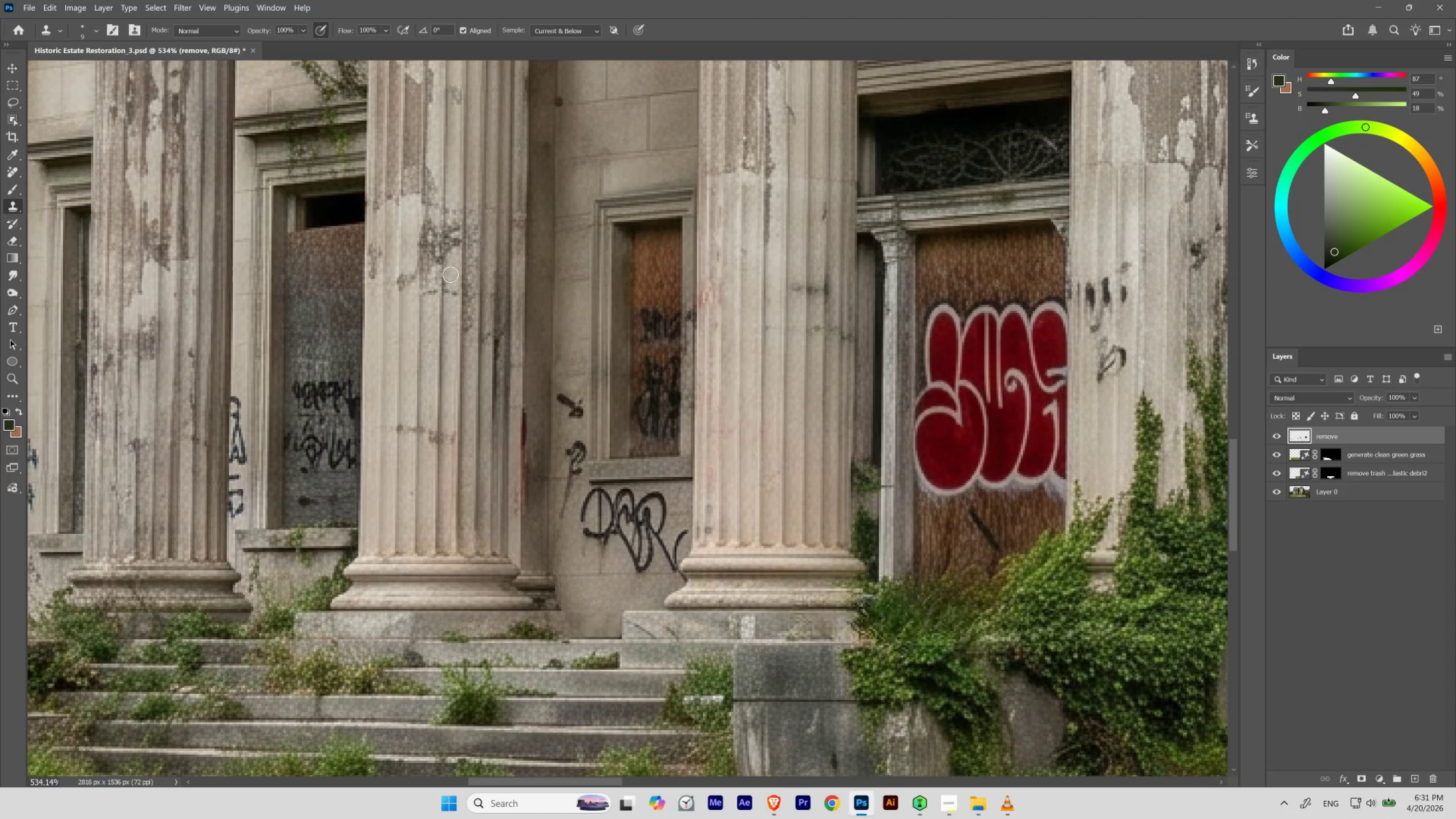 
hold_key(key=Space, duration=2.81)
 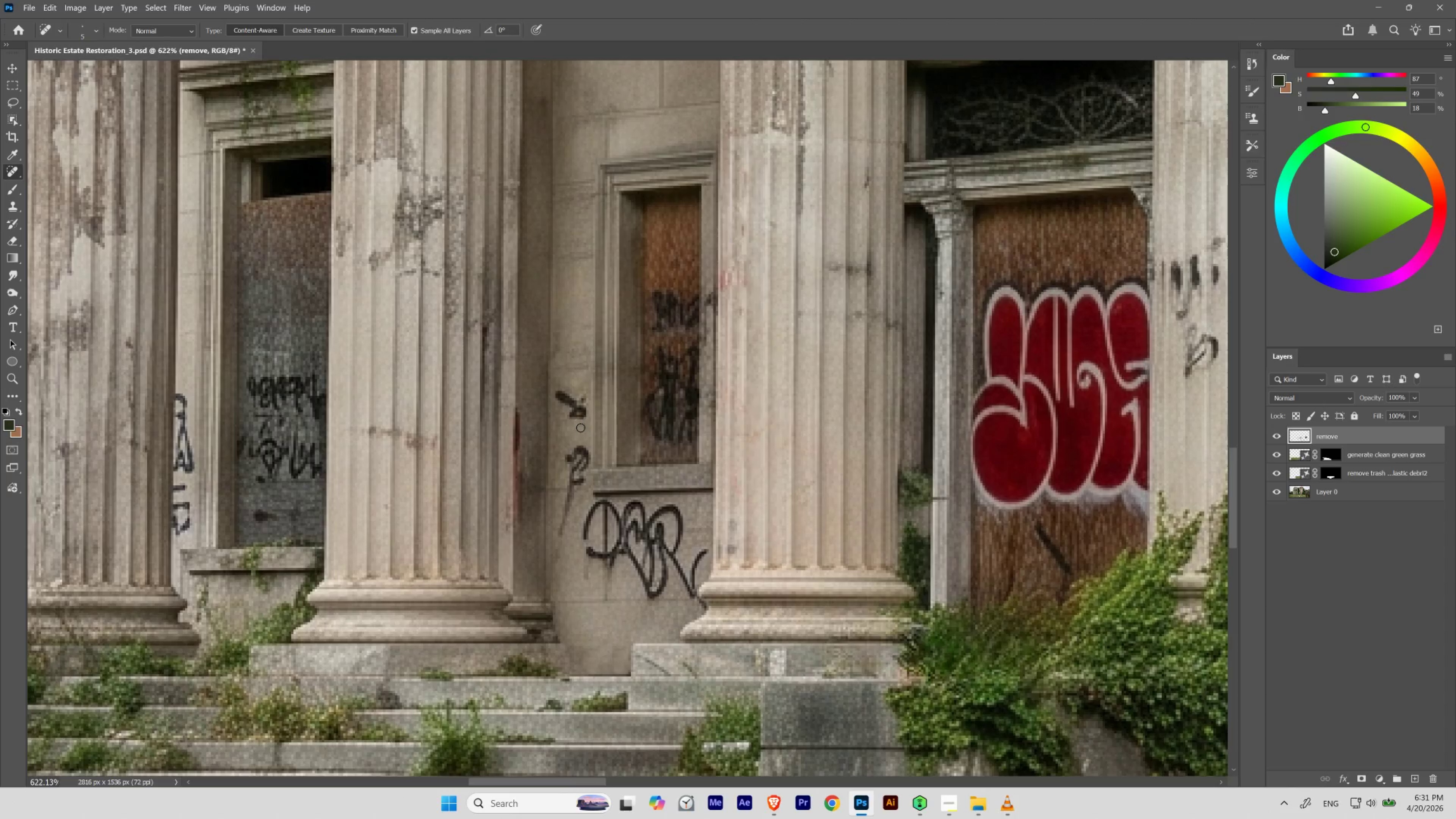 
left_click_drag(start_coordinate=[10, 173], to_coordinate=[42, 174])
 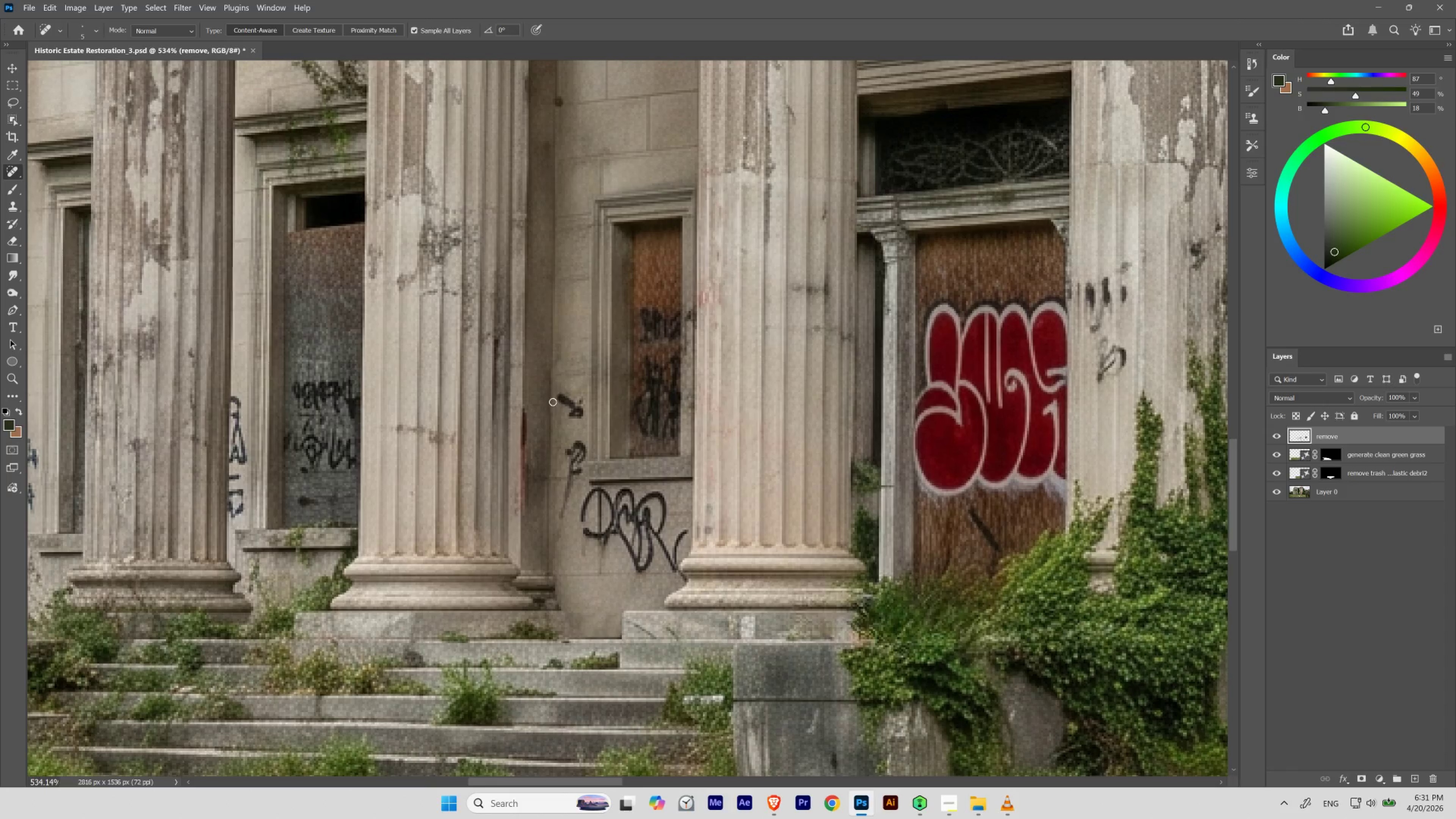 
hold_key(key=ControlLeft, duration=0.47)
 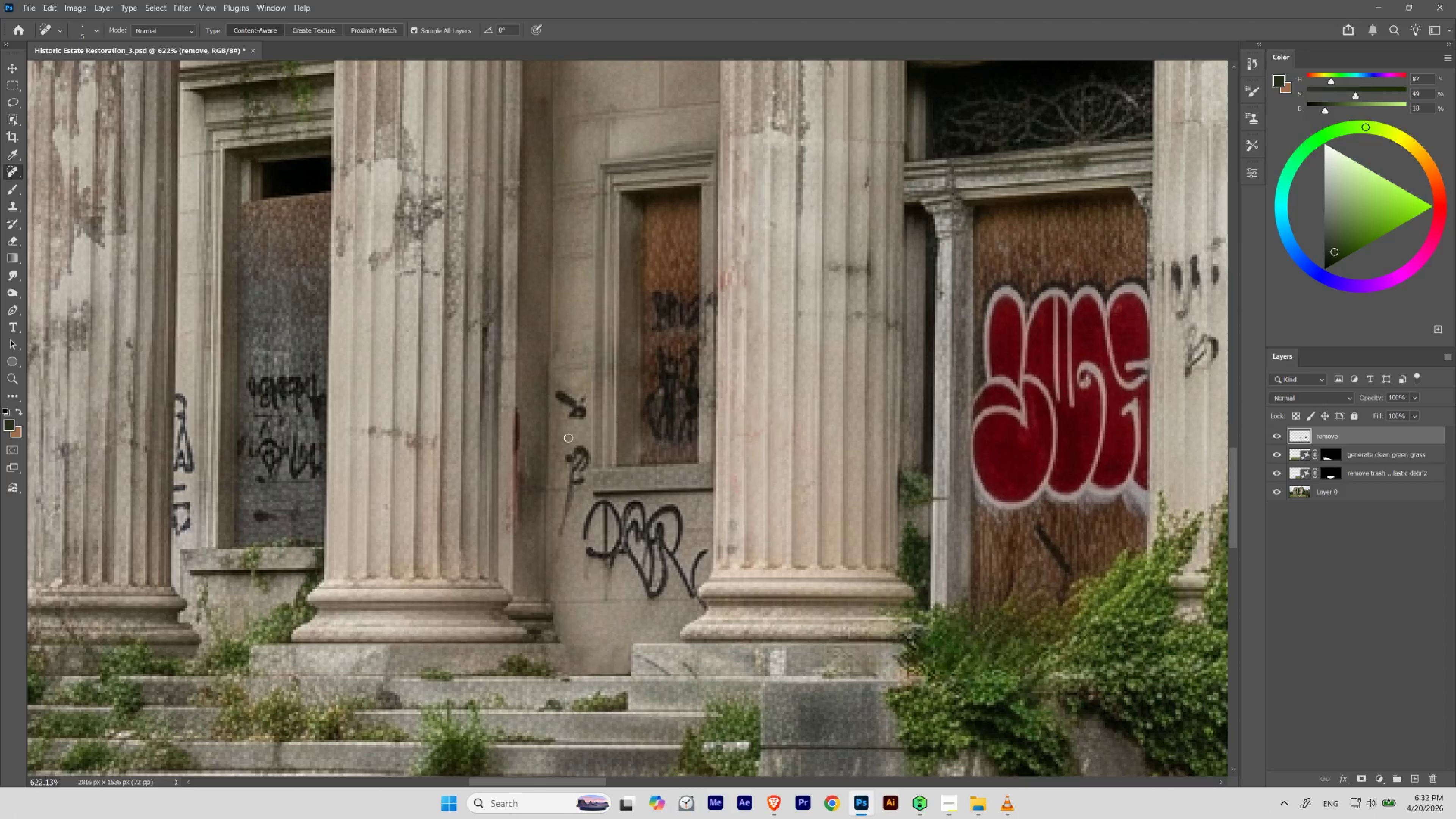 
hold_key(key=Space, duration=0.44)
 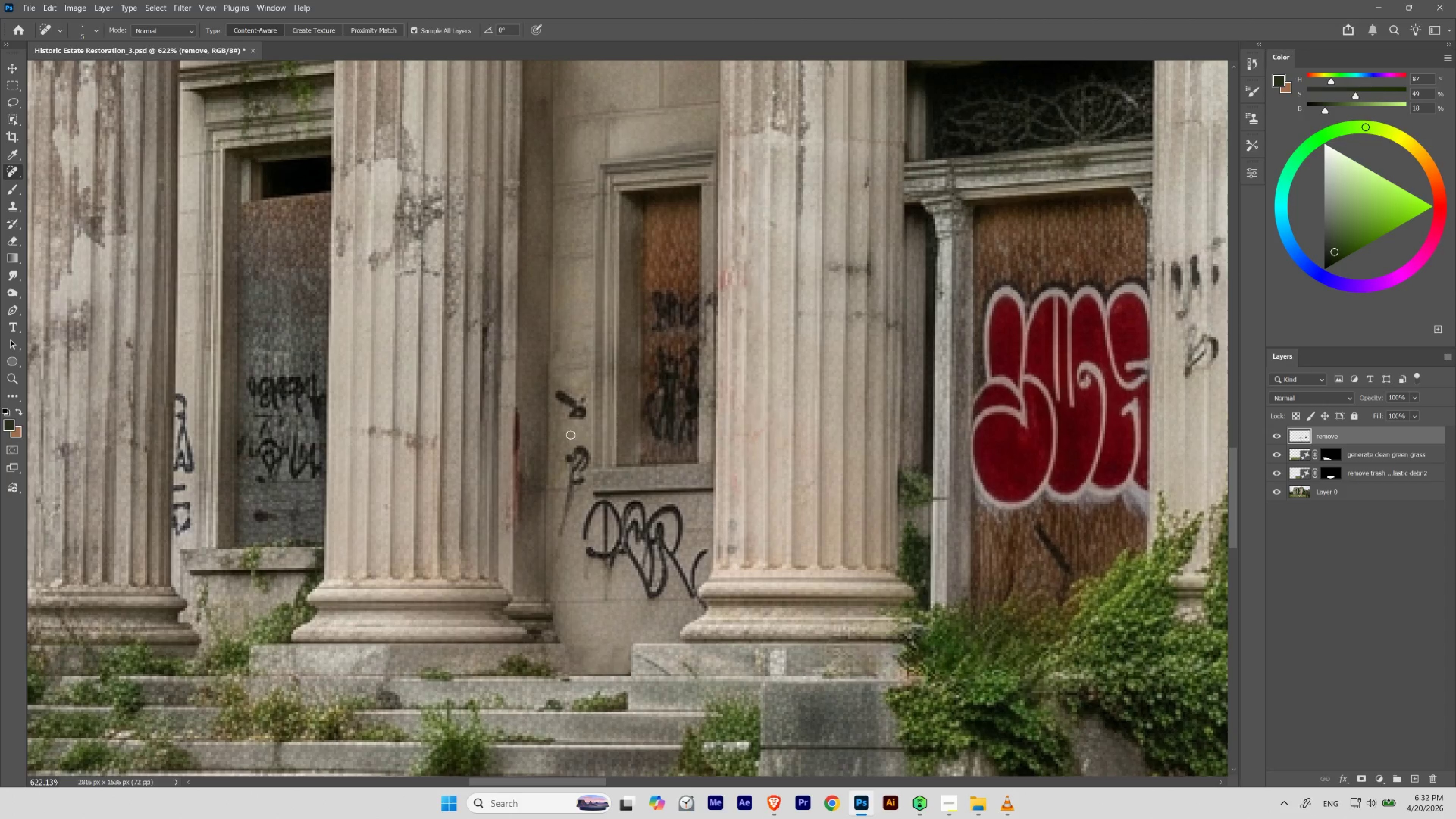 
left_click_drag(start_coordinate=[567, 412], to_coordinate=[580, 424])
 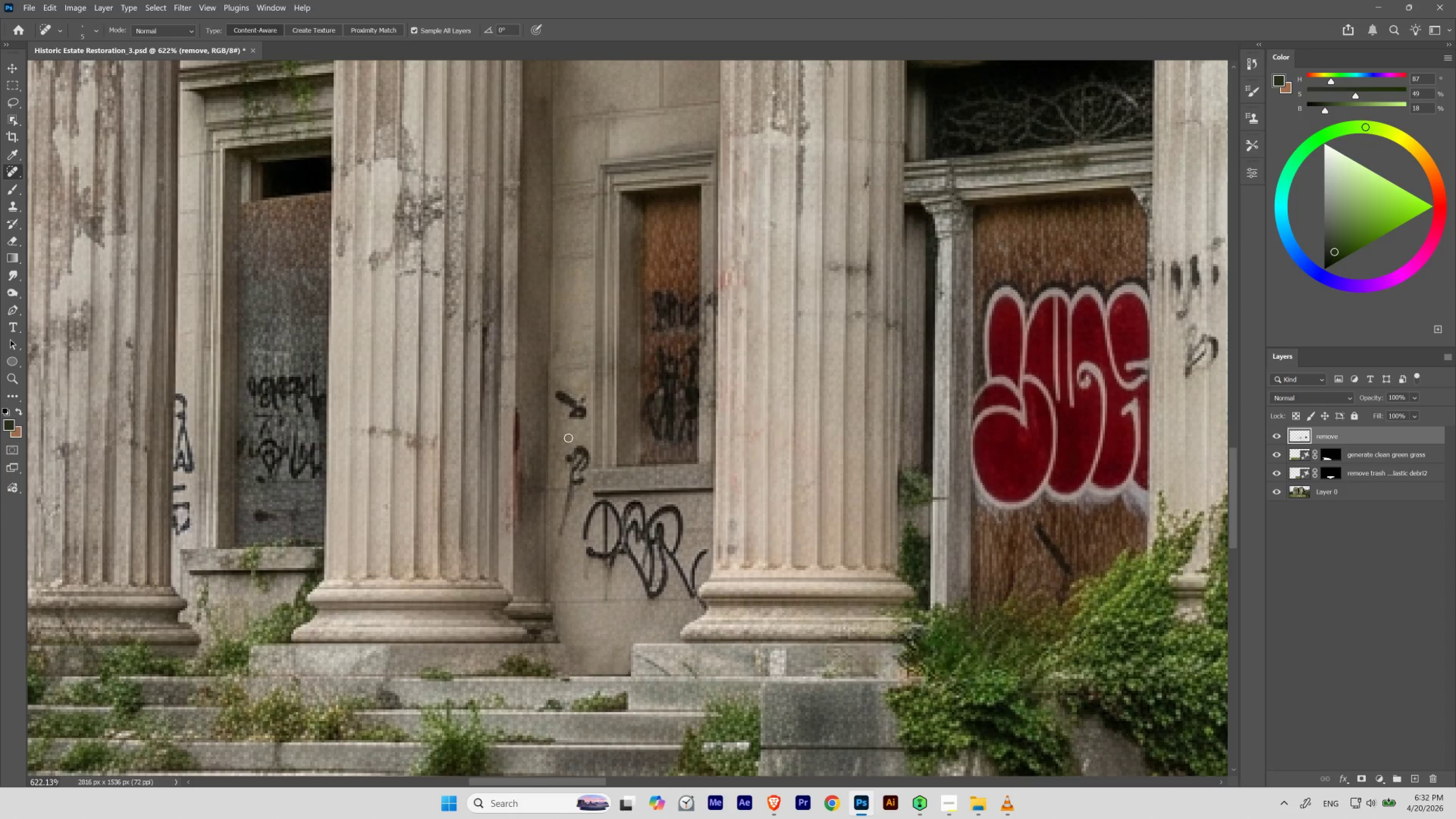 
key(BracketRight)
 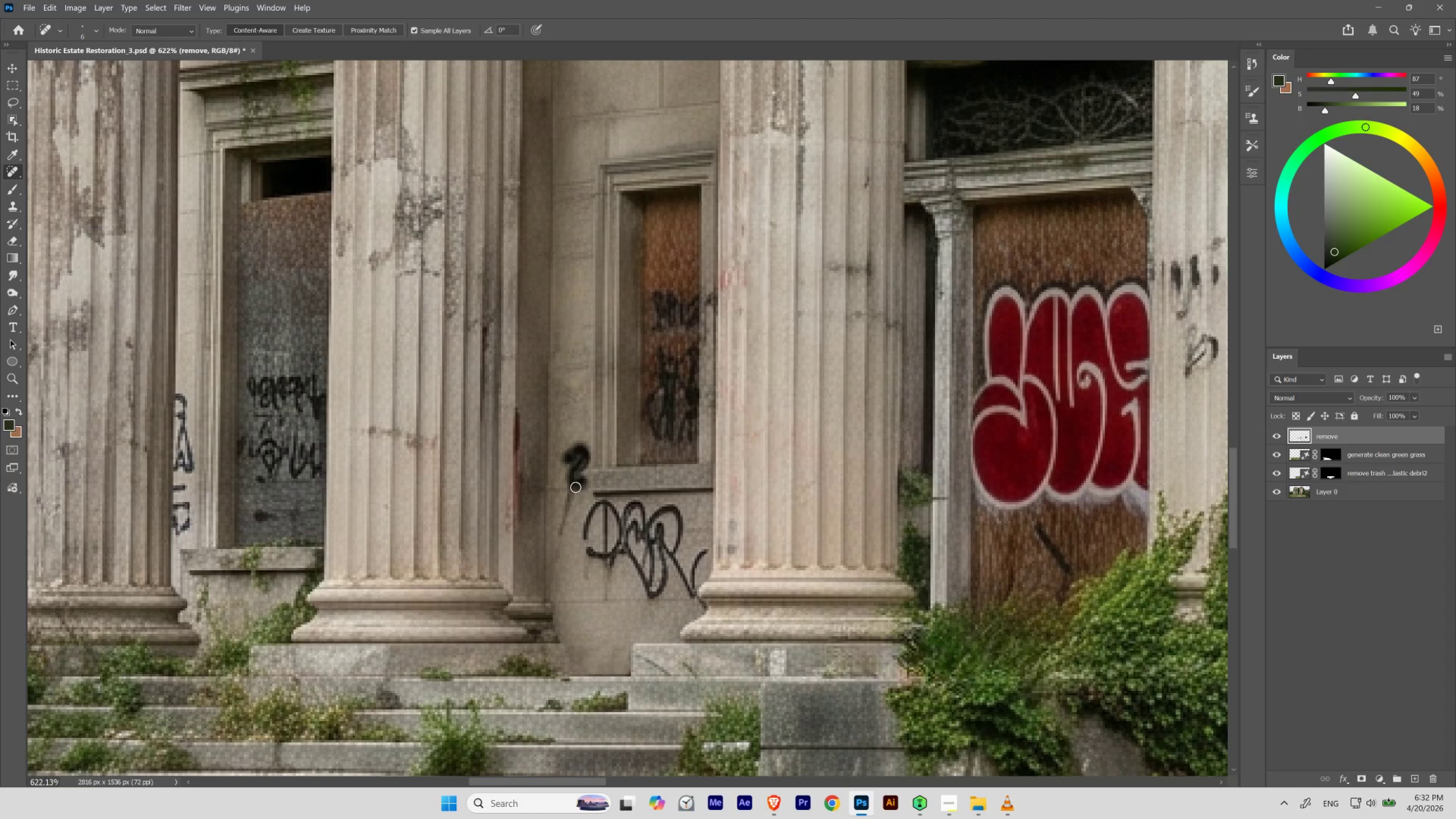 
wait(11.22)
 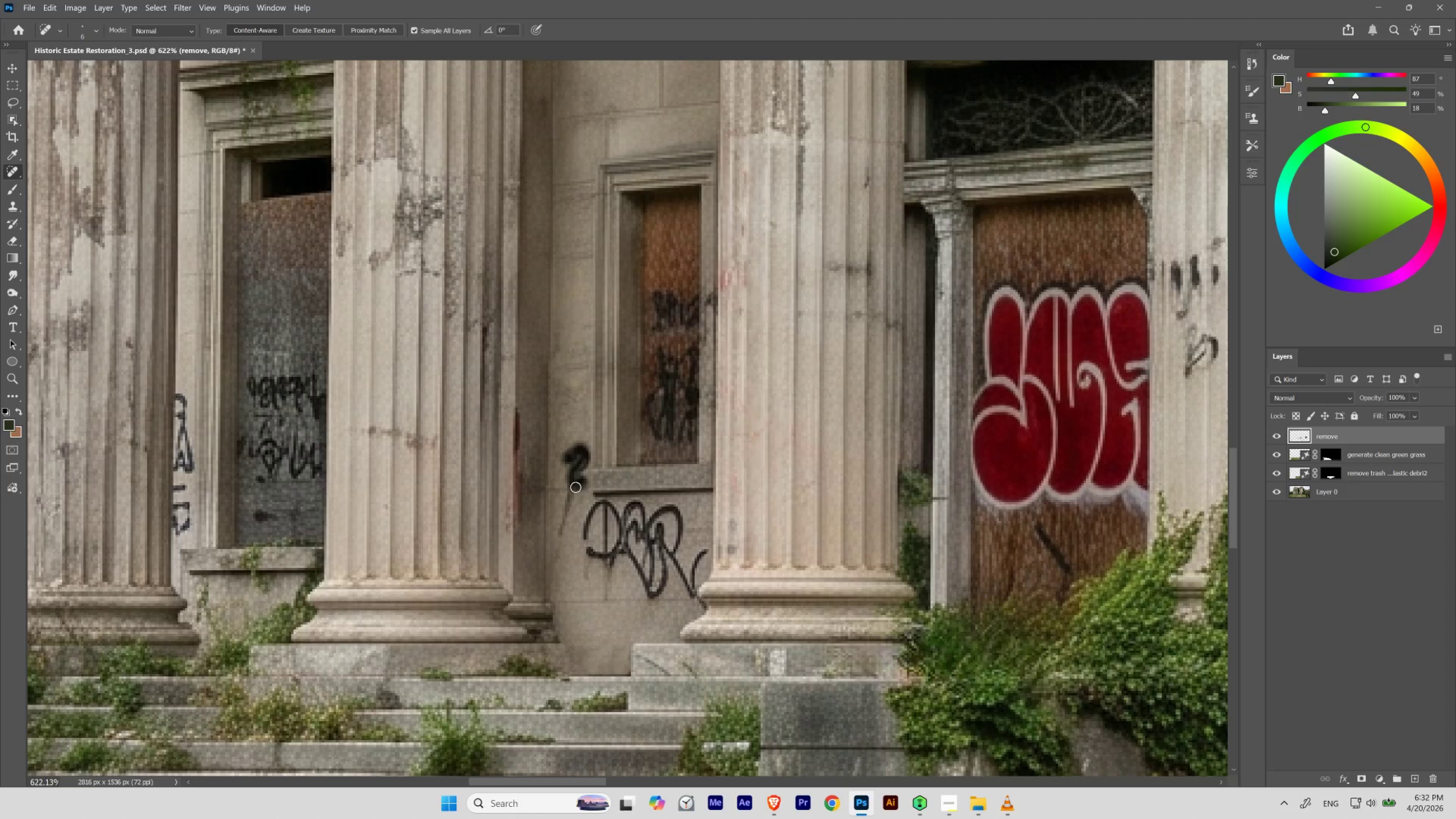 
hold_key(key=Space, duration=0.94)
 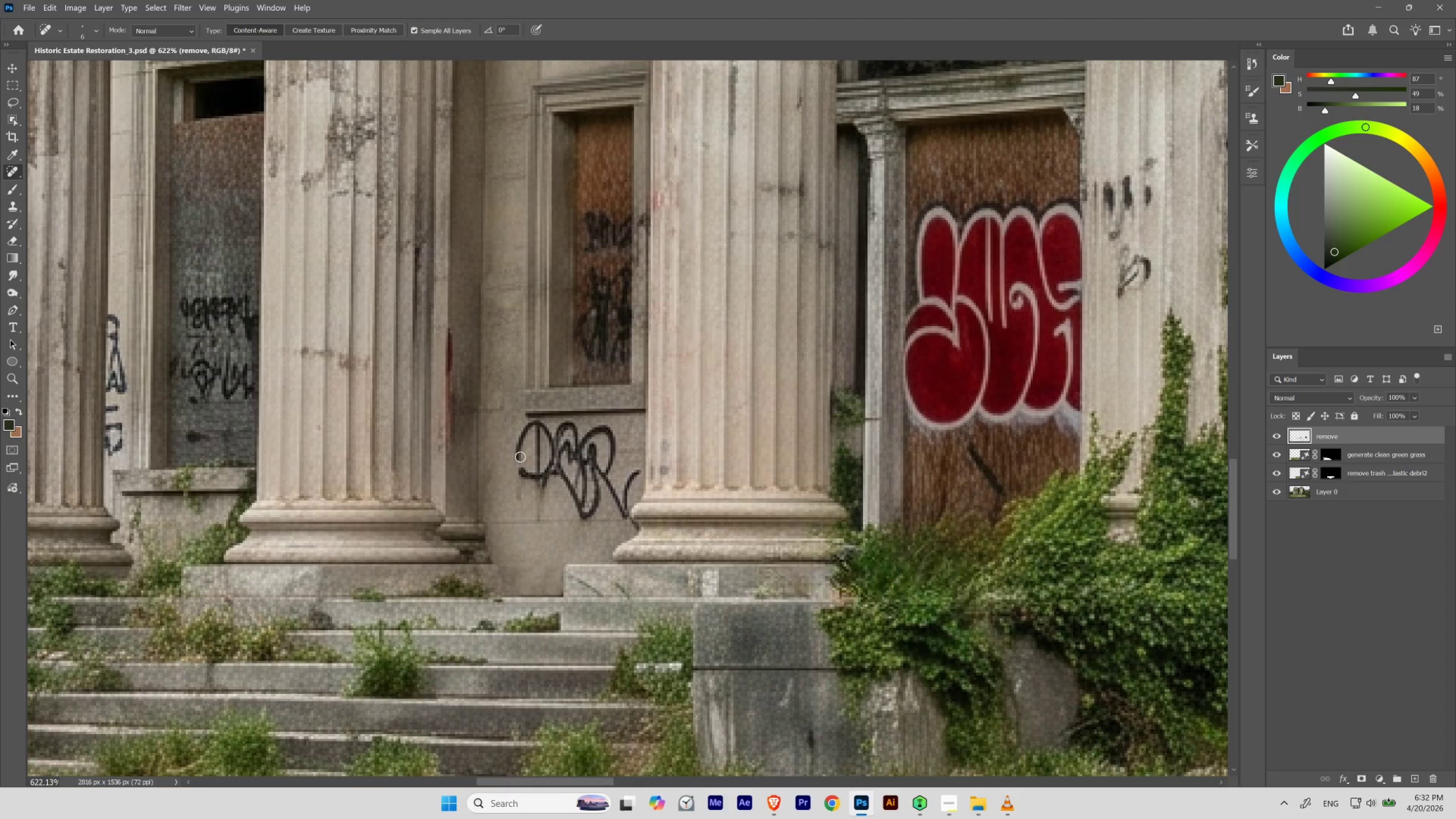 
left_click_drag(start_coordinate=[671, 470], to_coordinate=[603, 390])
 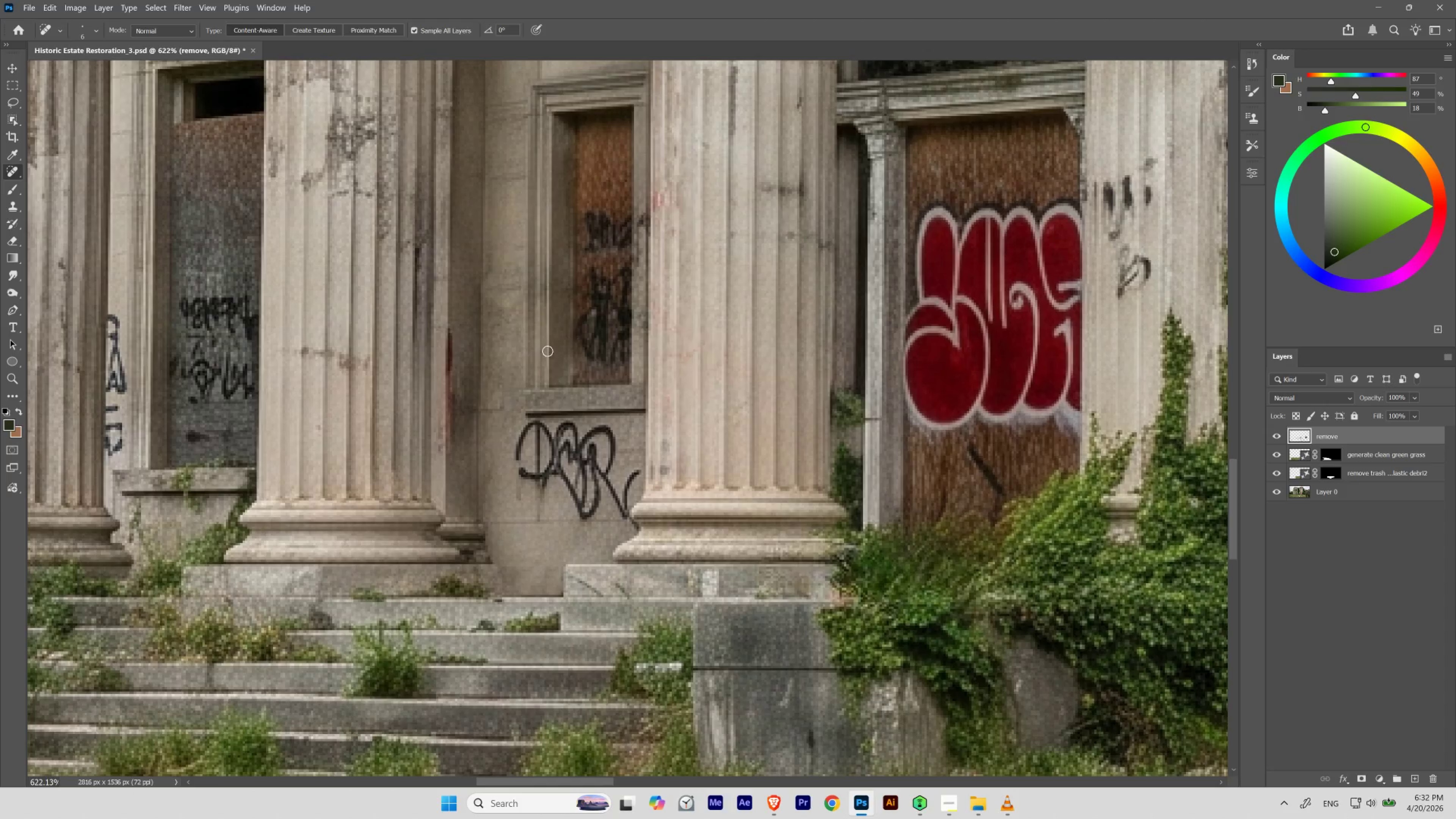 
hold_key(key=Space, duration=4.09)
 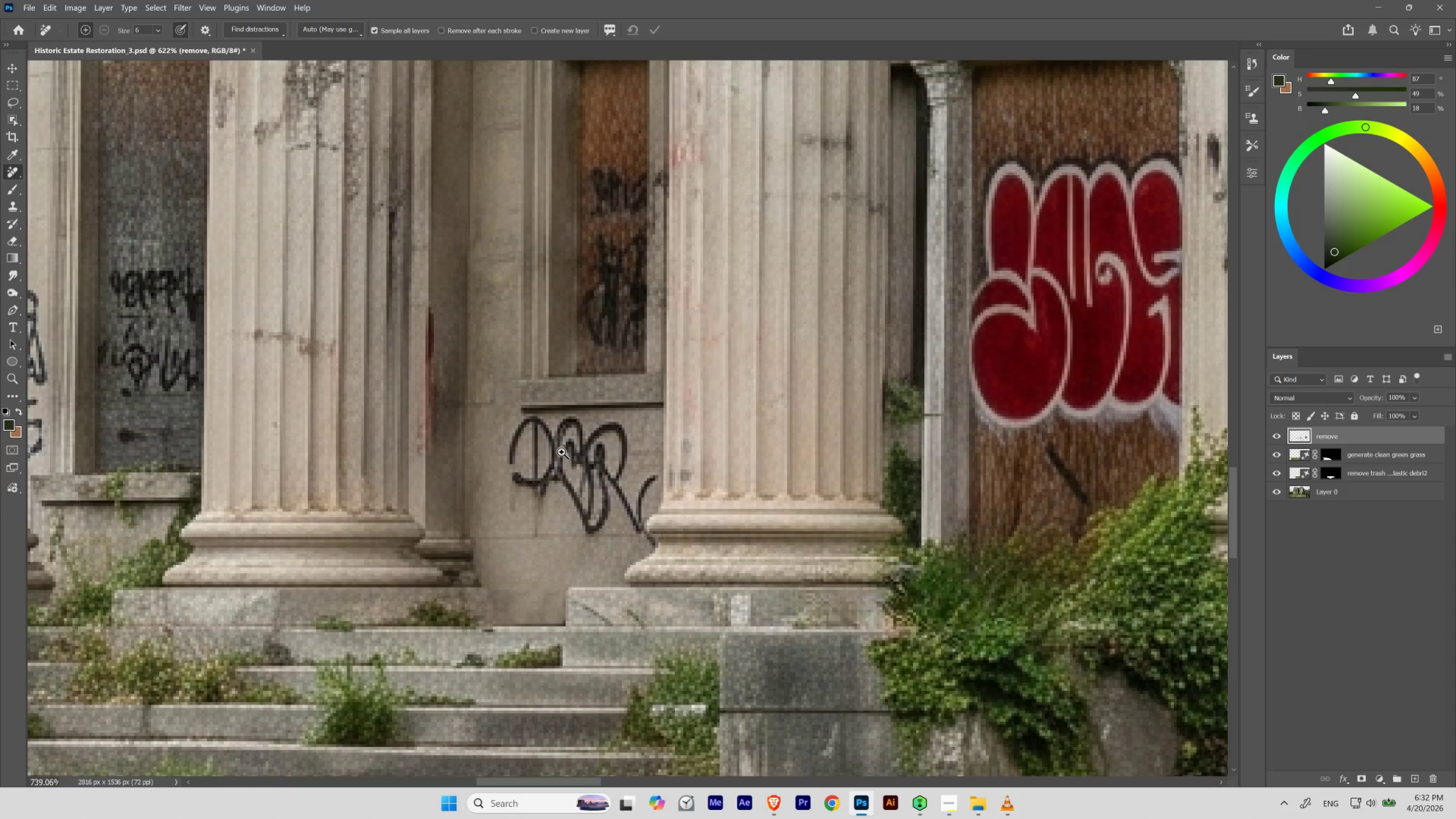 
left_click_drag(start_coordinate=[13, 173], to_coordinate=[59, 182])
 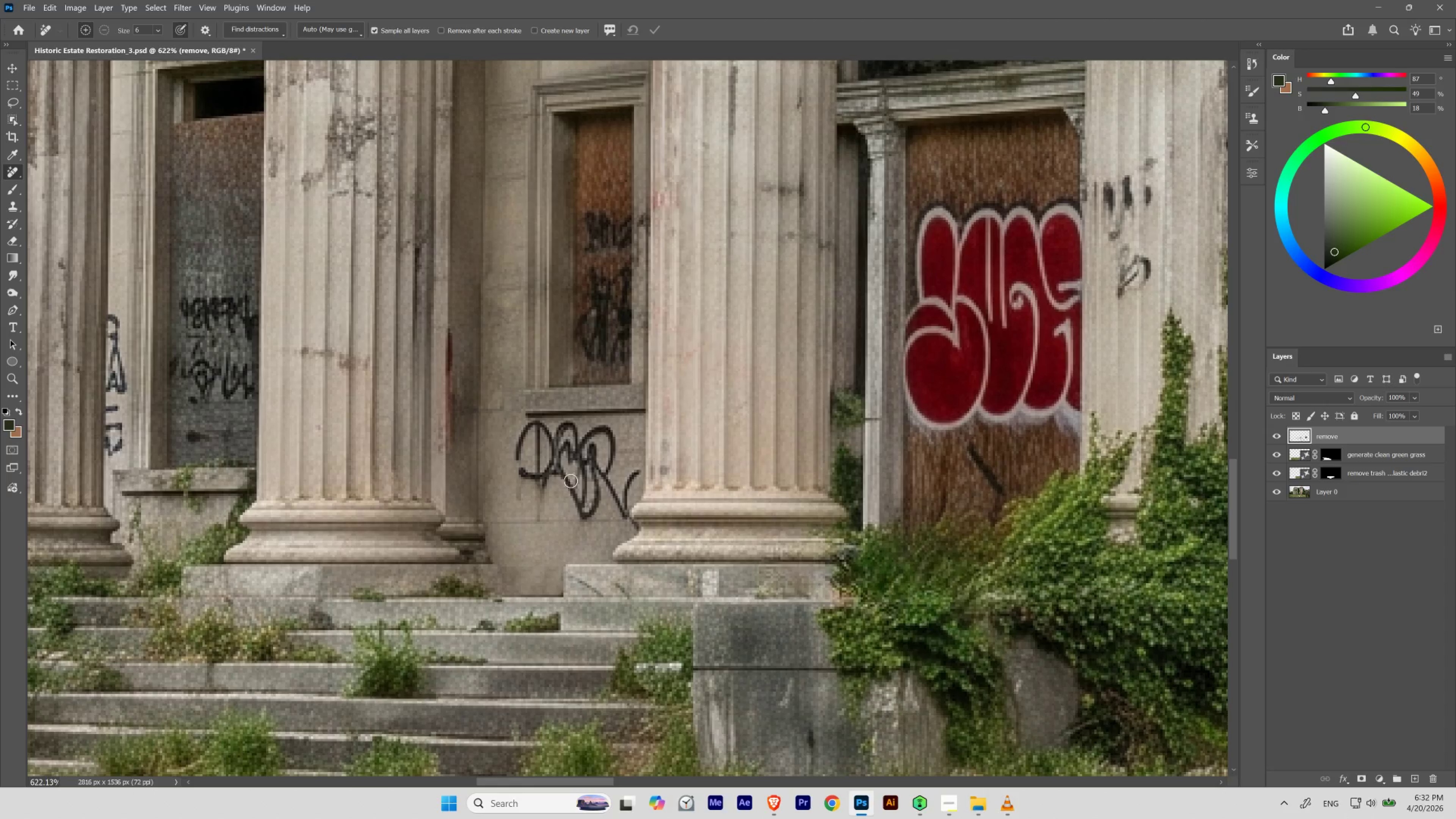 
hold_key(key=ControlLeft, duration=0.78)
 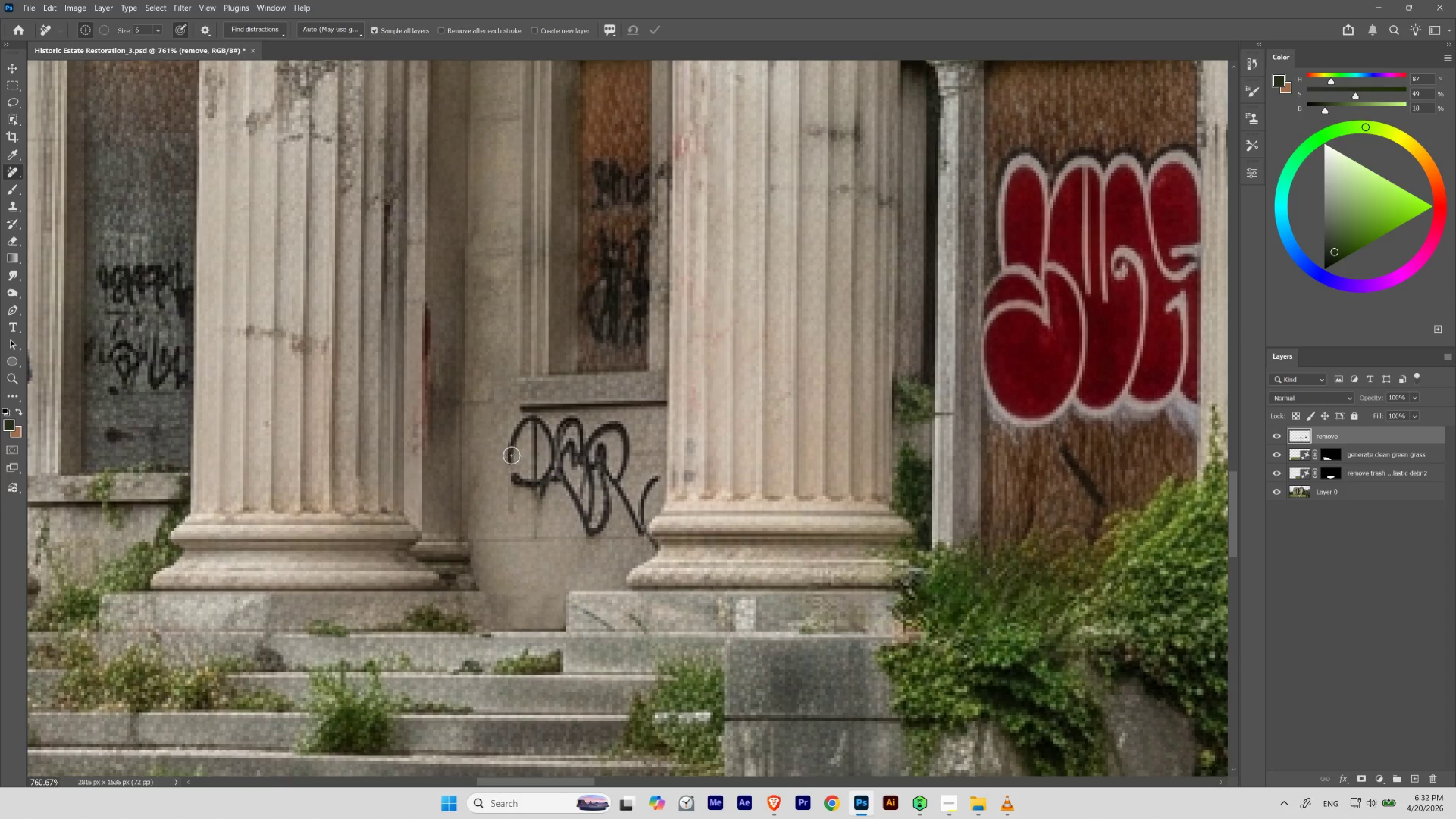 
hold_key(key=Space, duration=0.78)
 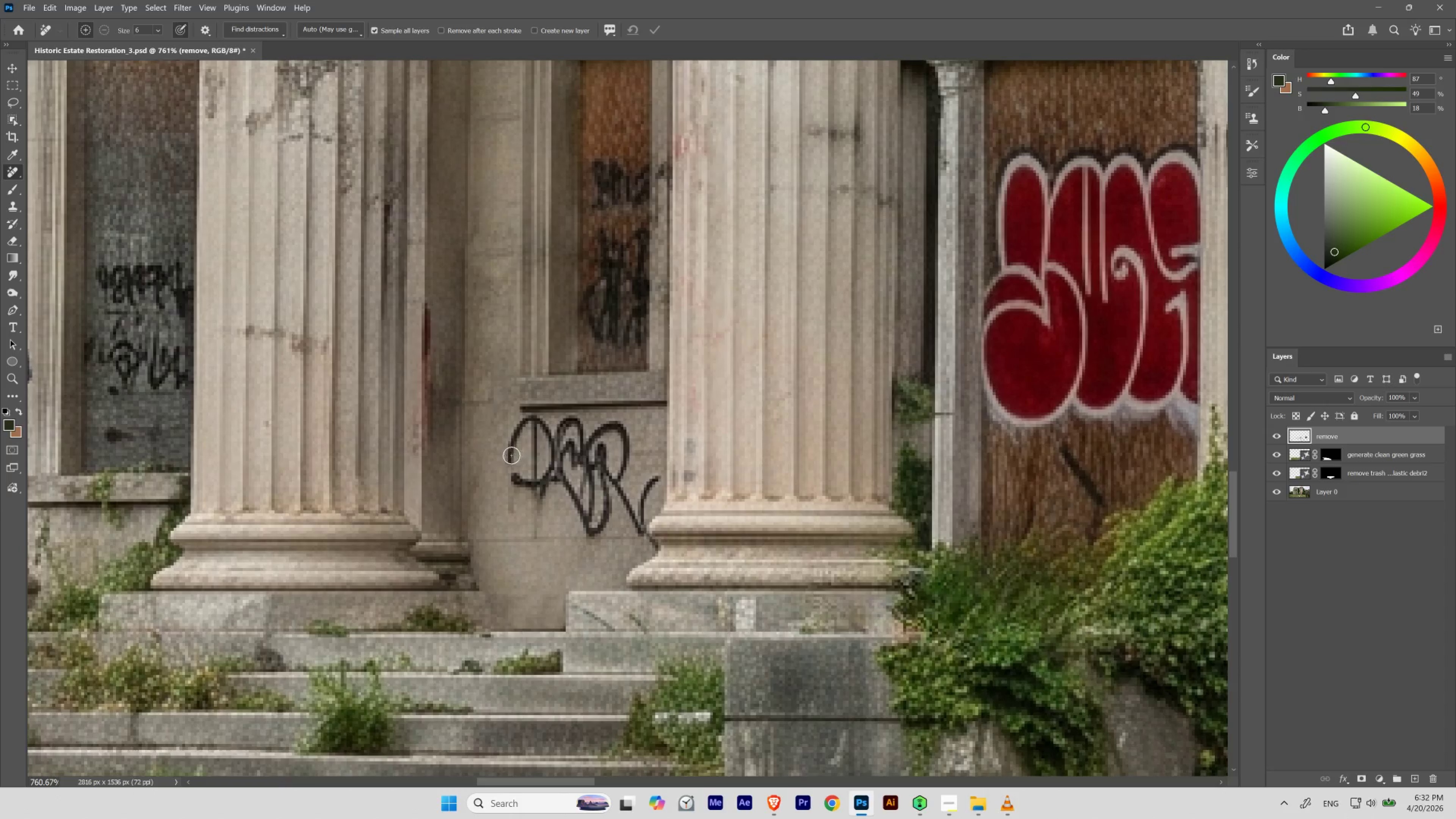 
left_click_drag(start_coordinate=[552, 442], to_coordinate=[562, 454])
 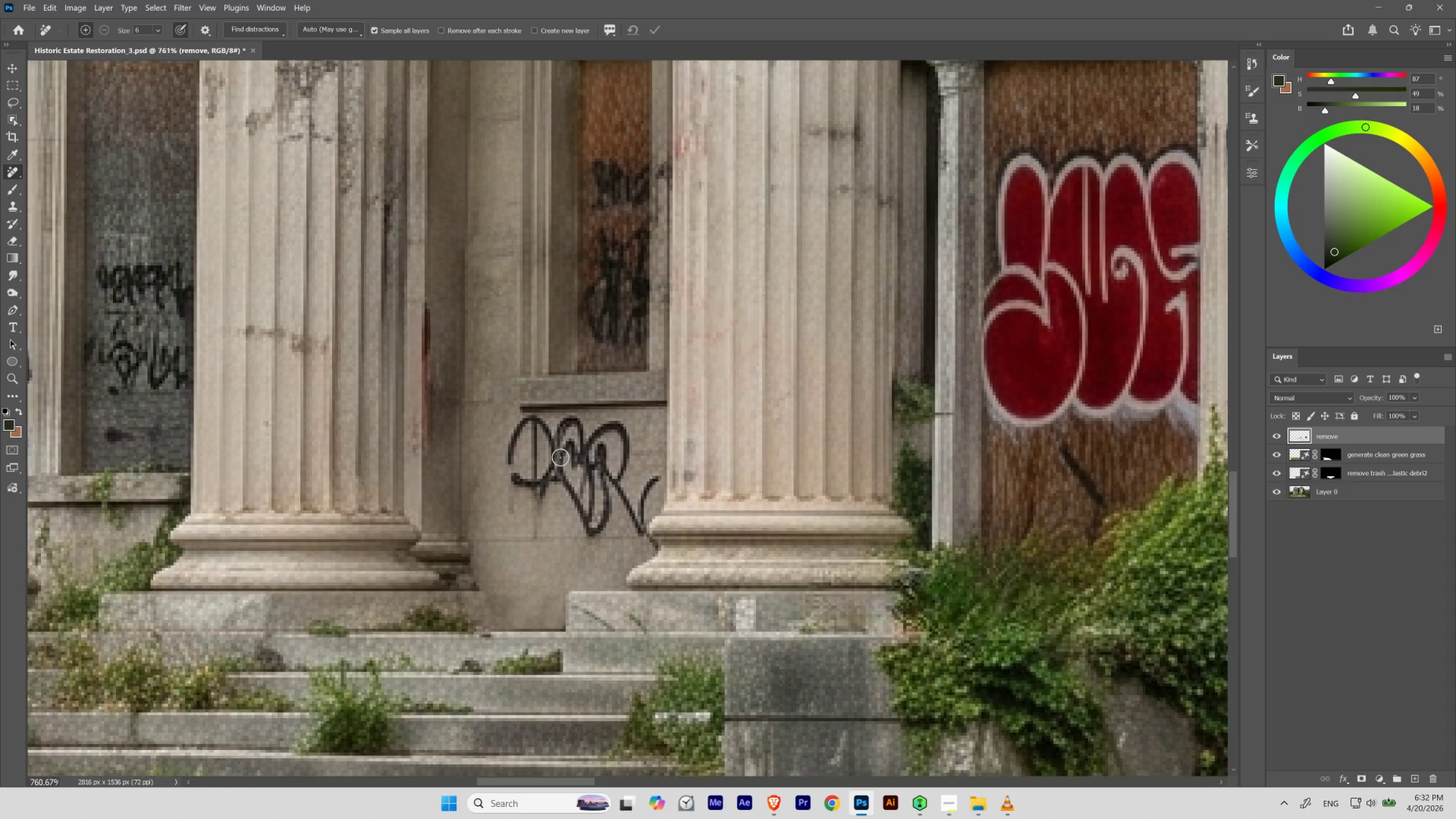 
hold_key(key=Space, duration=27.2)
 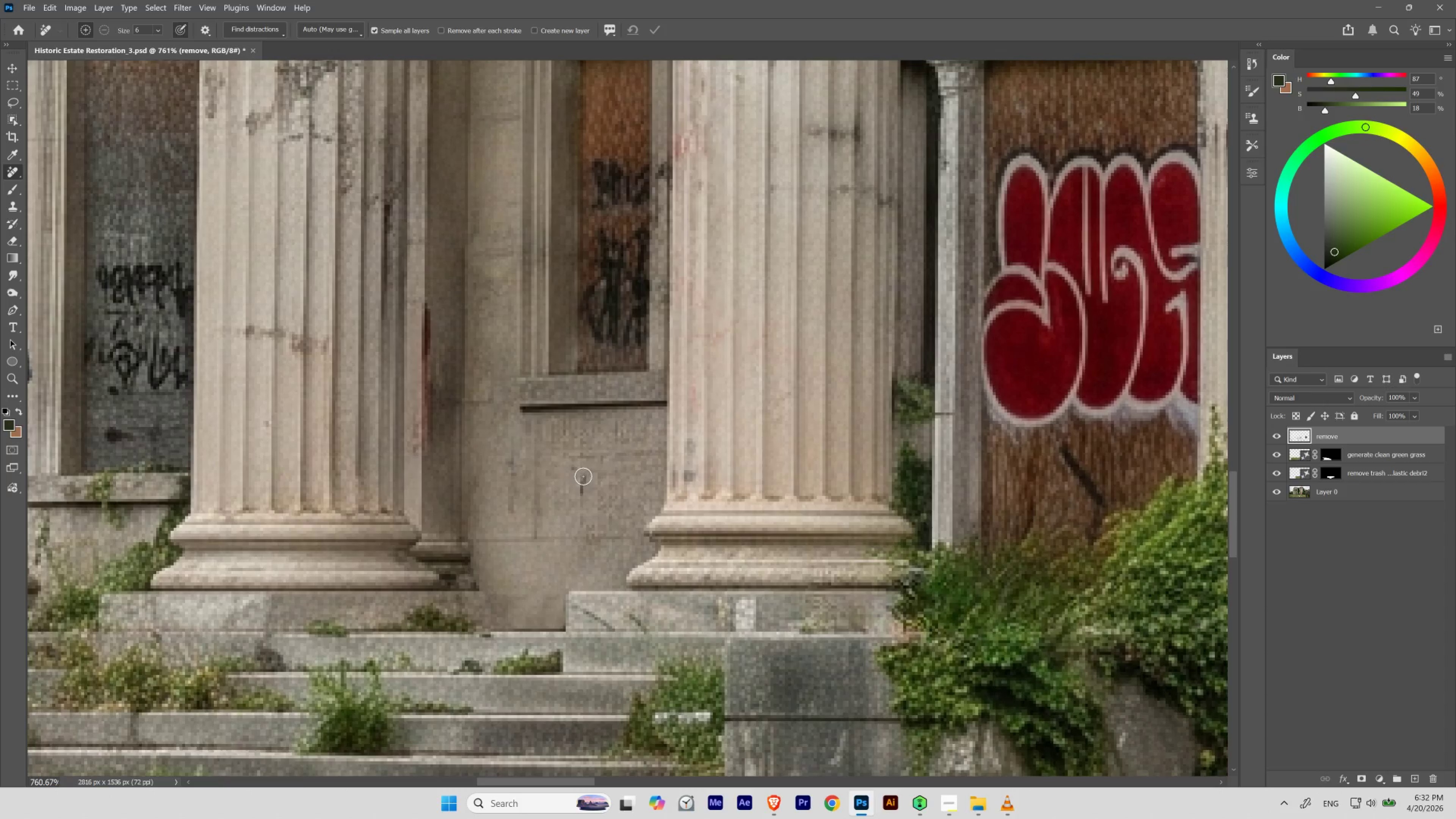 
key(Enter)
 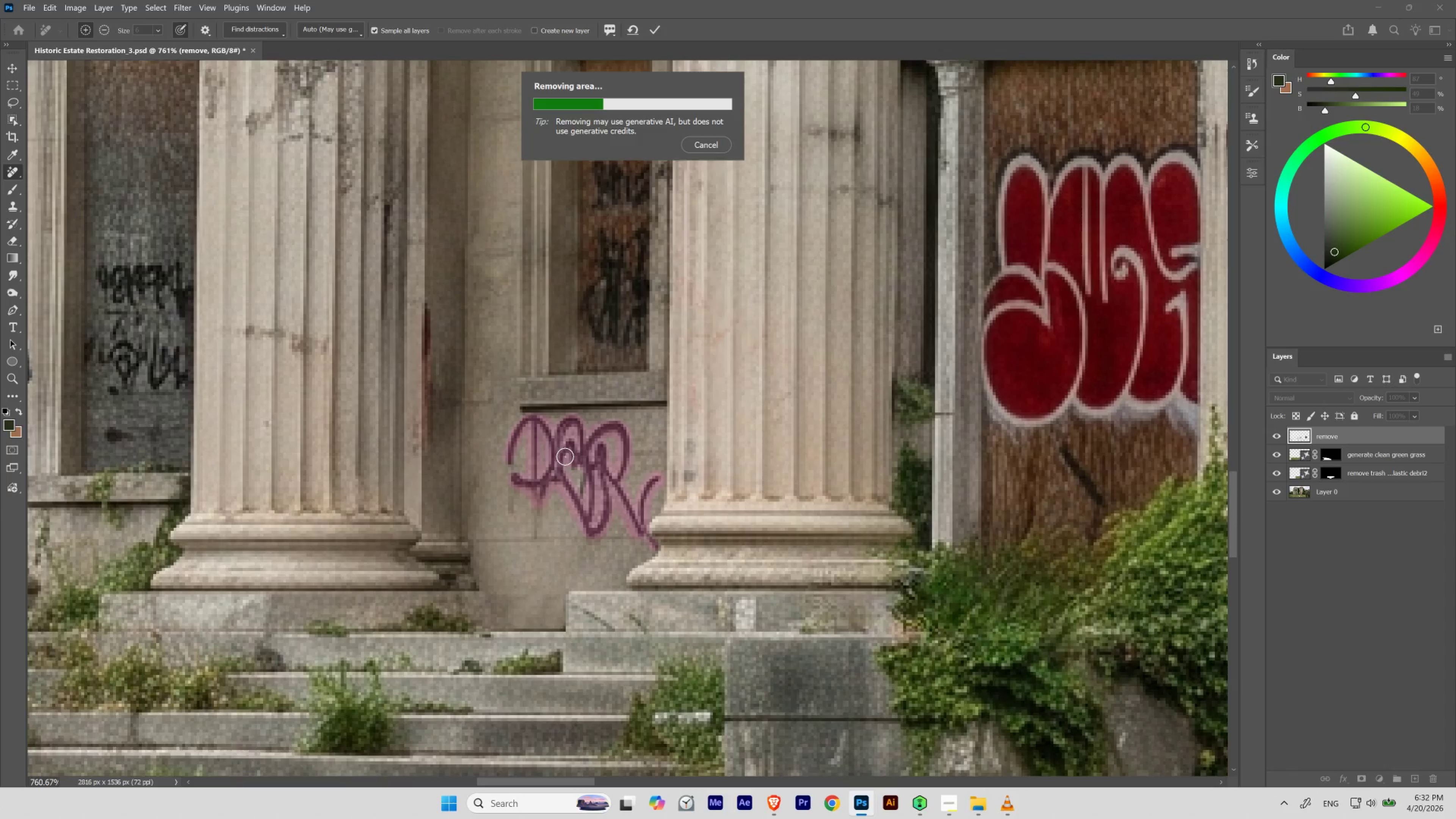 
key(Control+ControlLeft)
 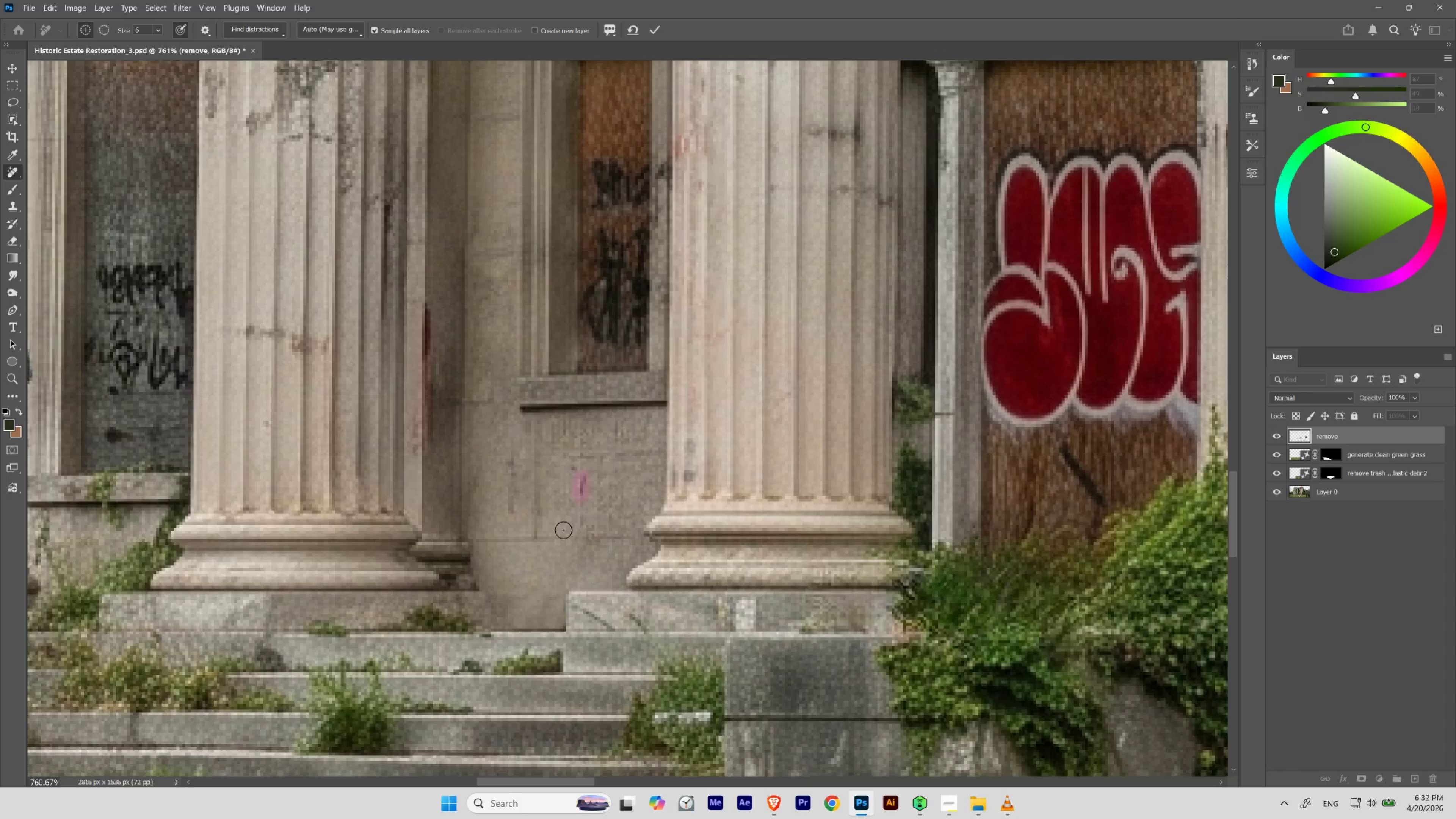 
key(Enter)
 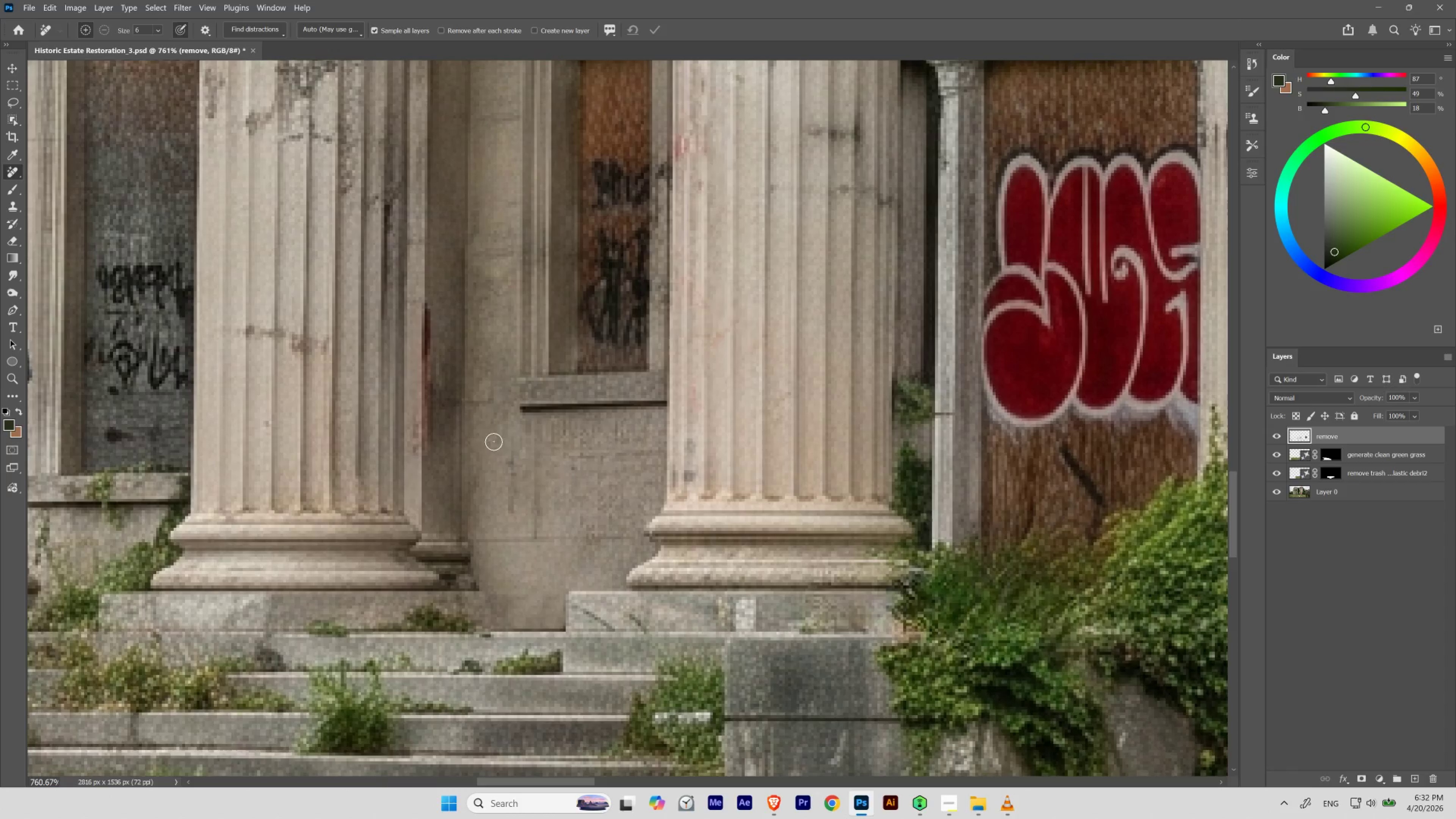 
hold_key(key=ControlLeft, duration=0.86)
 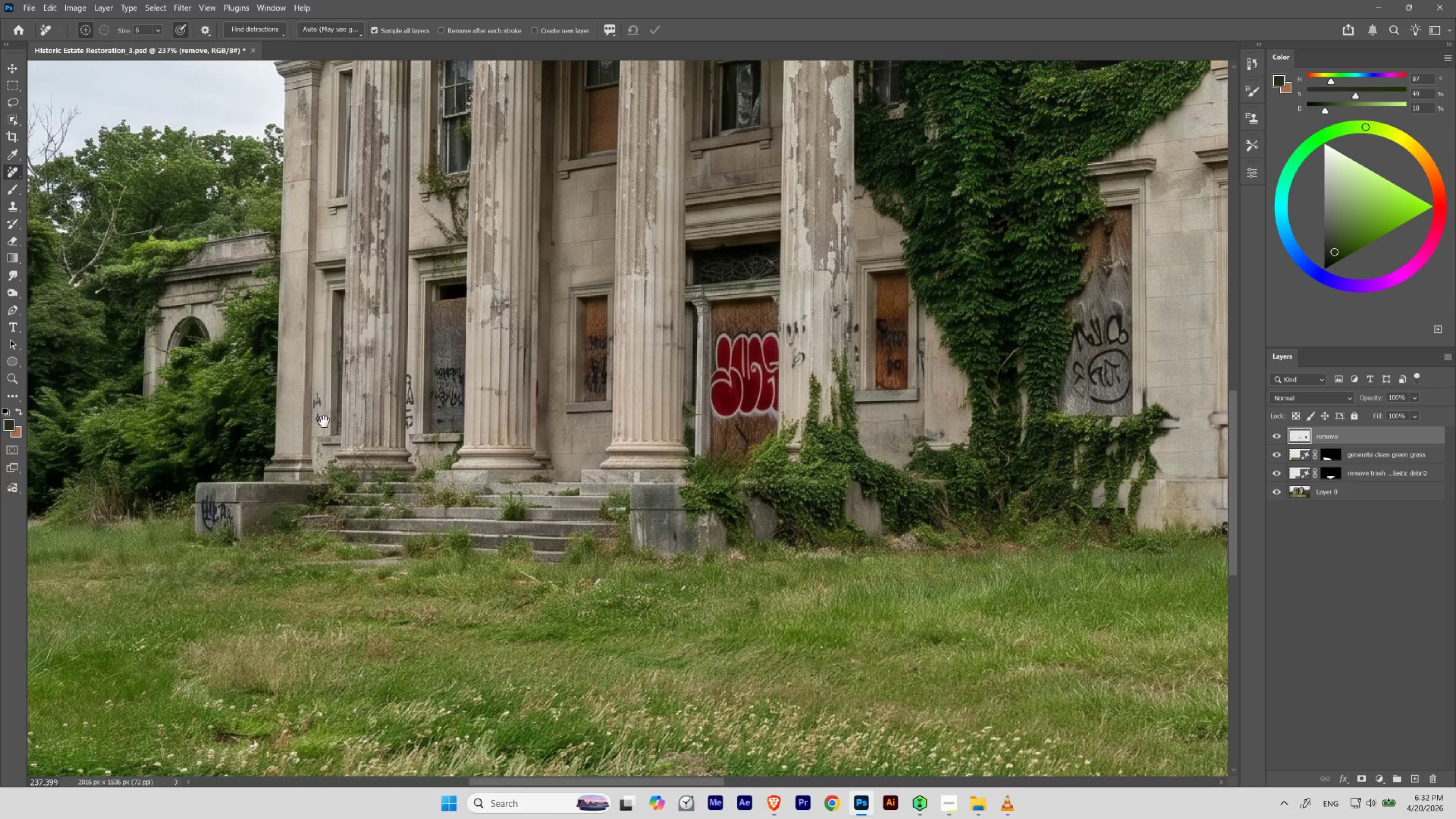 
hold_key(key=Space, duration=1.5)
 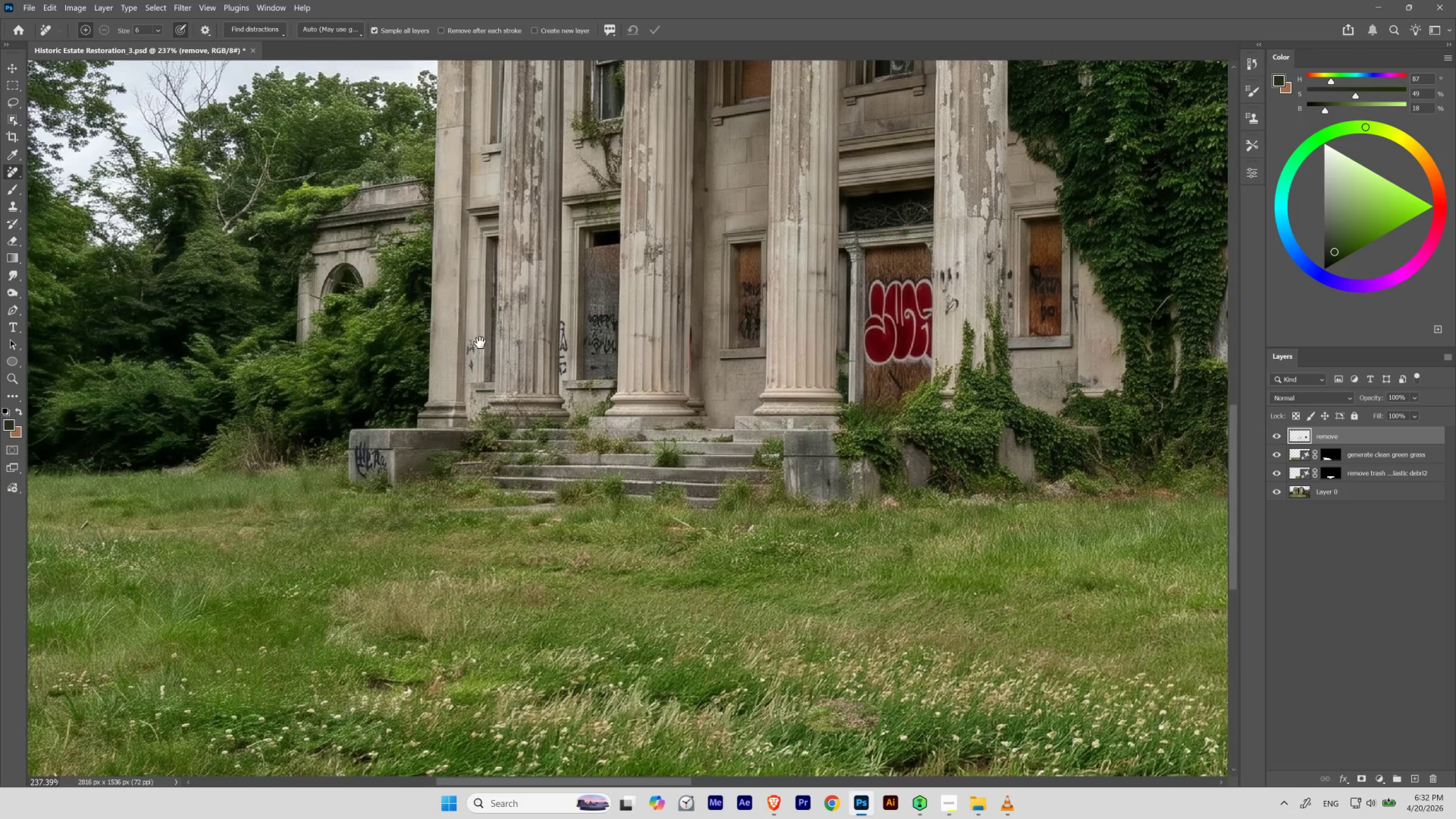 
left_click_drag(start_coordinate=[587, 414], to_coordinate=[550, 458])
 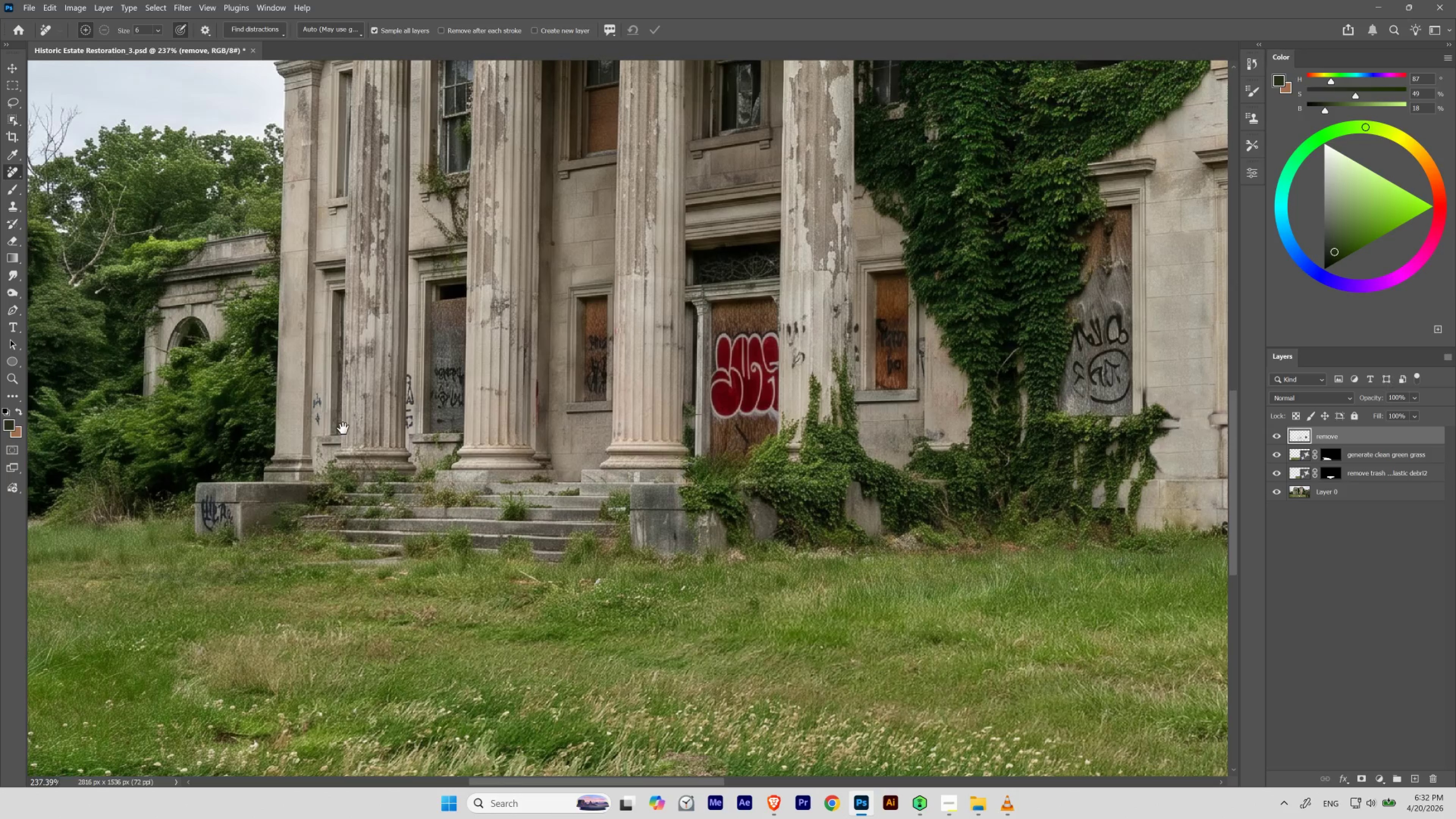 
hold_key(key=Space, duration=2.98)
 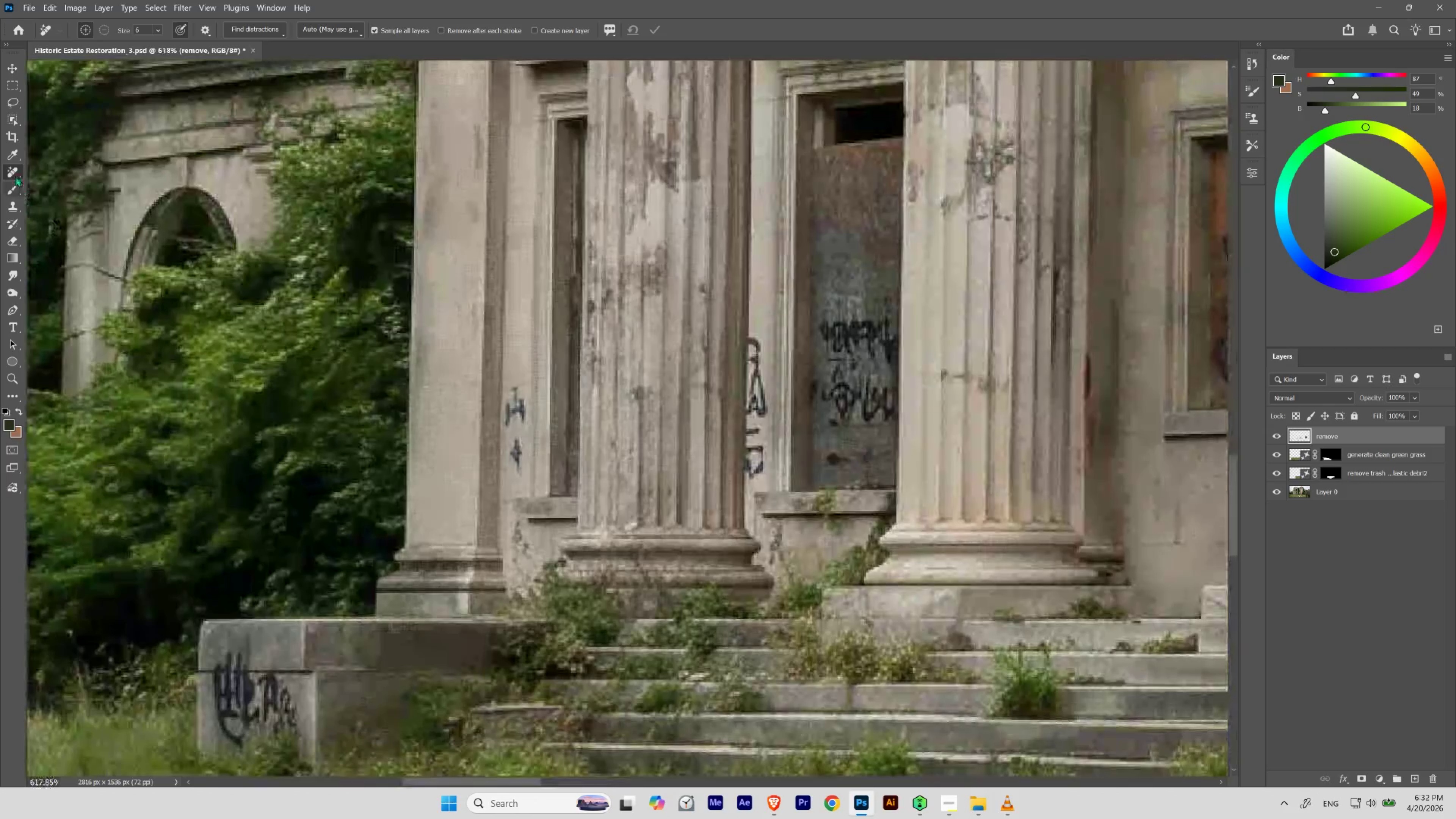 
left_click_drag(start_coordinate=[326, 393], to_coordinate=[480, 343])
 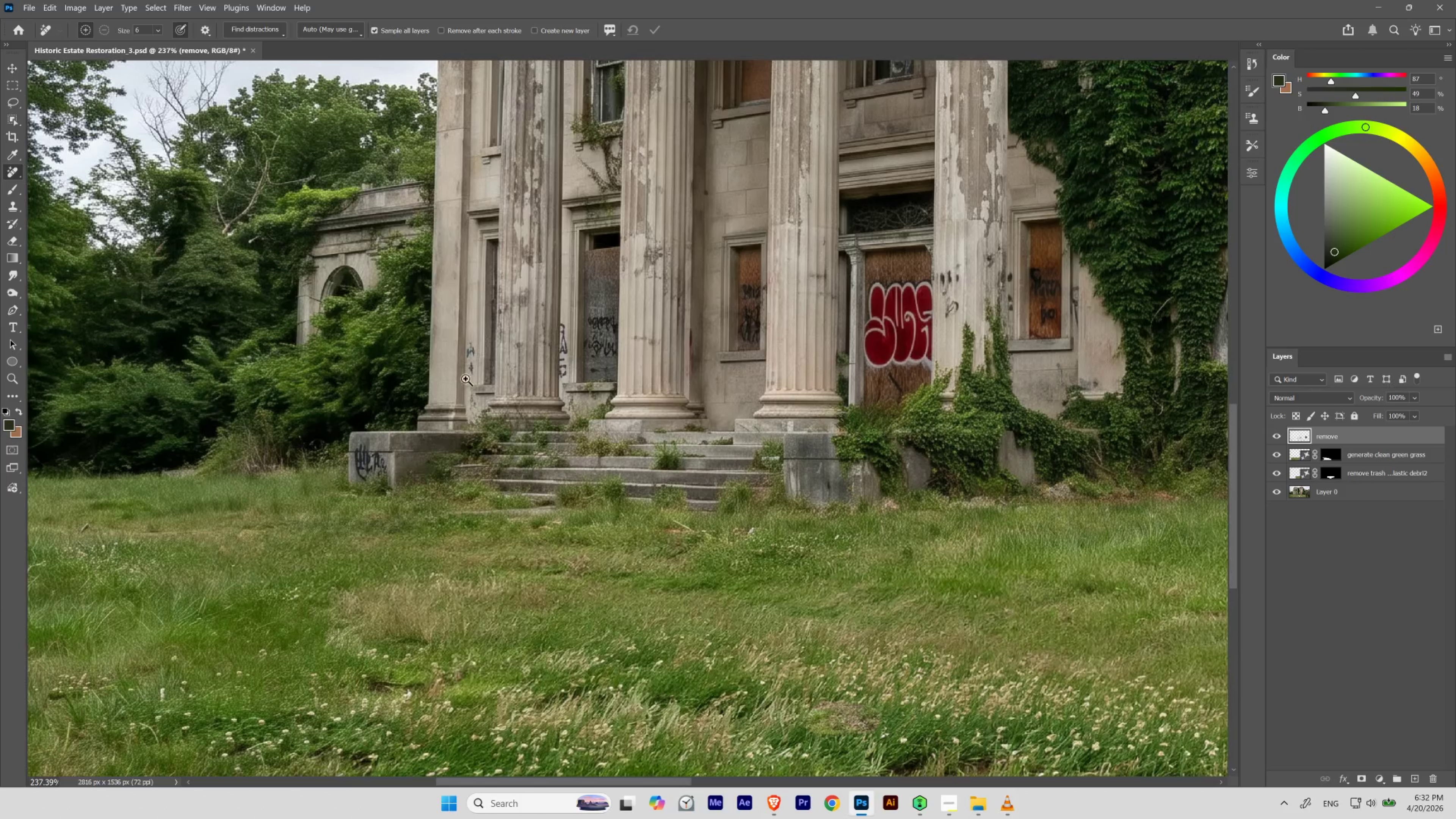 
hold_key(key=ControlLeft, duration=0.78)
left_click_drag(start_coordinate=[476, 360], to_coordinate=[522, 415])
 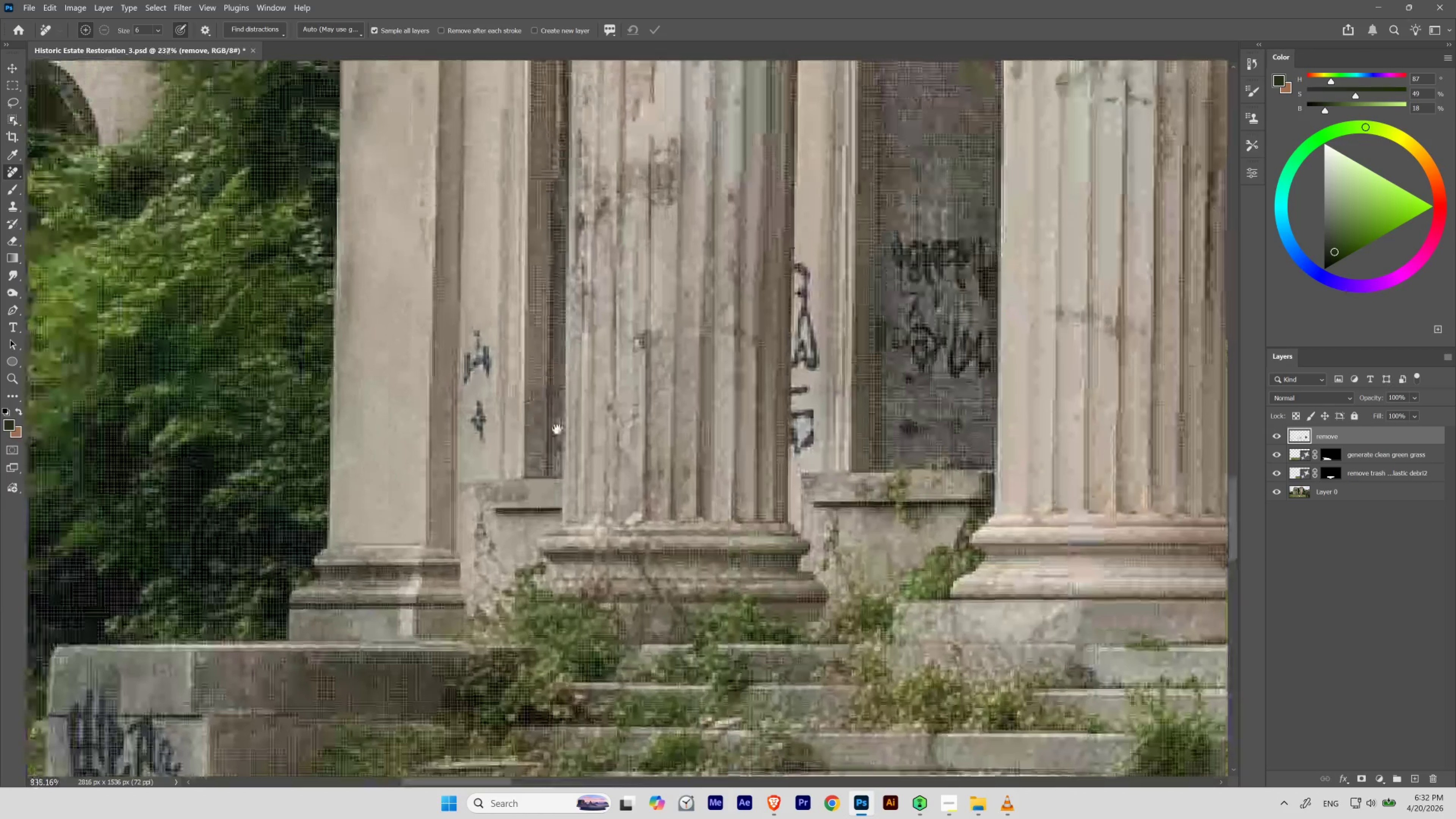 
left_click_drag(start_coordinate=[517, 371], to_coordinate=[562, 446])
 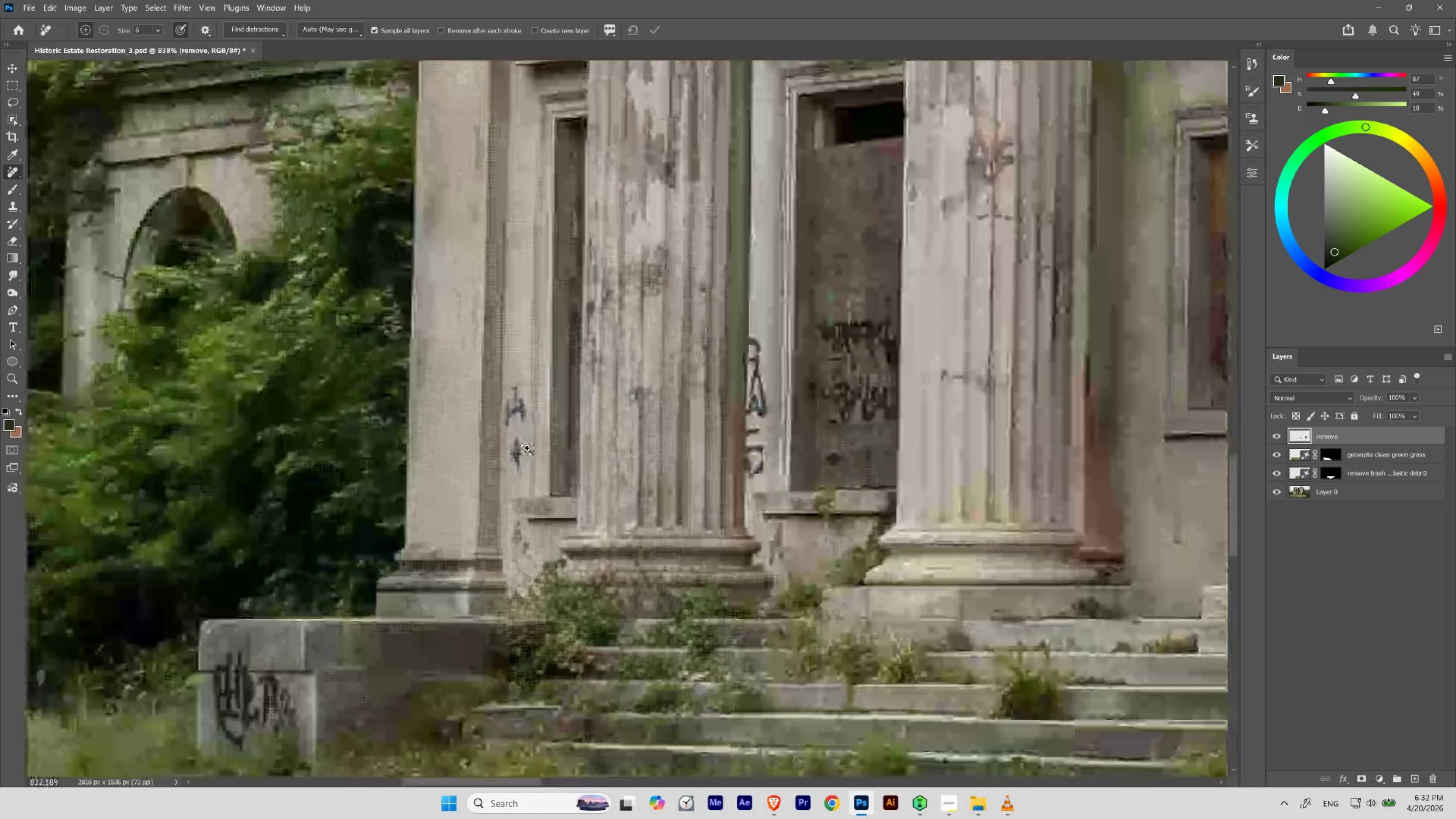 
hold_key(key=ControlLeft, duration=0.58)
left_click_drag(start_coordinate=[550, 429], to_coordinate=[527, 448])
 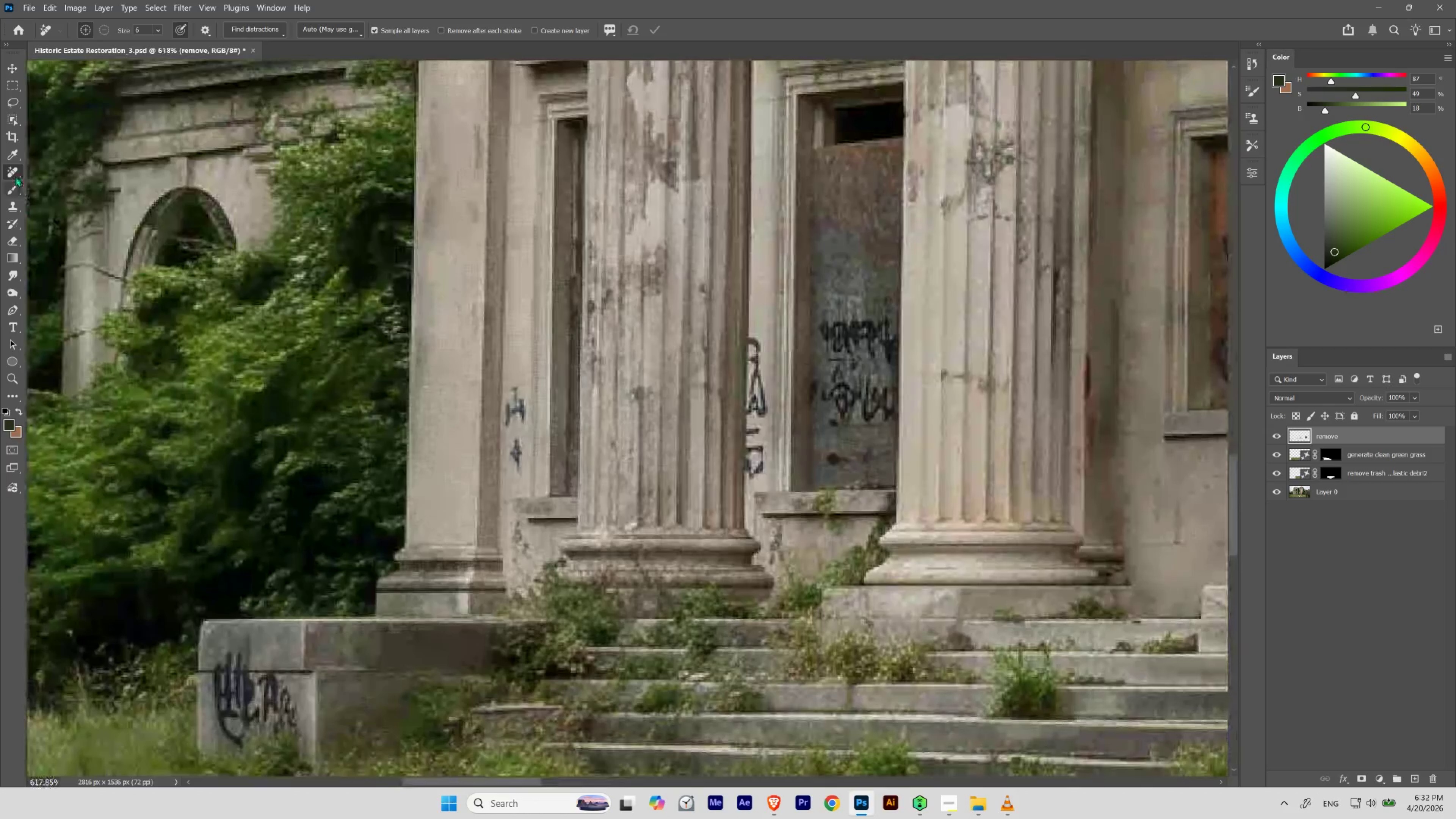 
left_click_drag(start_coordinate=[14, 169], to_coordinate=[54, 175])
 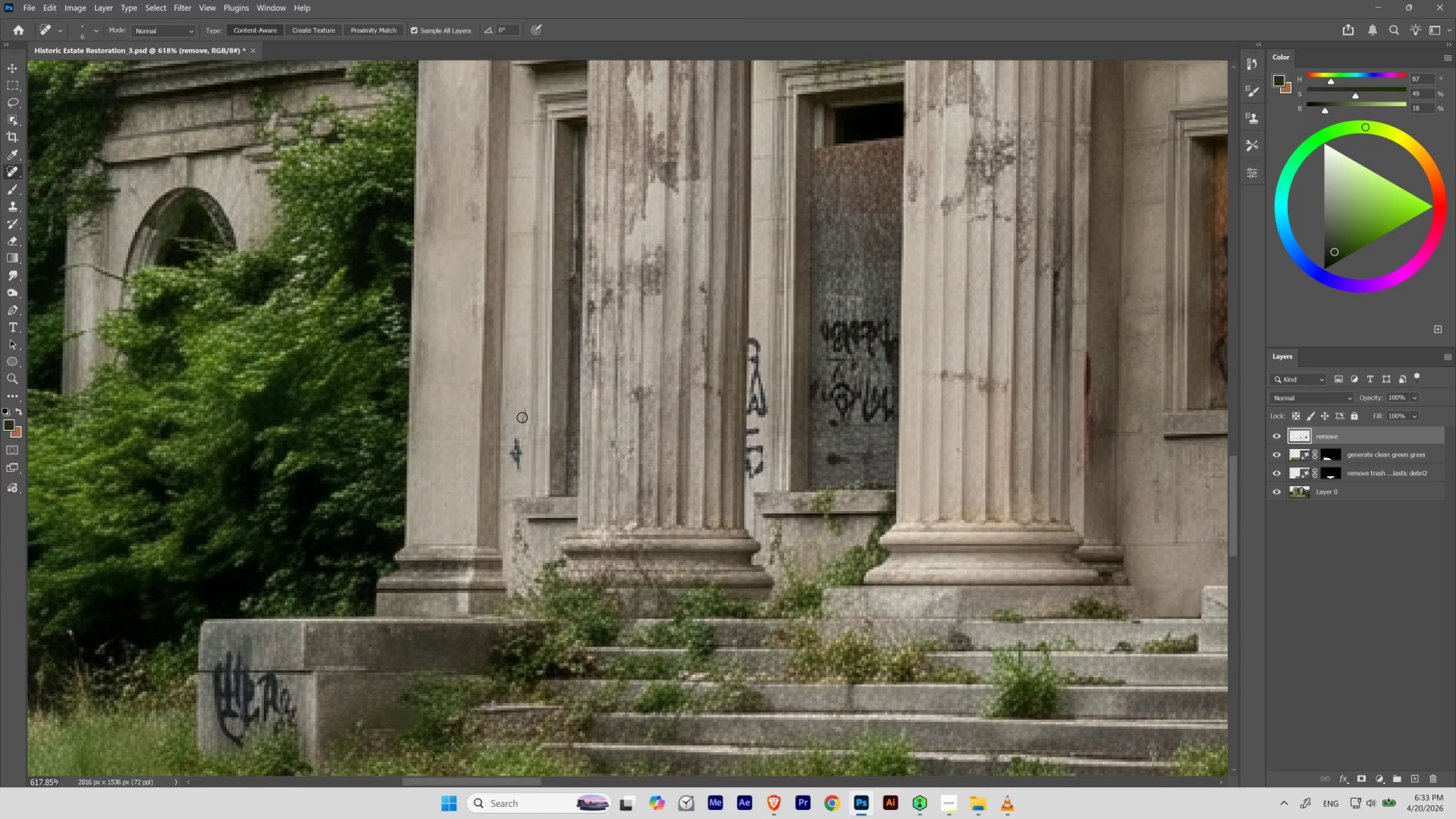 
wait(9.97)
 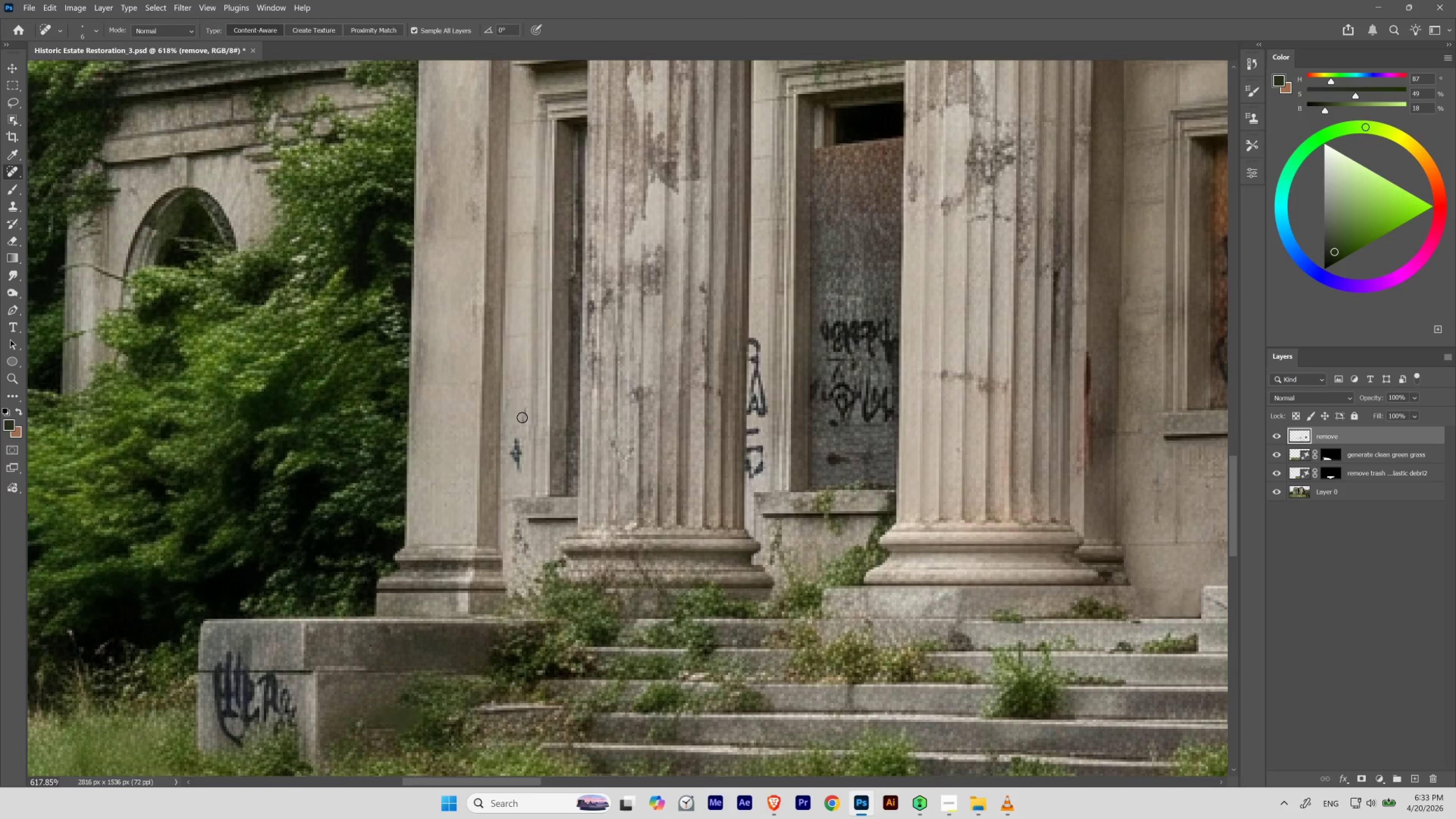 
hold_key(key=Space, duration=0.89)
 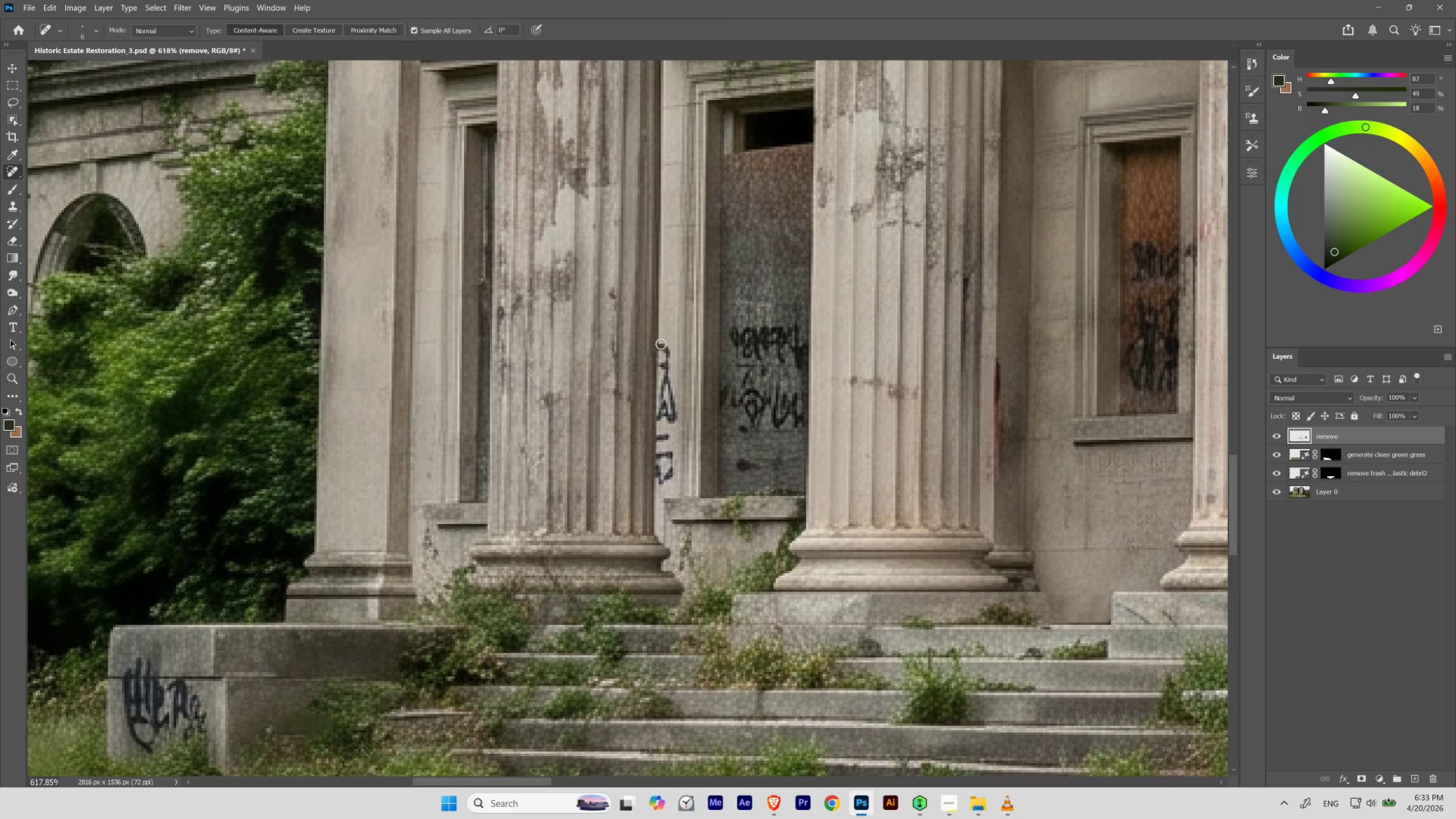 
left_click_drag(start_coordinate=[782, 308], to_coordinate=[691, 314])
 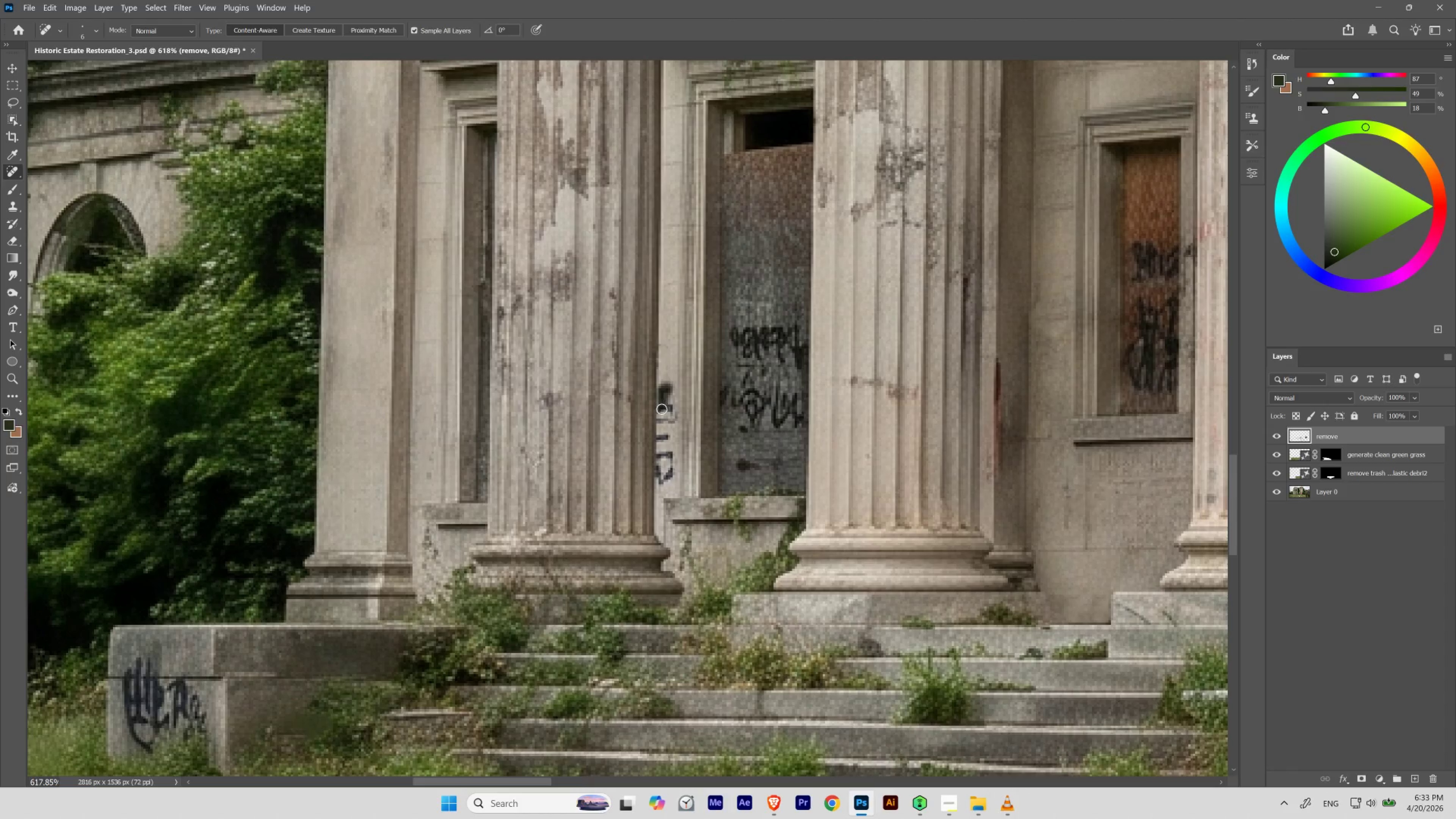 
wait(13.84)
 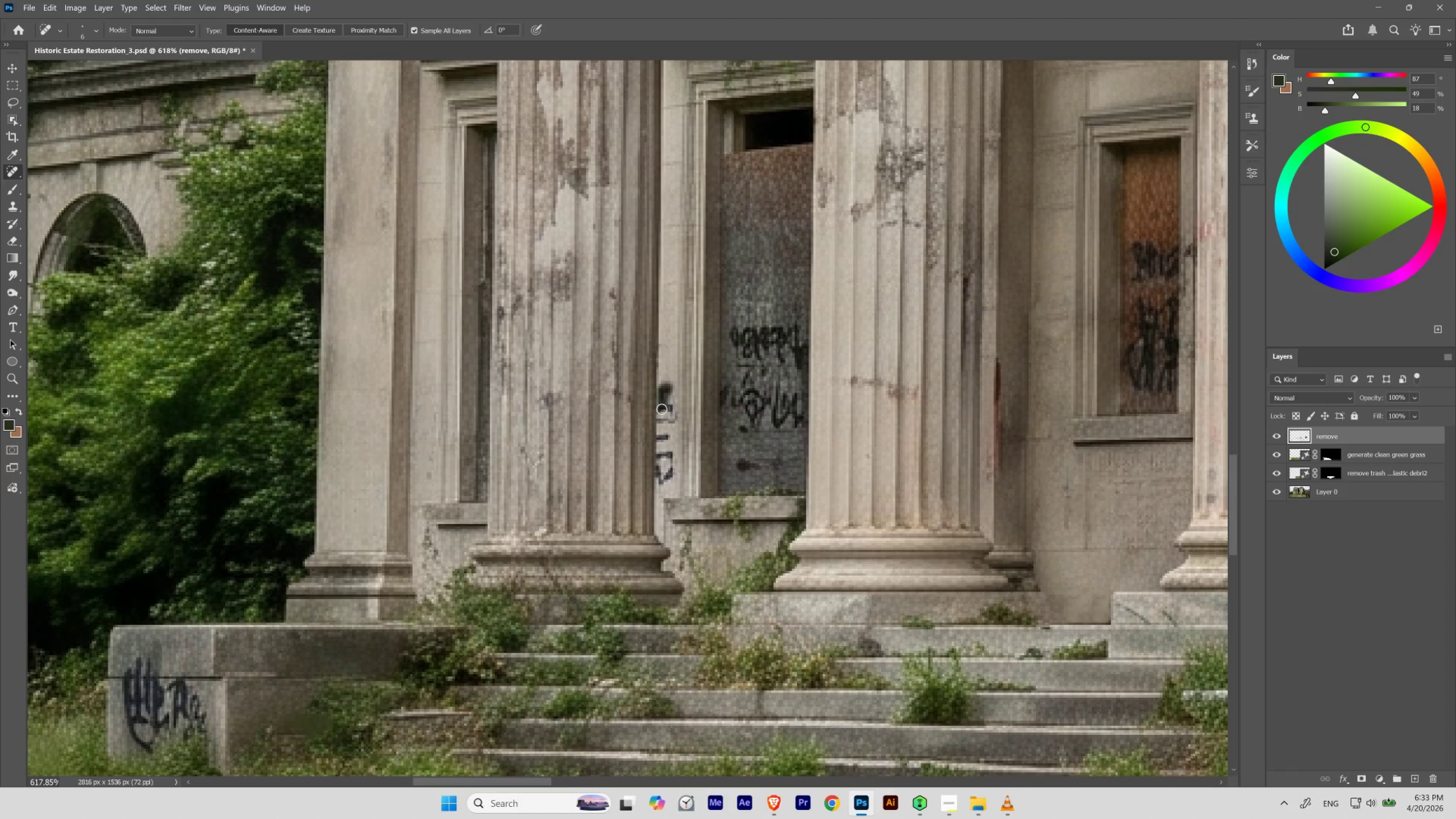 
hold_key(key=Space, duration=0.55)
 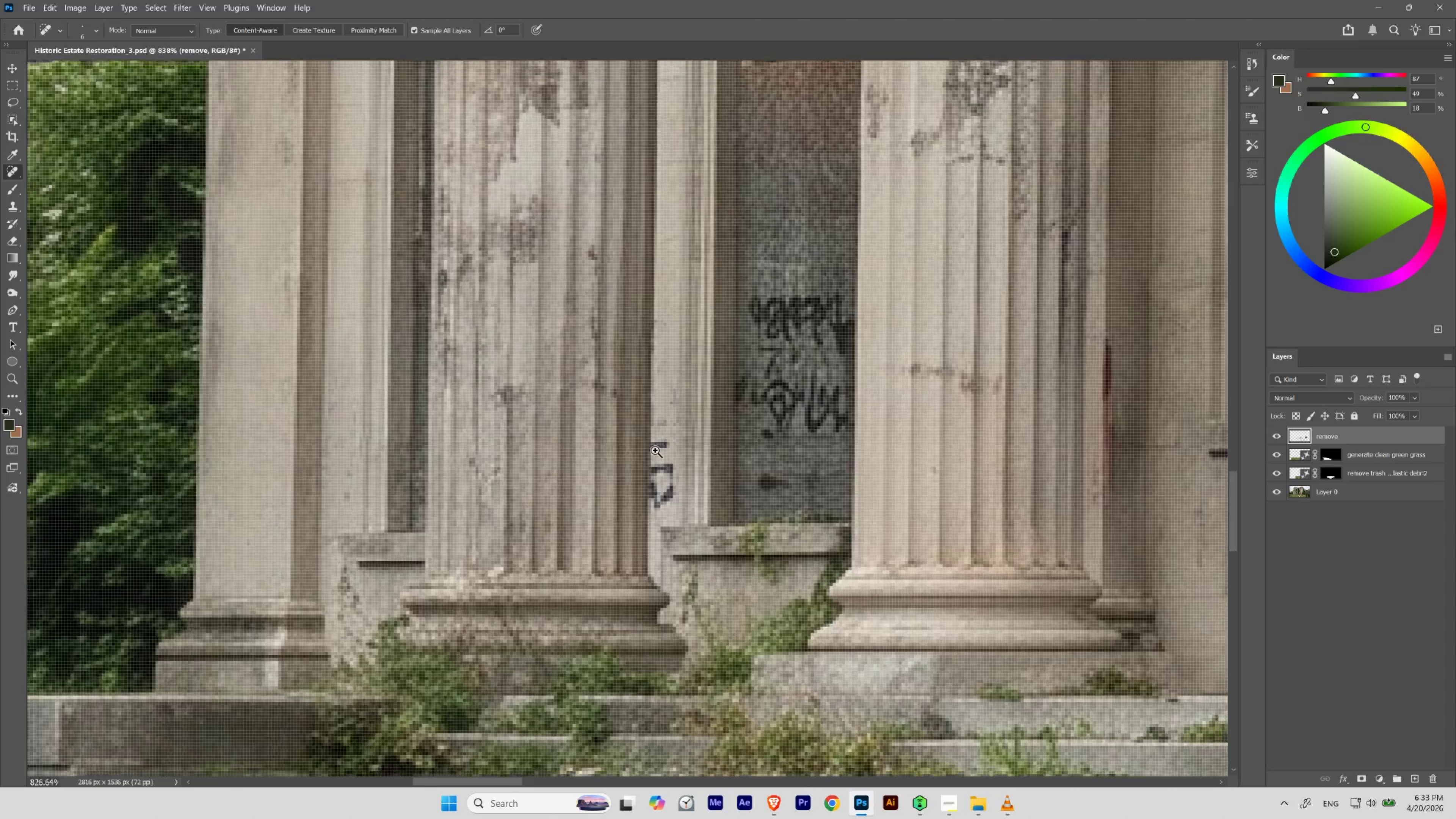 
hold_key(key=ControlLeft, duration=0.52)
left_click_drag(start_coordinate=[672, 416], to_coordinate=[686, 442])
 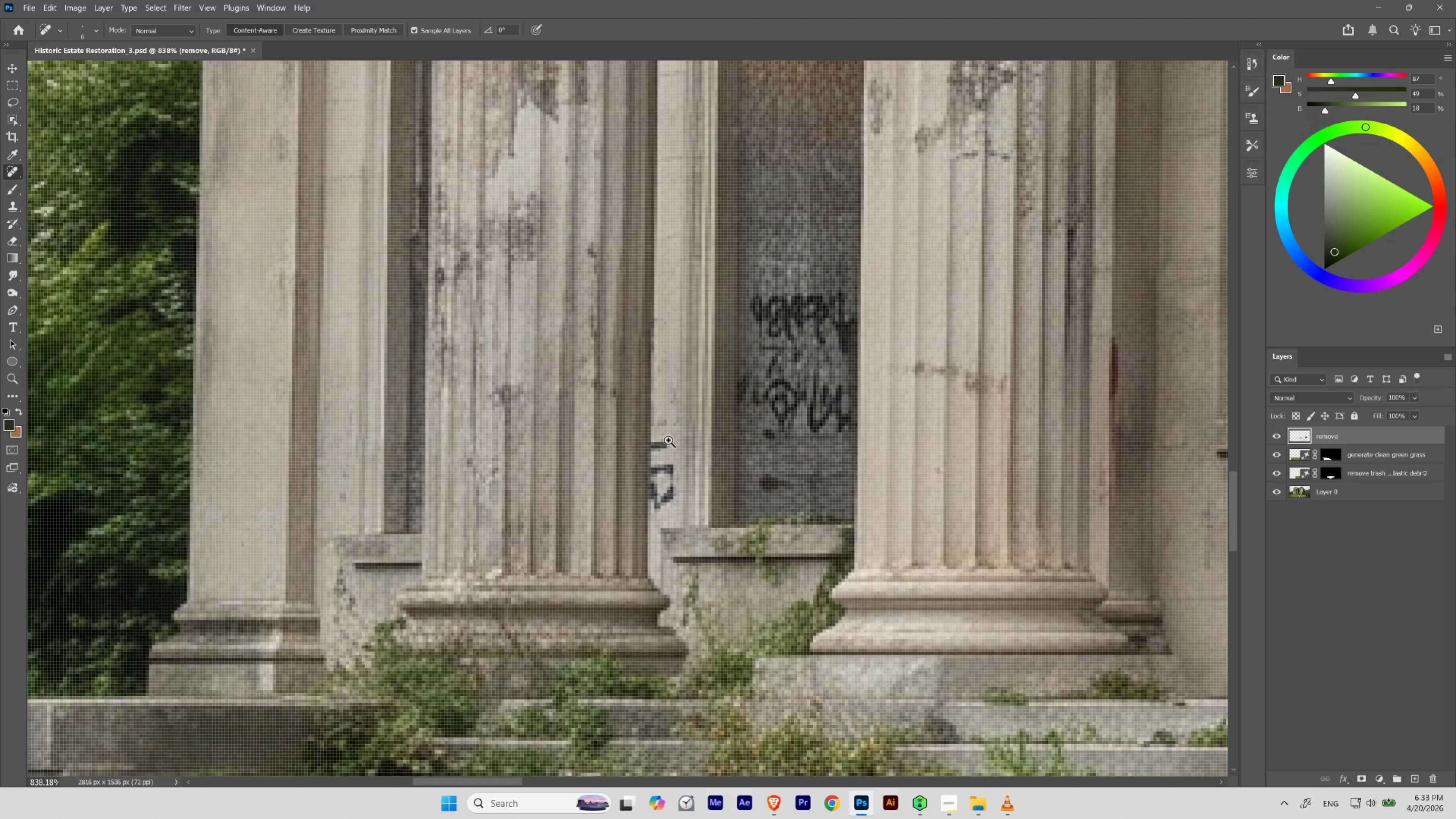 
hold_key(key=ControlLeft, duration=0.5)
 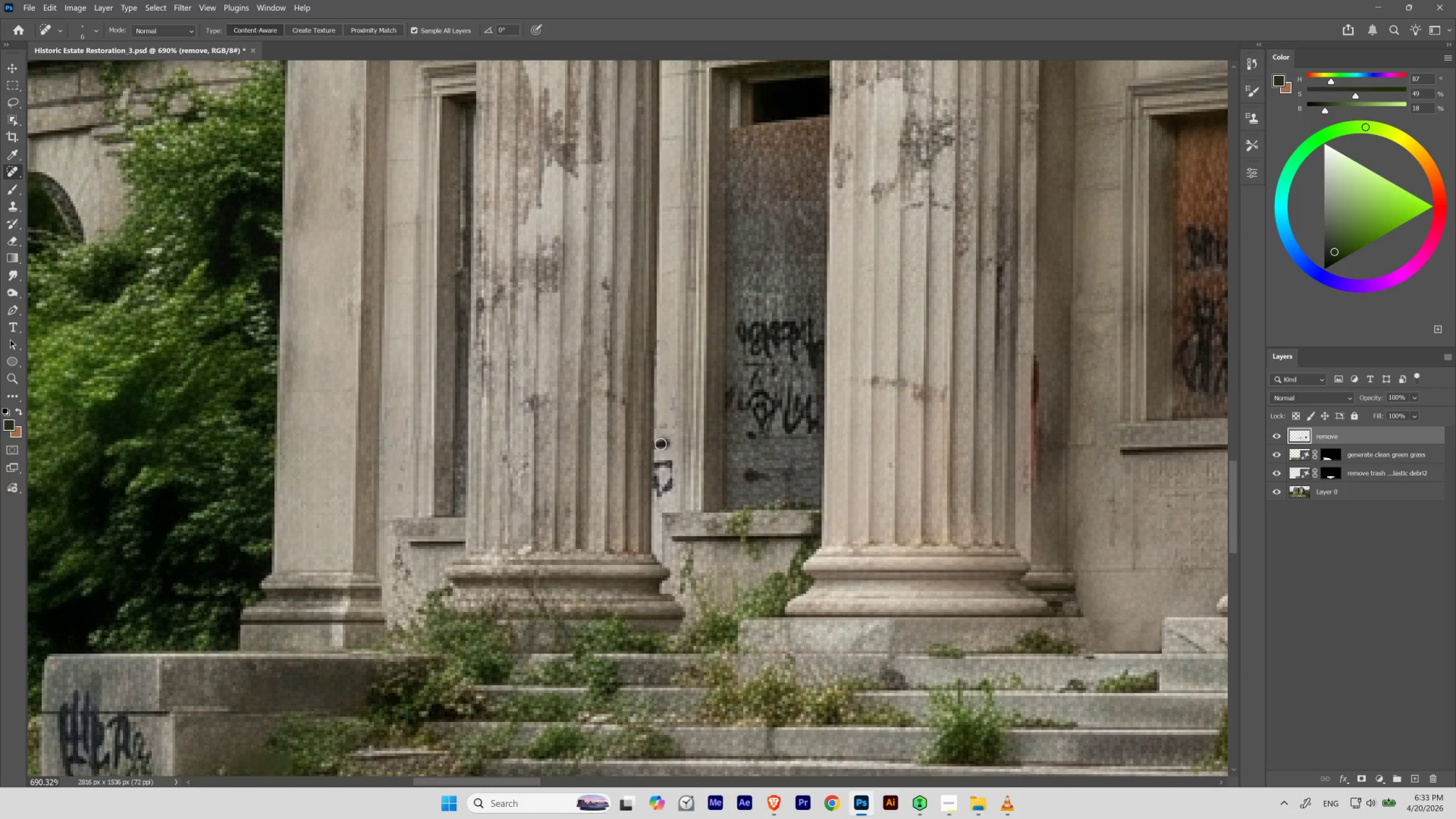 
hold_key(key=Space, duration=0.48)
 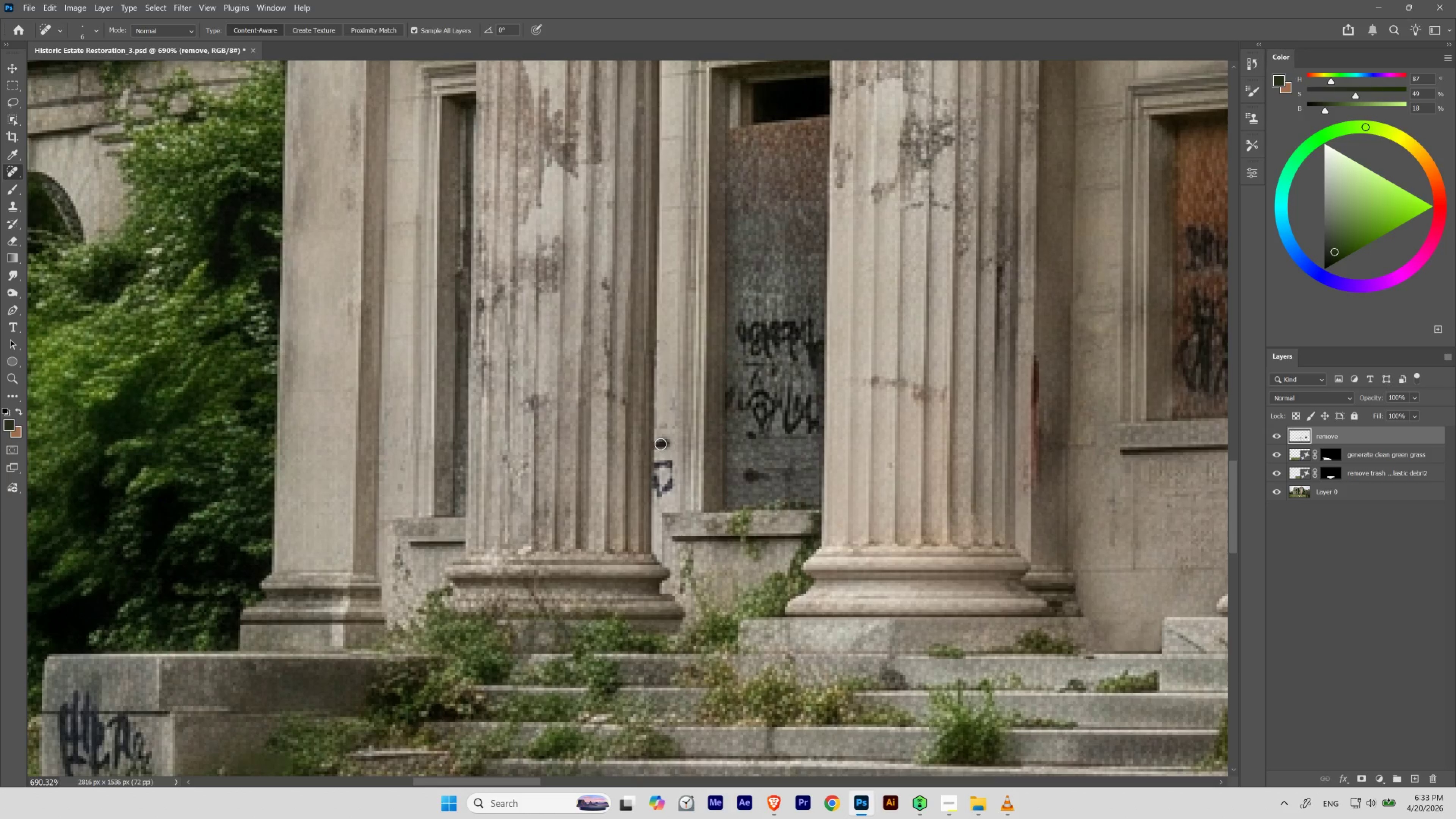 
left_click_drag(start_coordinate=[668, 440], to_coordinate=[652, 453])
 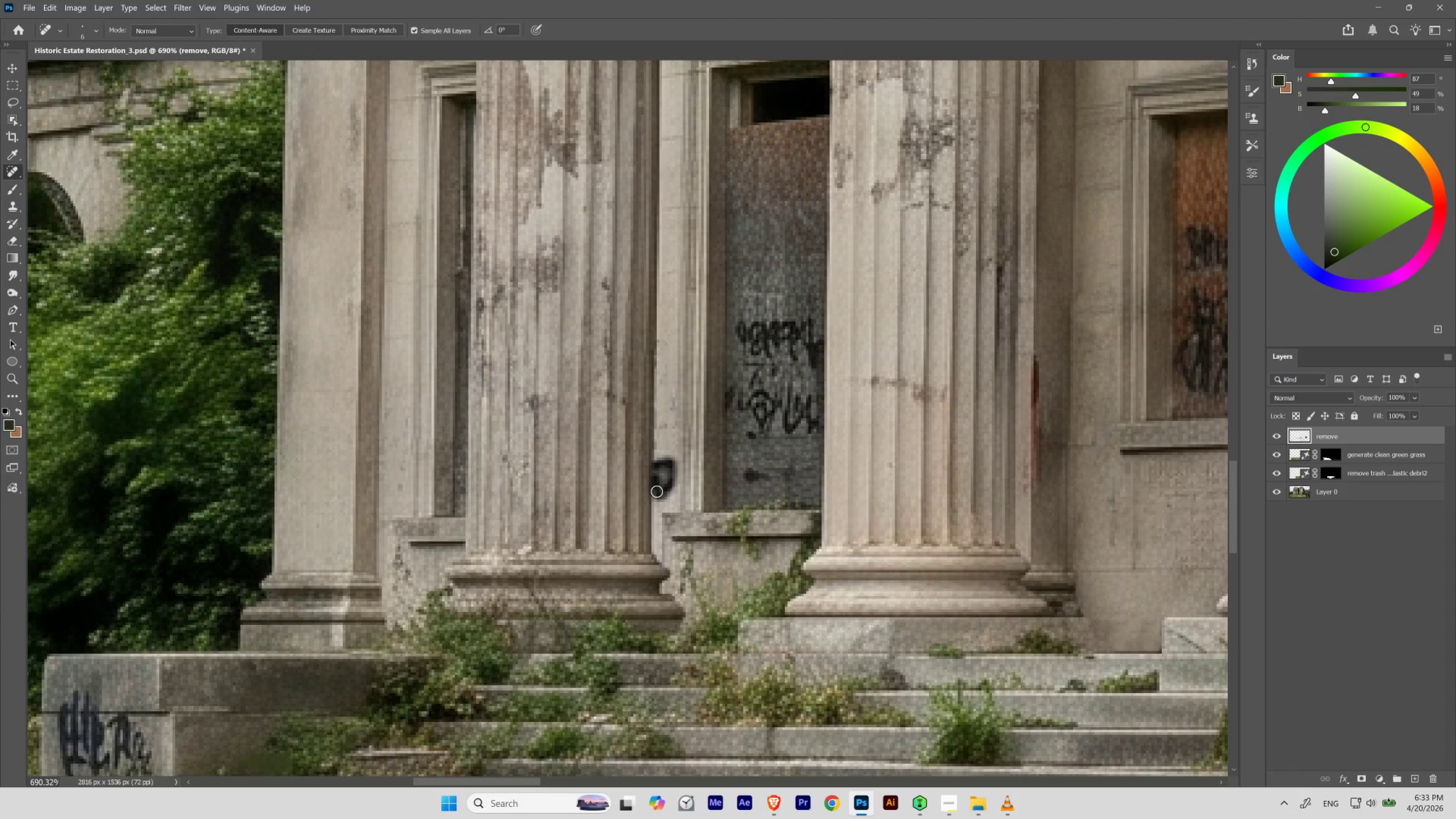 
wait(11.39)
 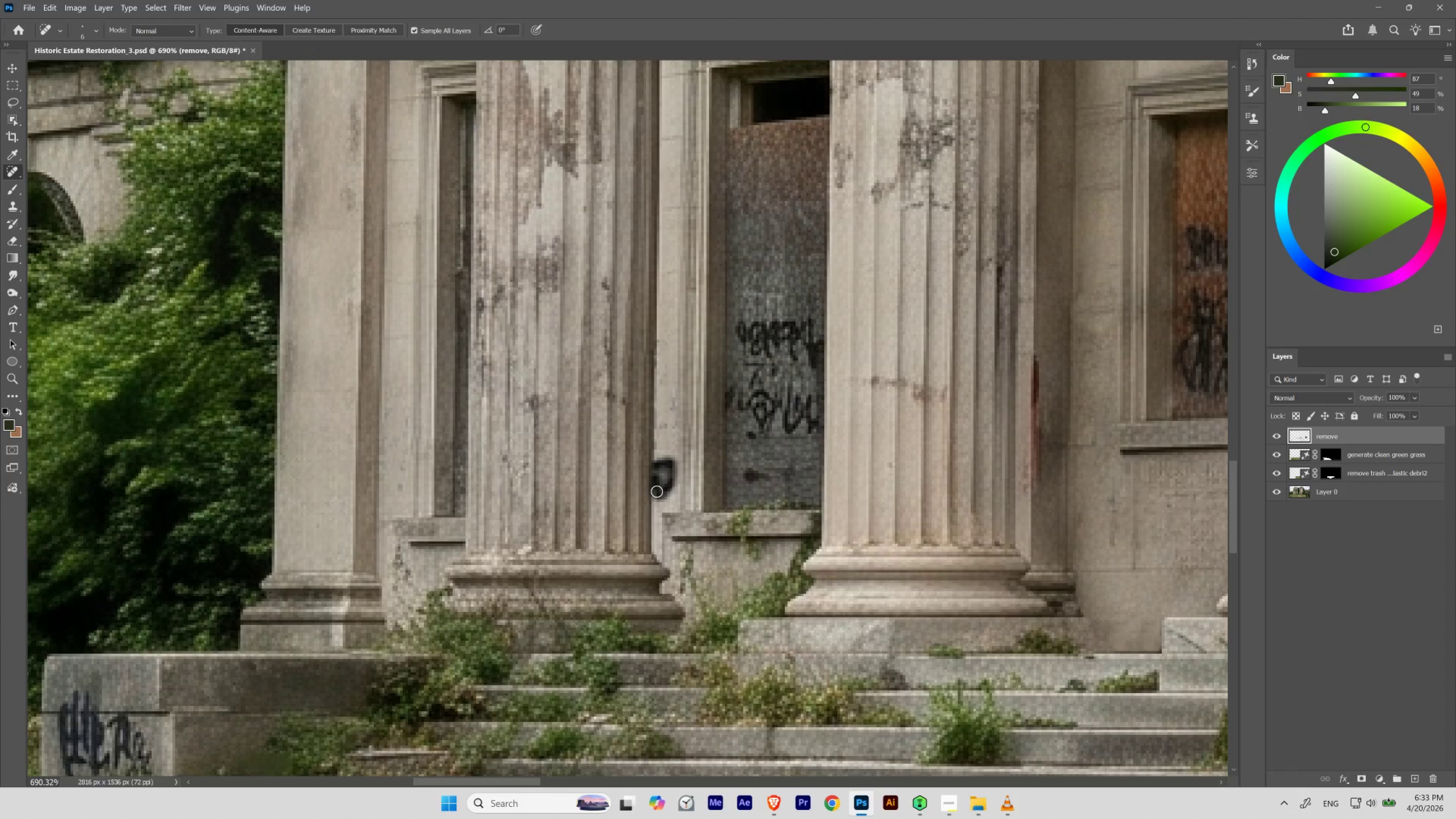 
hold_key(key=ControlLeft, duration=0.64)
 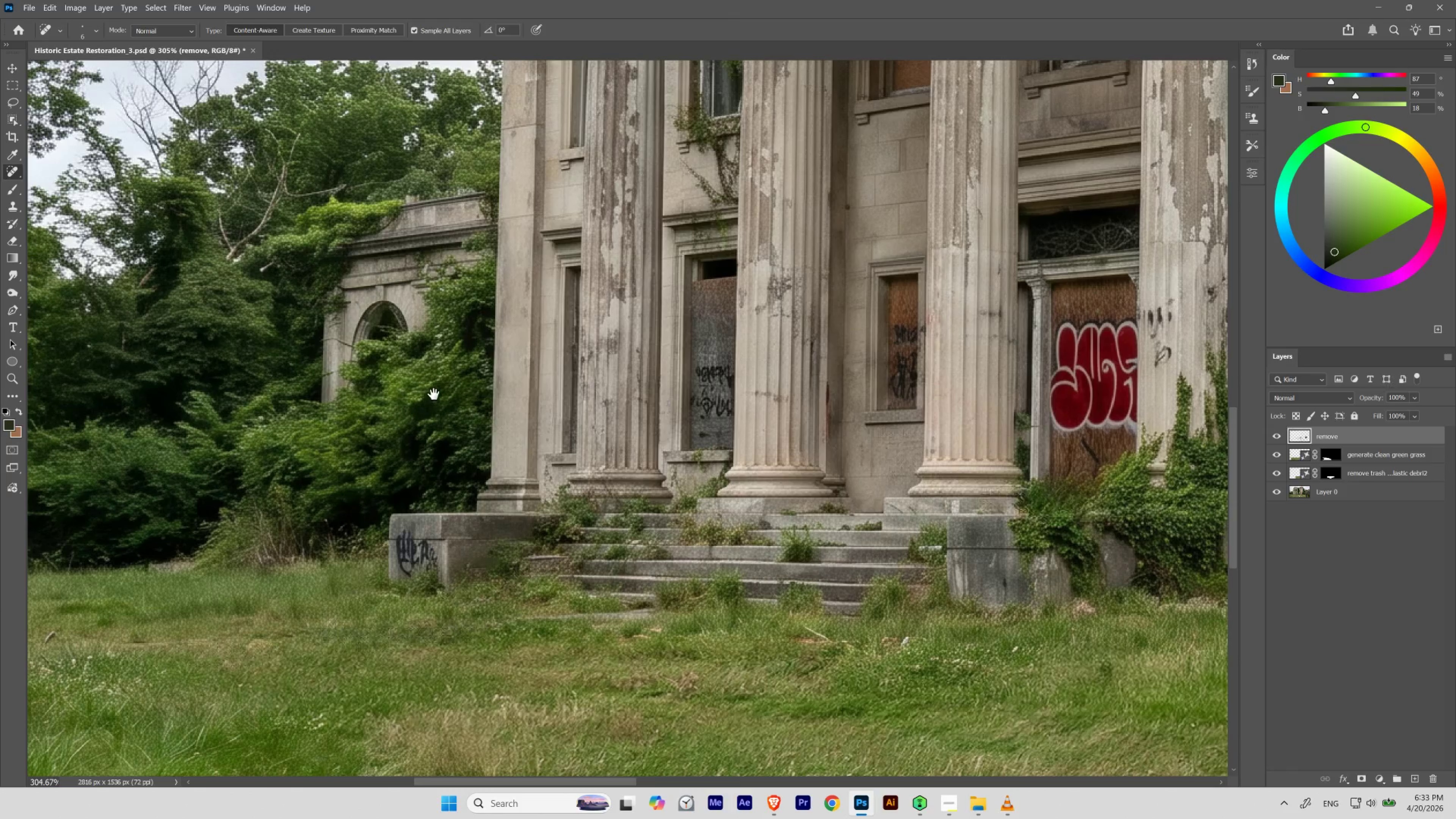 
hold_key(key=Space, duration=1.5)
 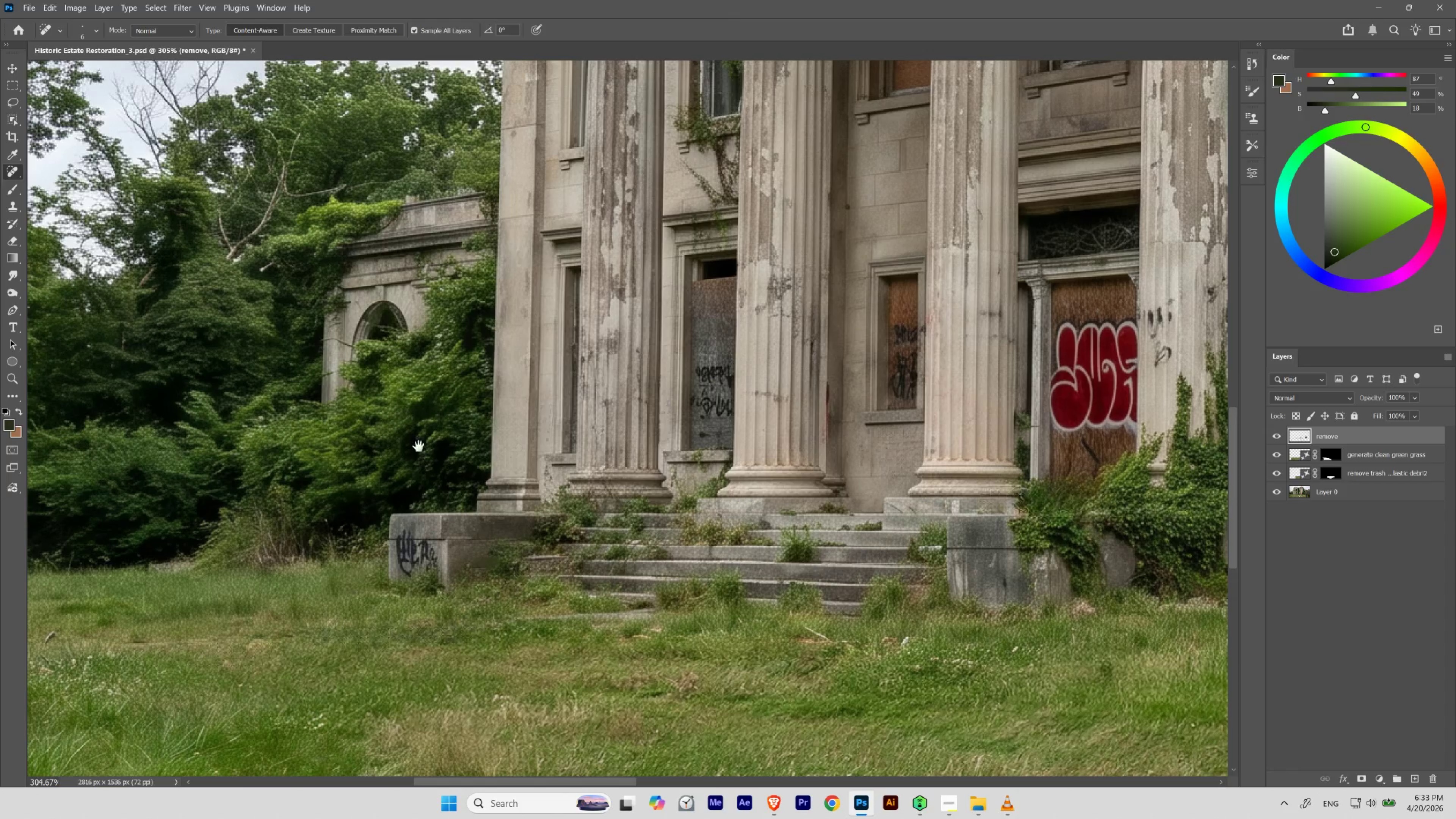 
left_click_drag(start_coordinate=[664, 402], to_coordinate=[629, 447])
 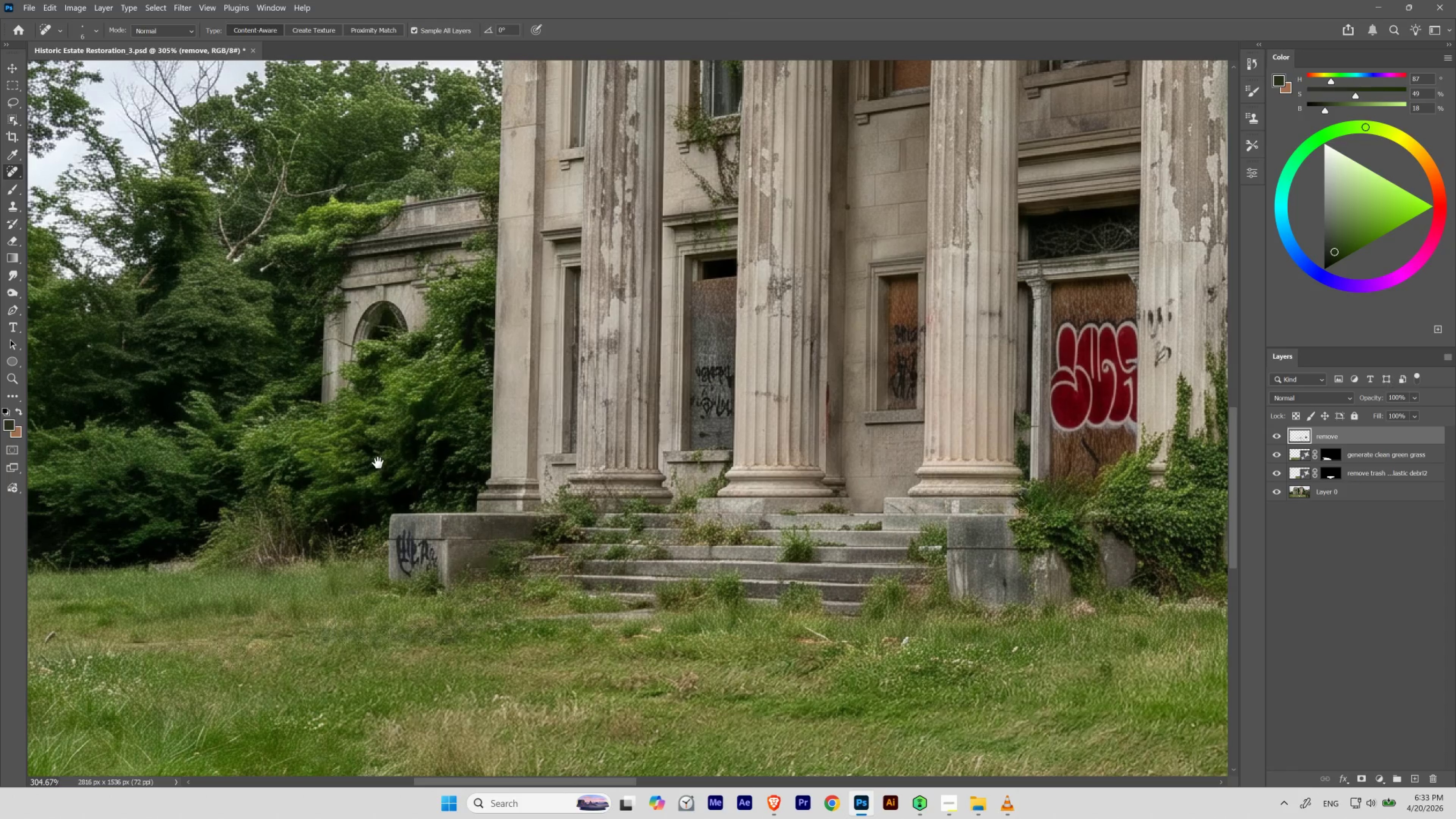 
hold_key(key=Space, duration=1.5)
 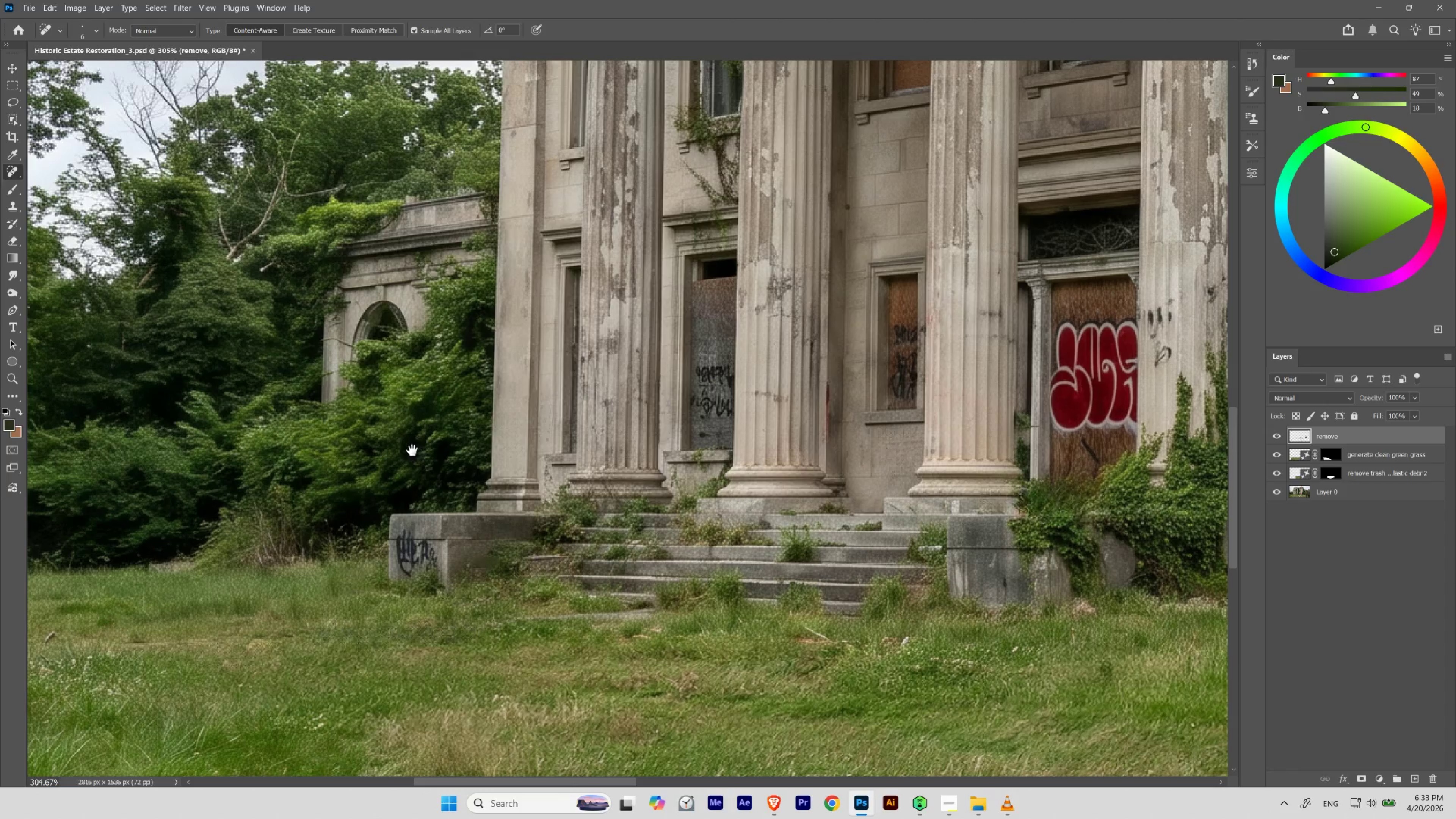 
hold_key(key=Space, duration=1.5)
 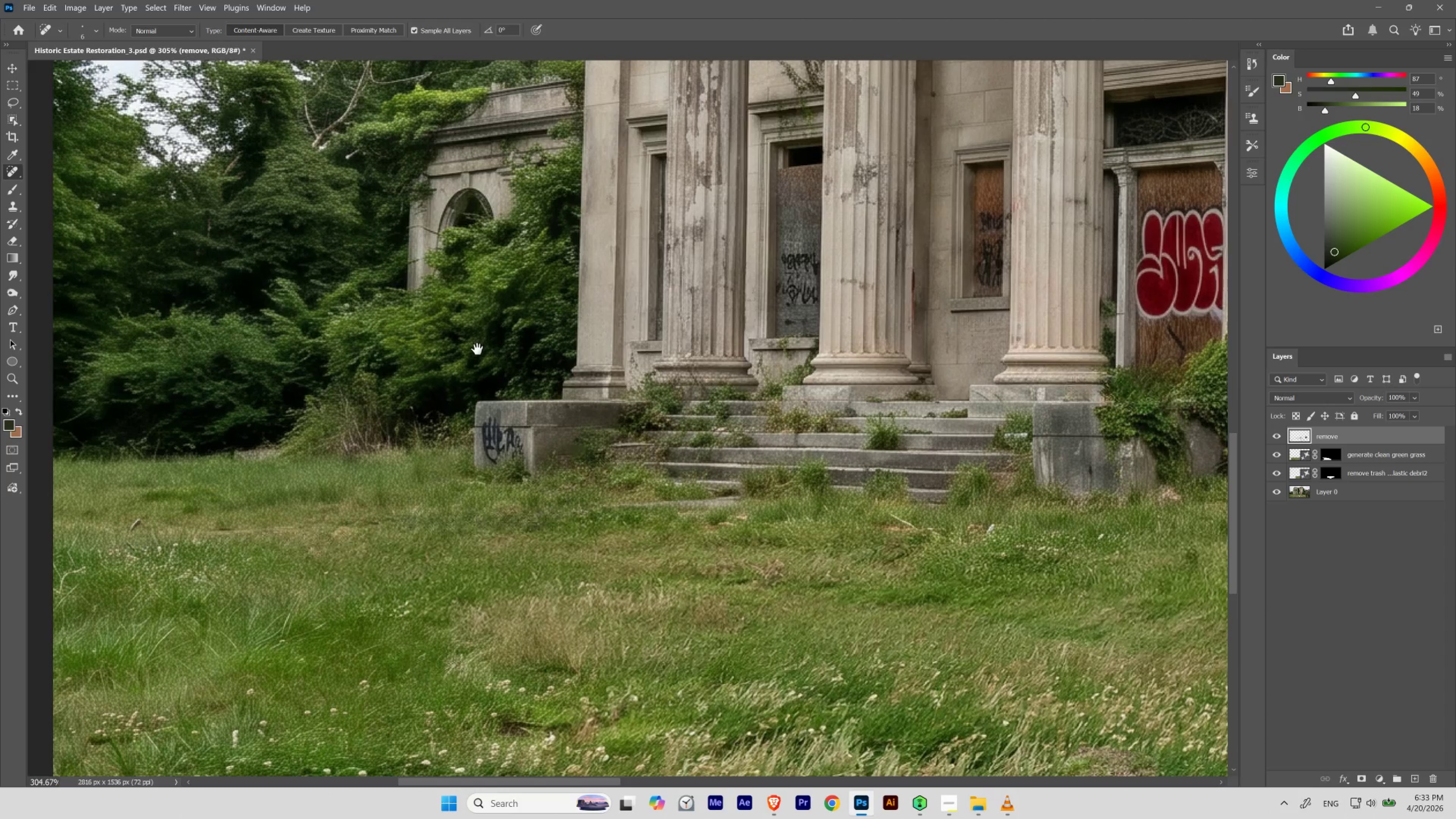 
hold_key(key=Space, duration=1.62)
 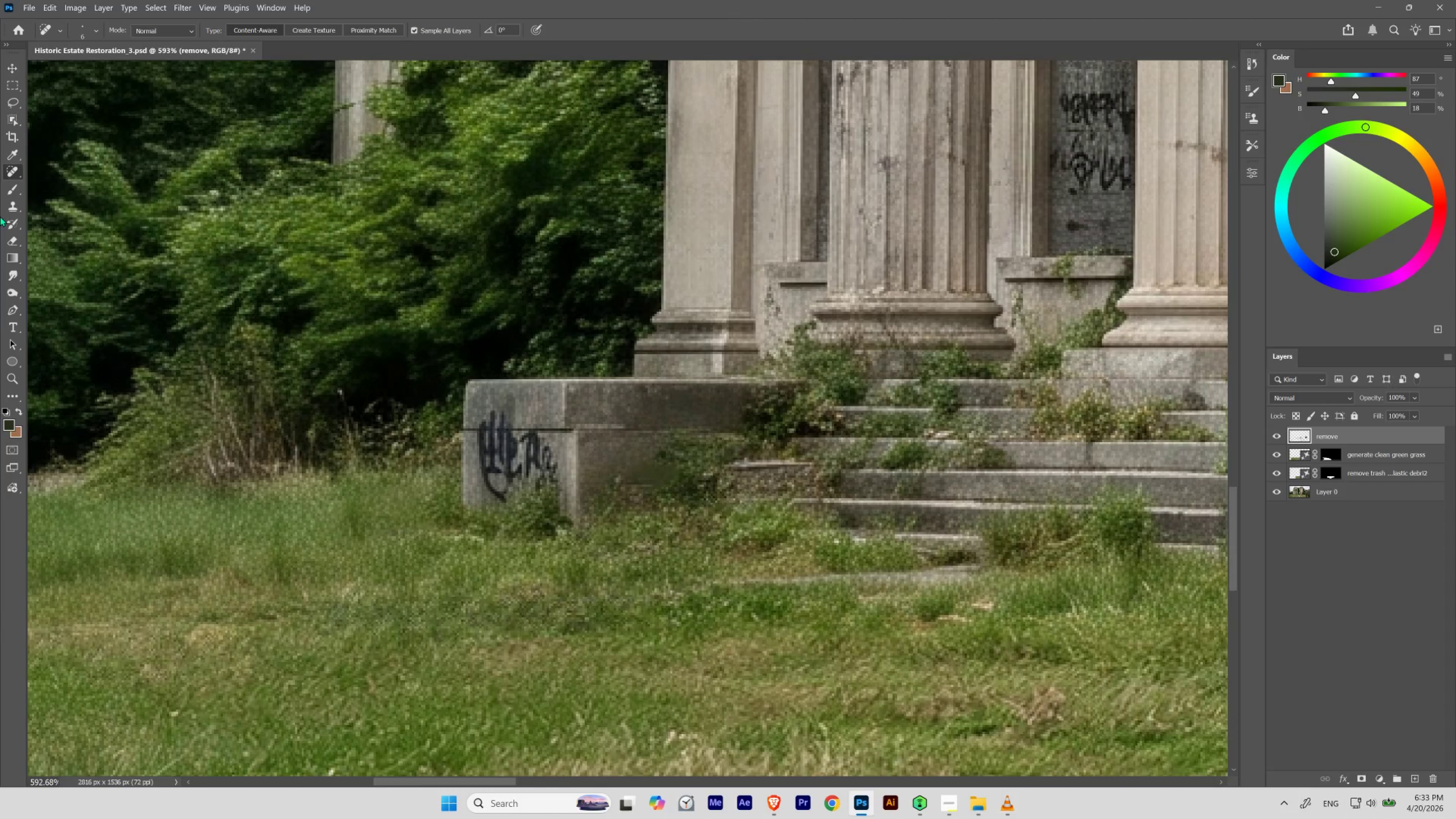 
left_click_drag(start_coordinate=[393, 460], to_coordinate=[477, 349])
 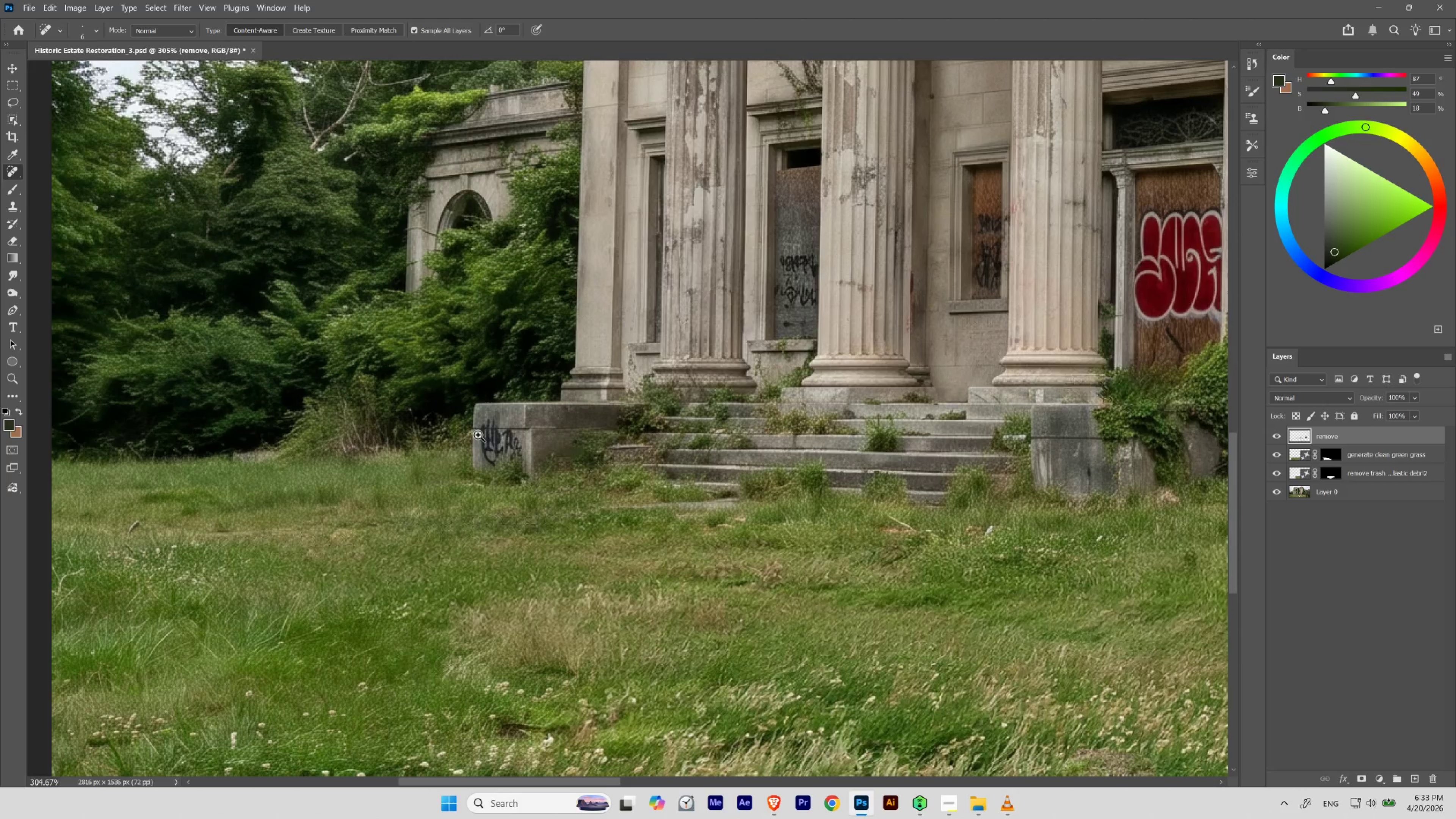 
hold_key(key=ControlLeft, duration=0.73)
left_click_drag(start_coordinate=[484, 428], to_coordinate=[516, 442])
 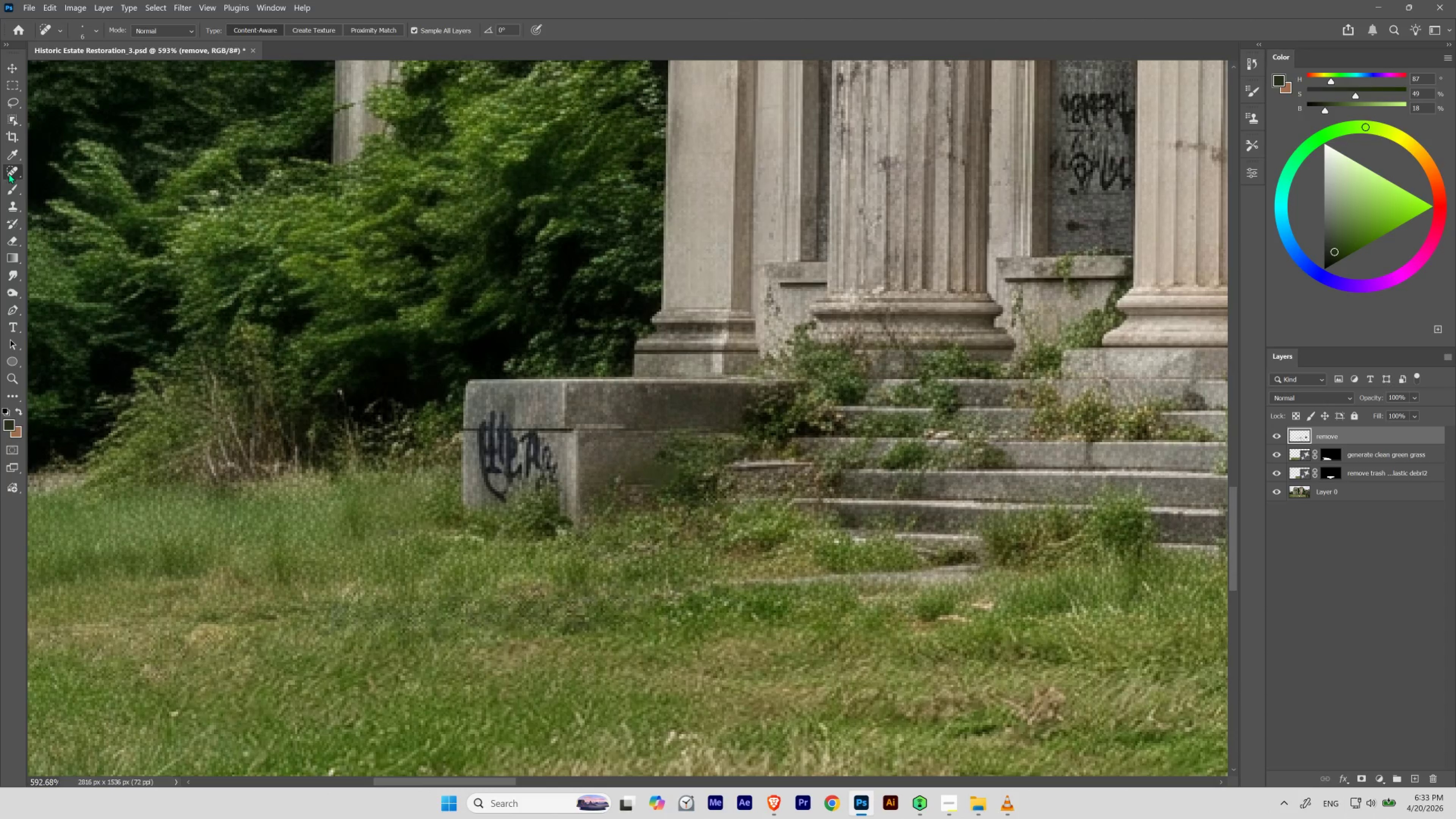 
left_click_drag(start_coordinate=[11, 171], to_coordinate=[45, 186])
 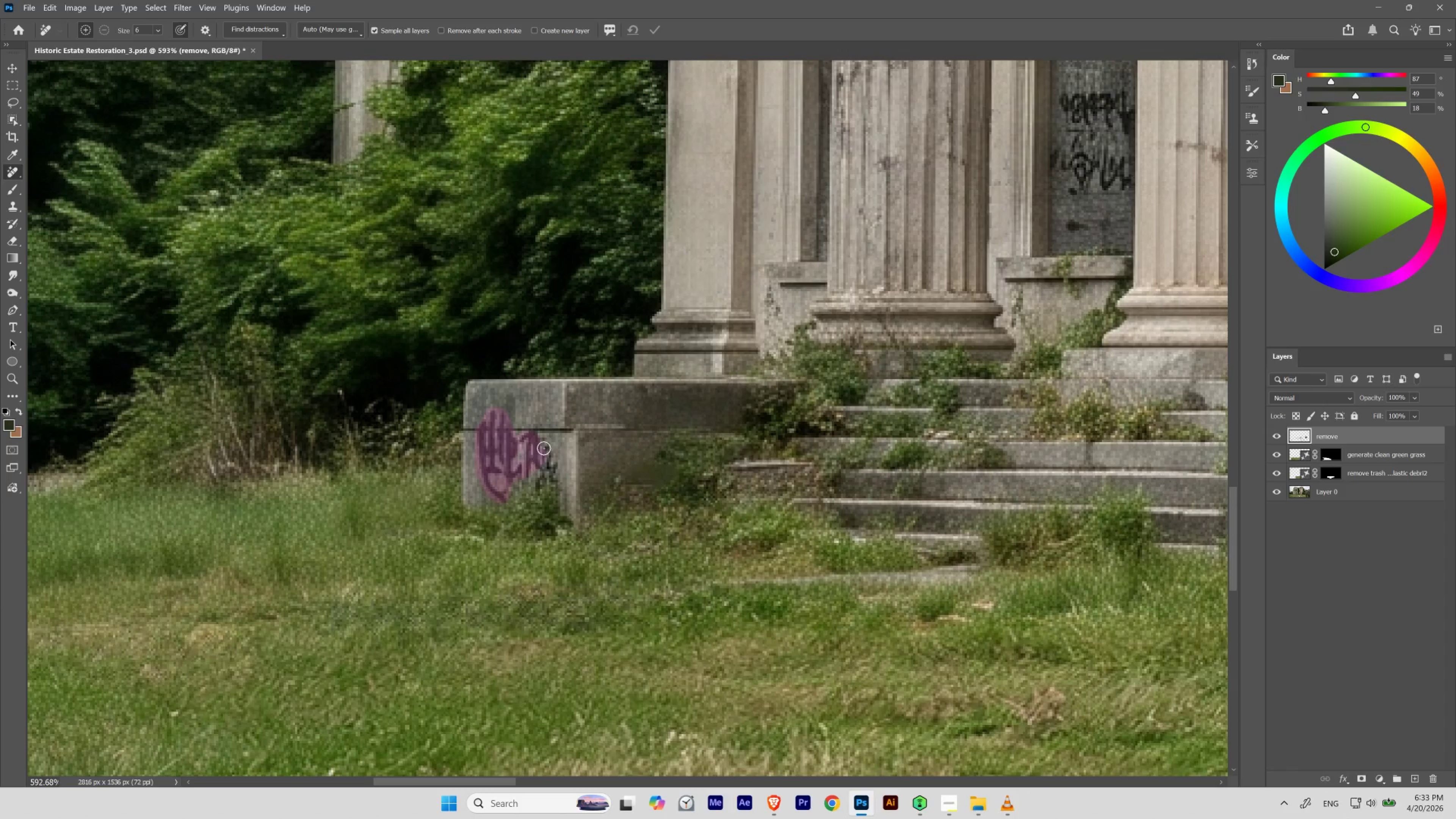 
wait(14.16)
 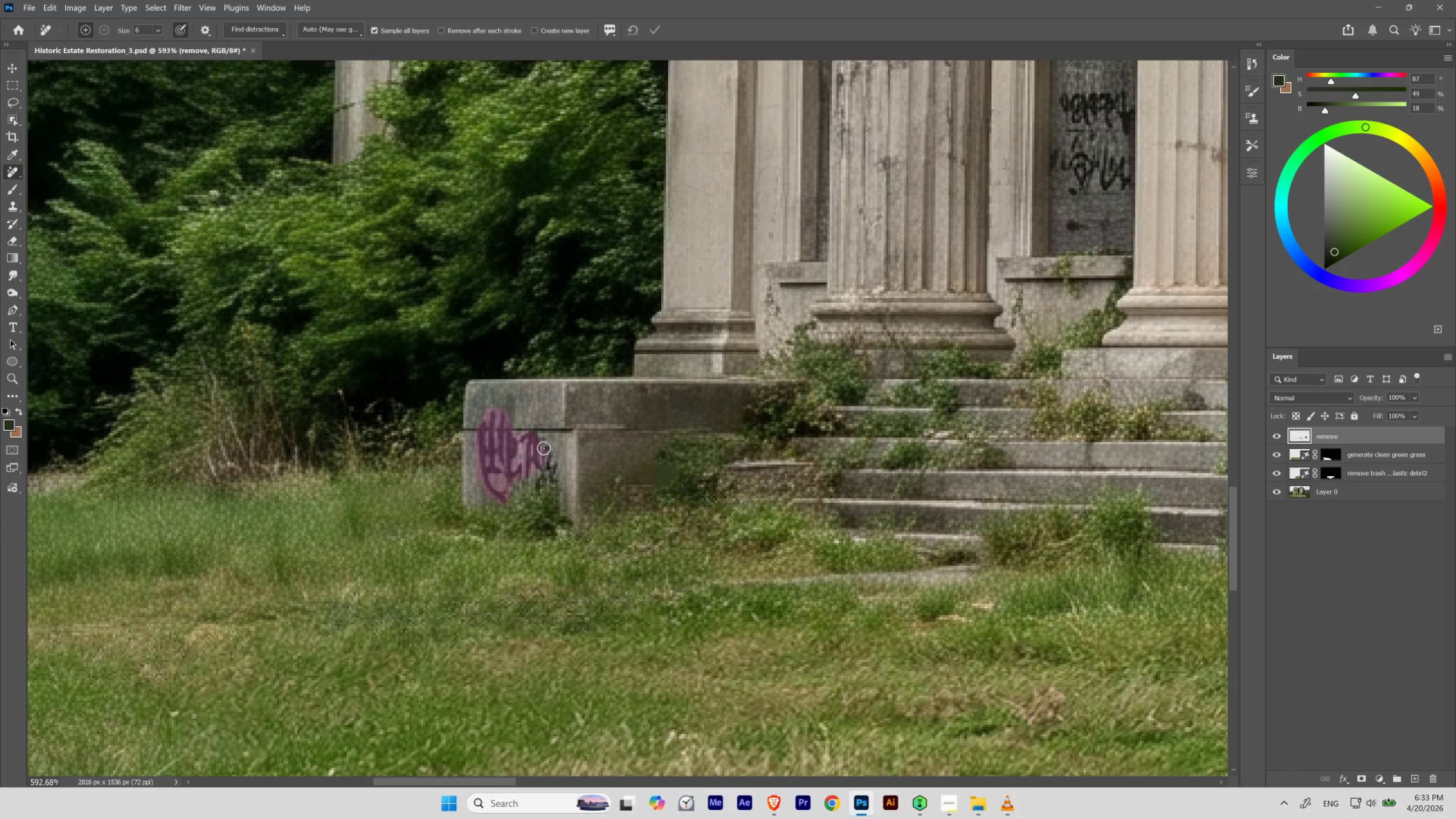 
key(Enter)
 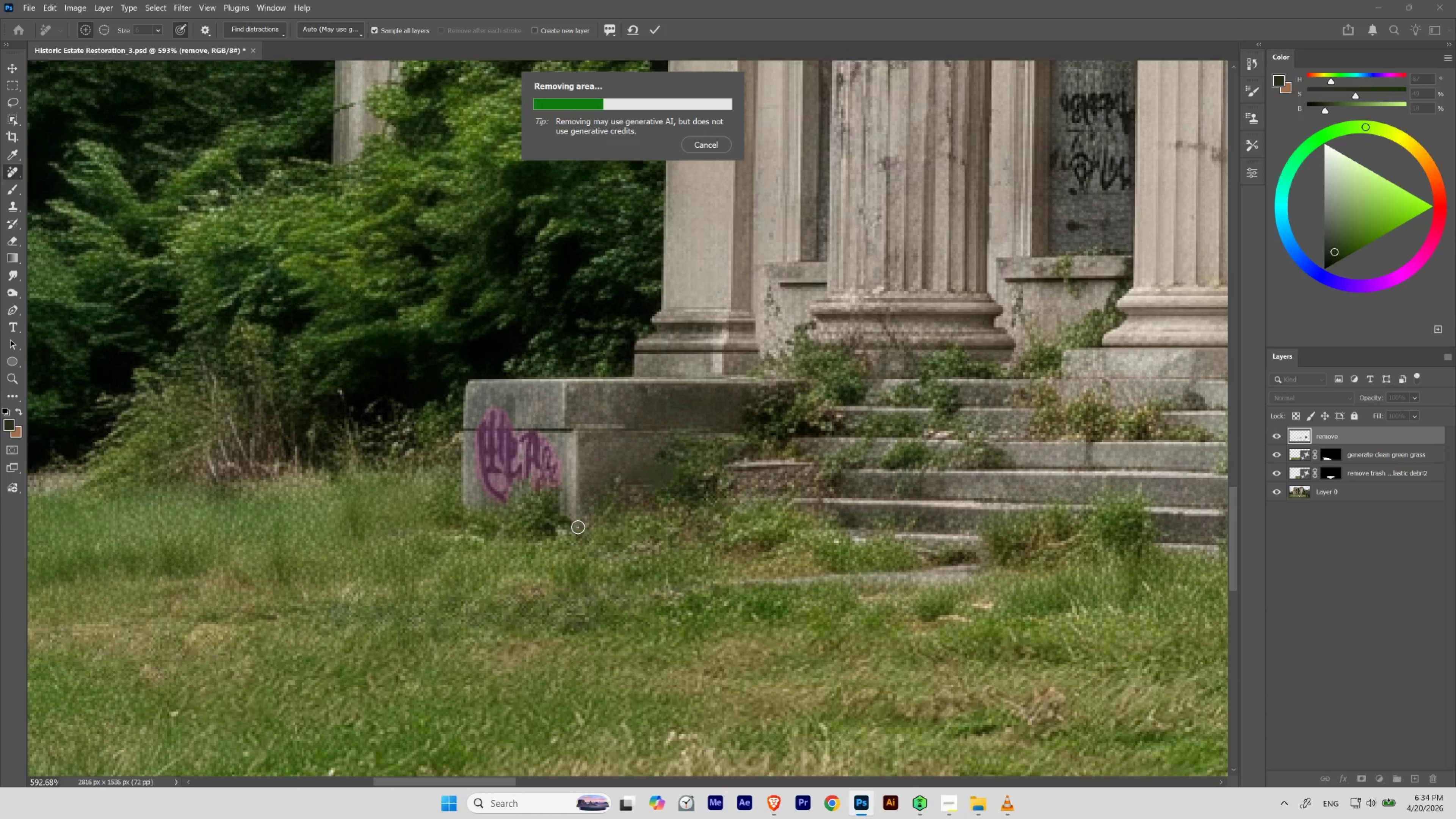 
wait(7.24)
 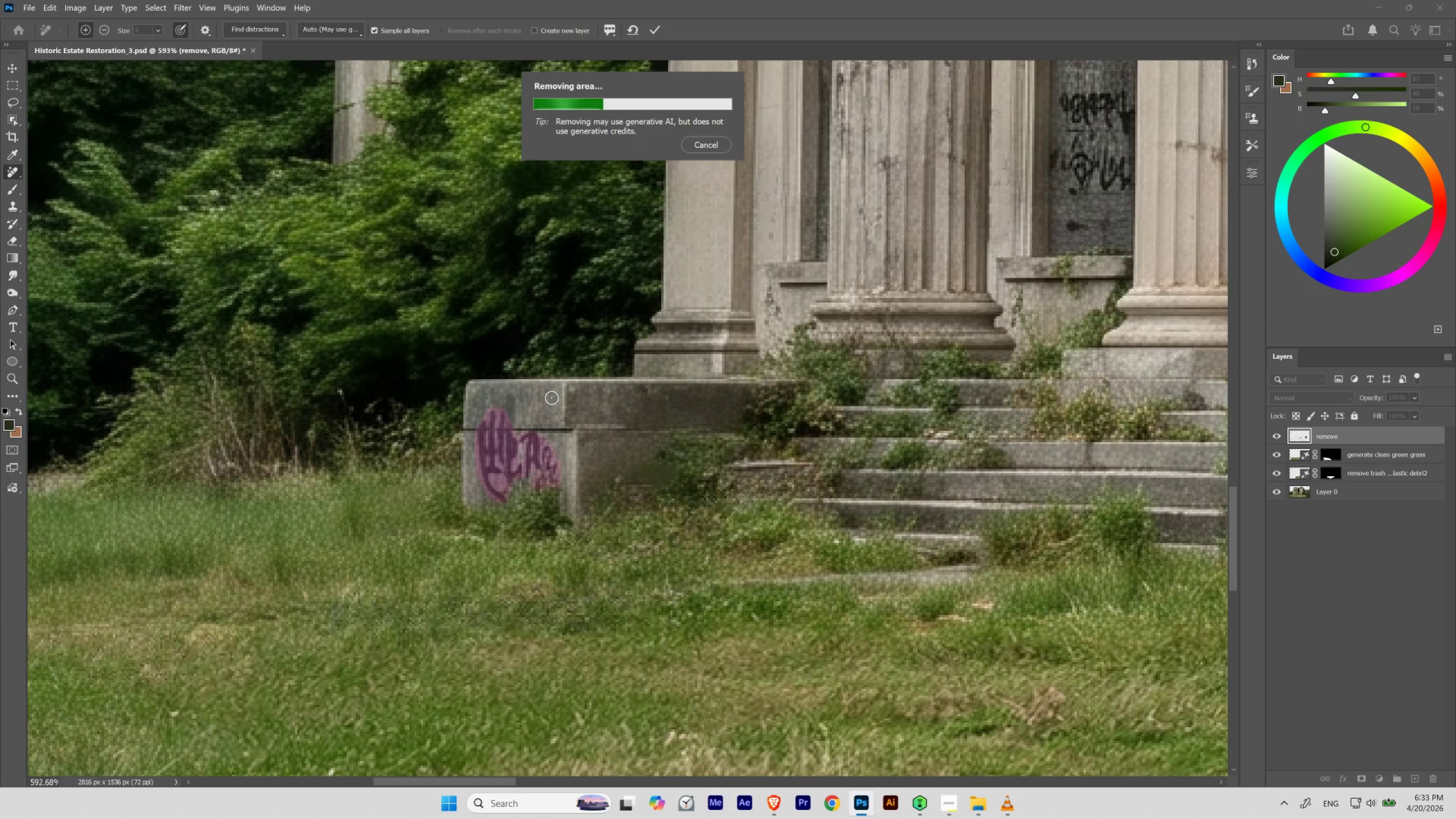 
hold_key(key=ControlLeft, duration=0.73)
 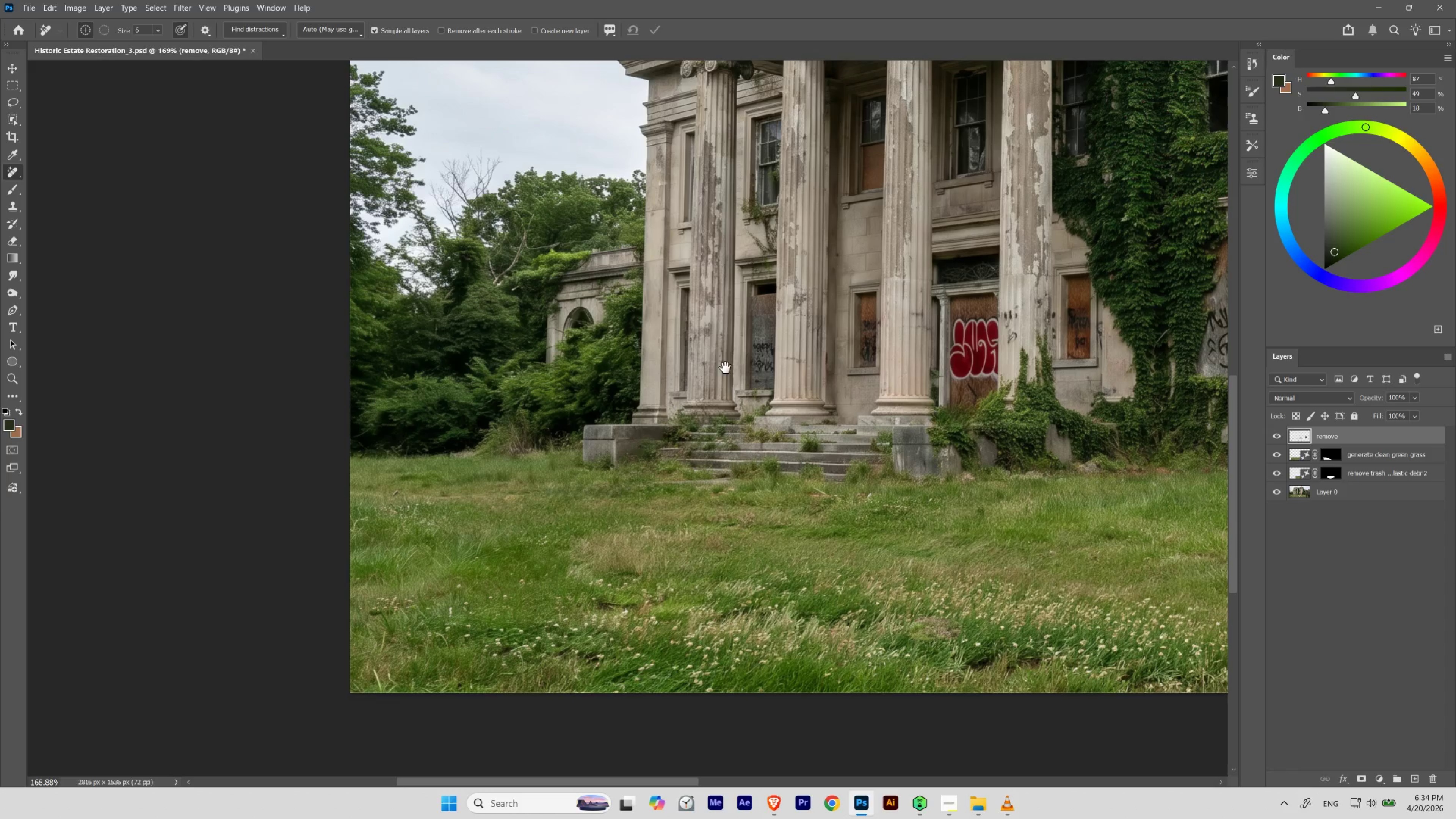 
hold_key(key=Space, duration=1.53)
 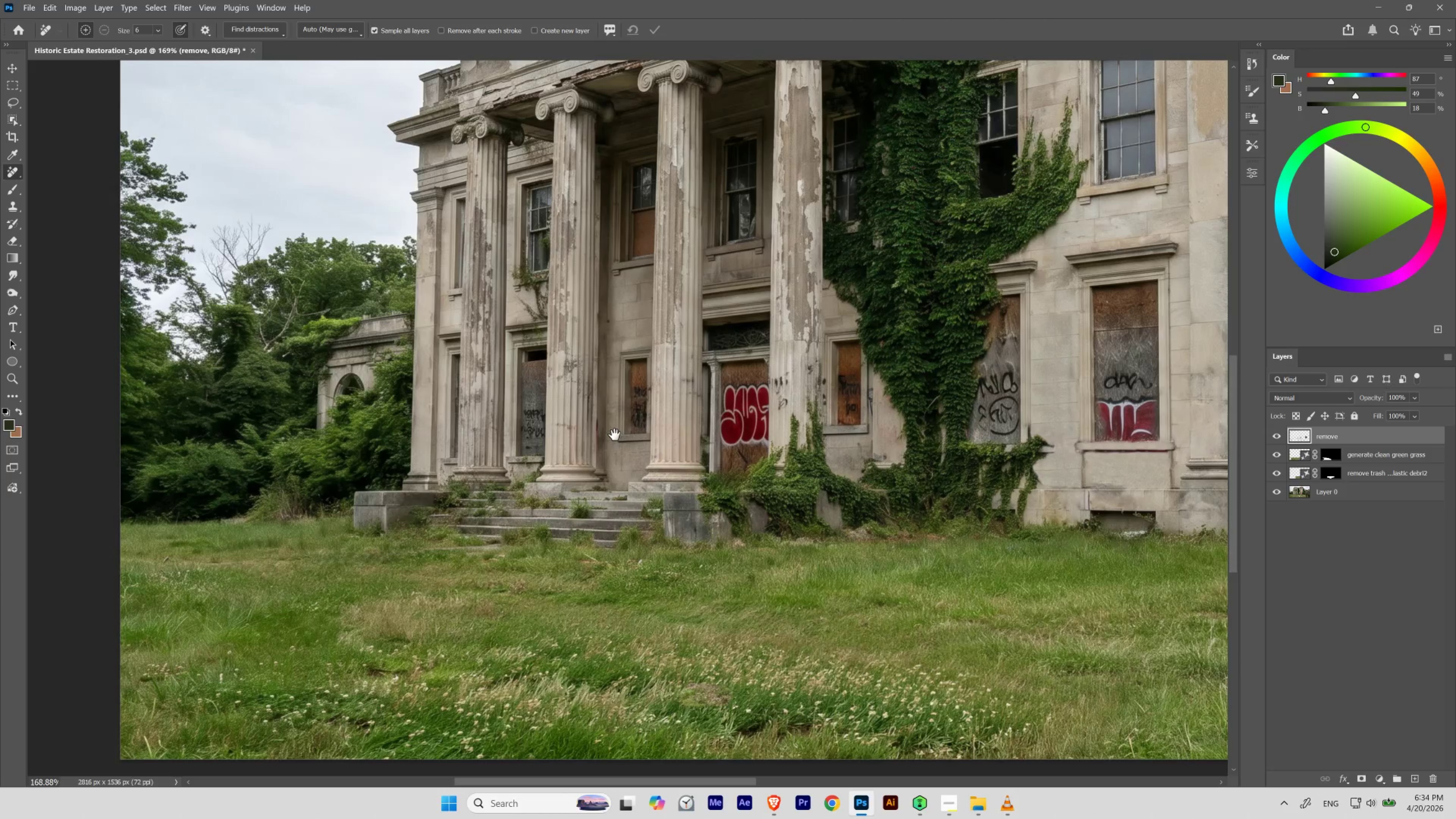 
left_click_drag(start_coordinate=[631, 443], to_coordinate=[592, 471])
 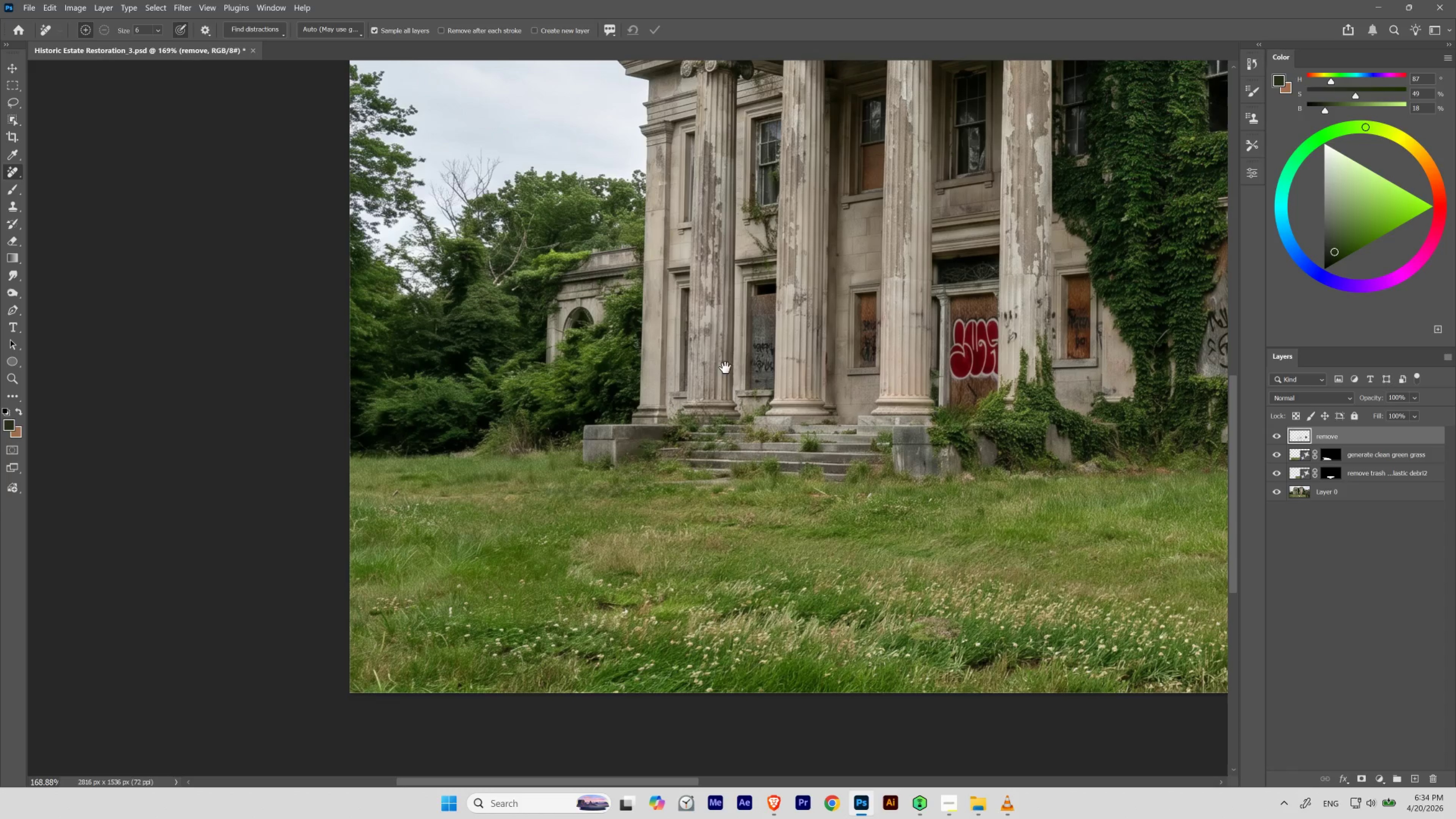 
left_click_drag(start_coordinate=[844, 368], to_coordinate=[614, 435])
 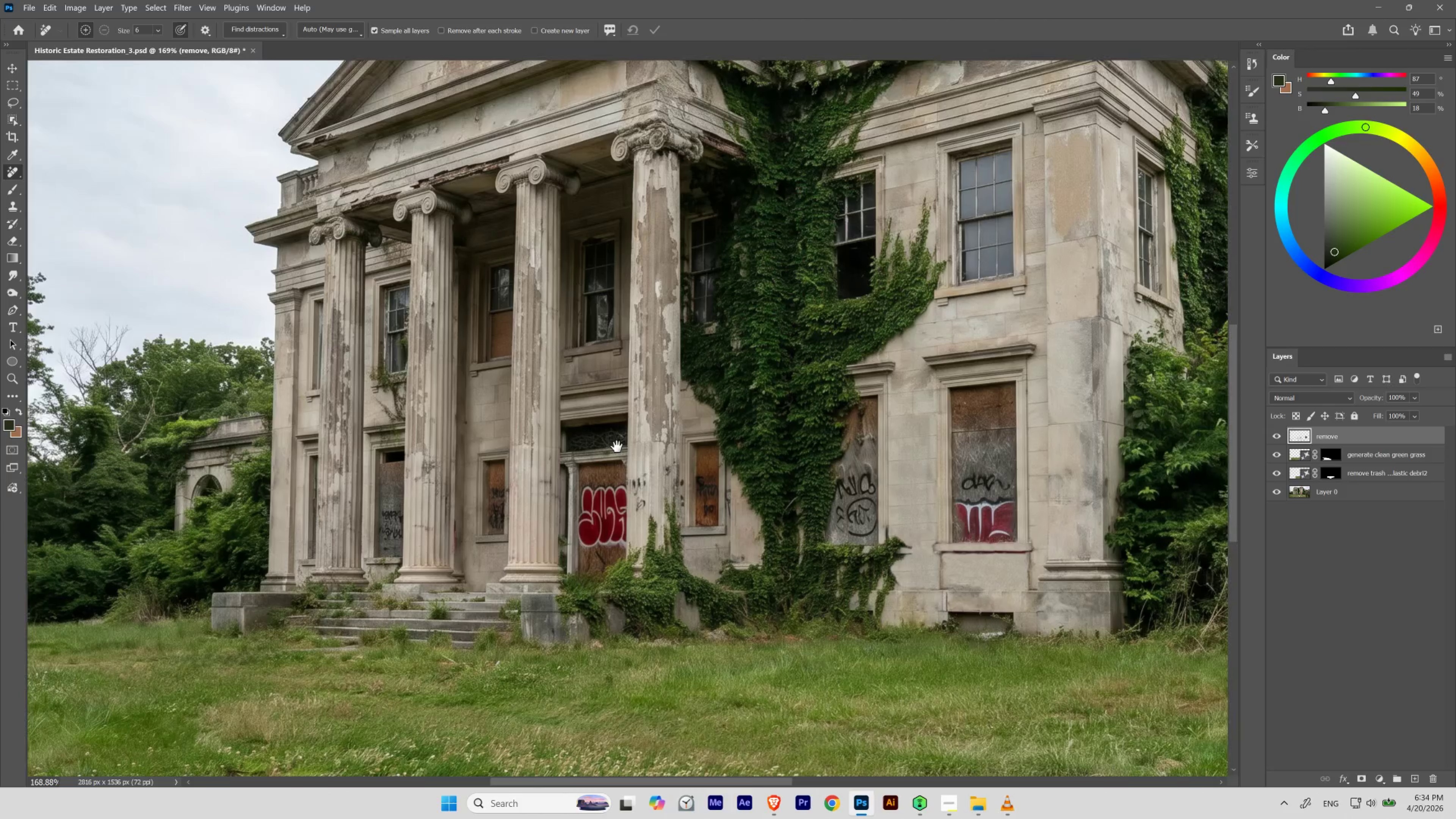 
hold_key(key=Space, duration=1.5)
 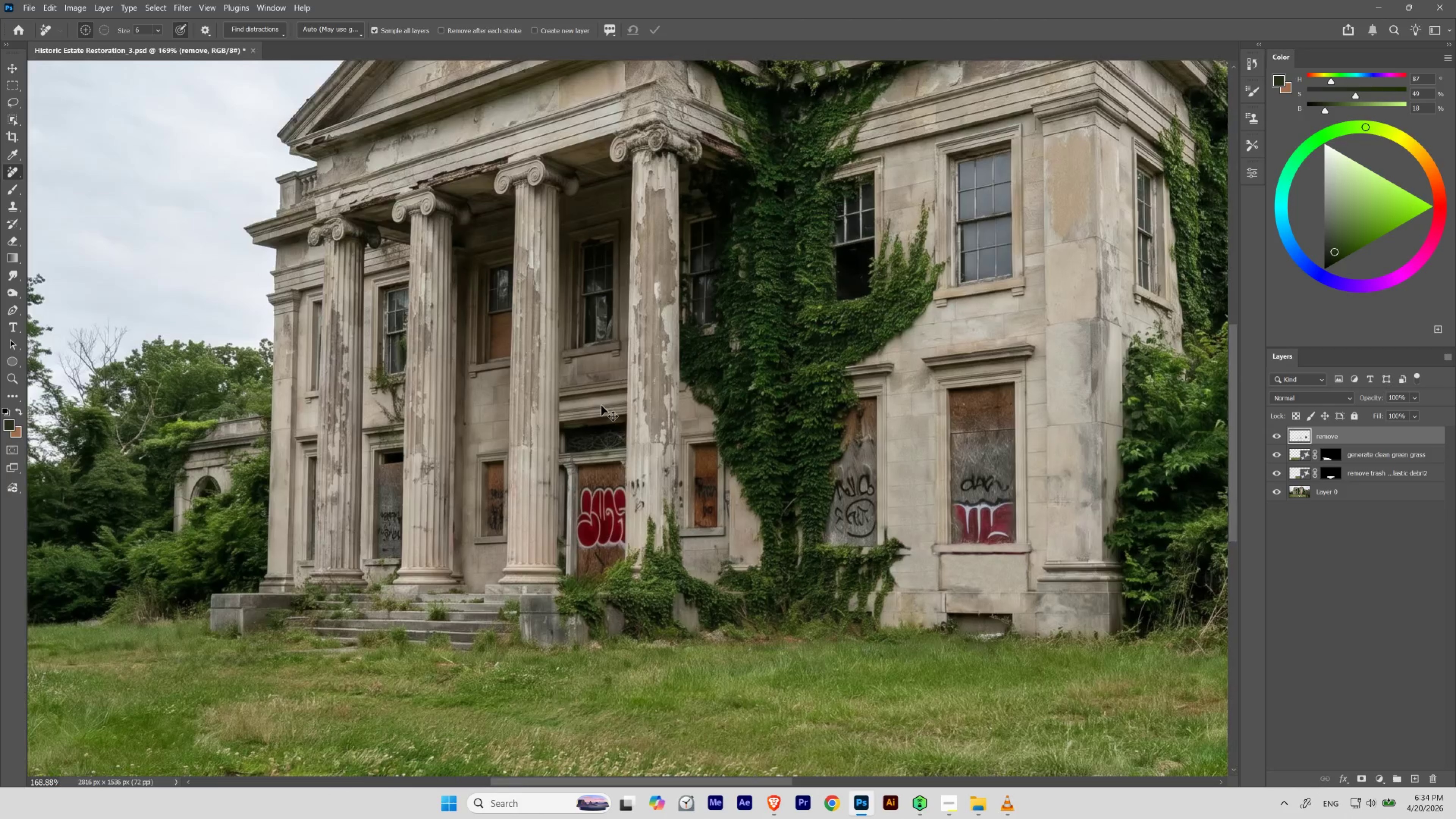 
left_click_drag(start_coordinate=[759, 345], to_coordinate=[616, 448])
 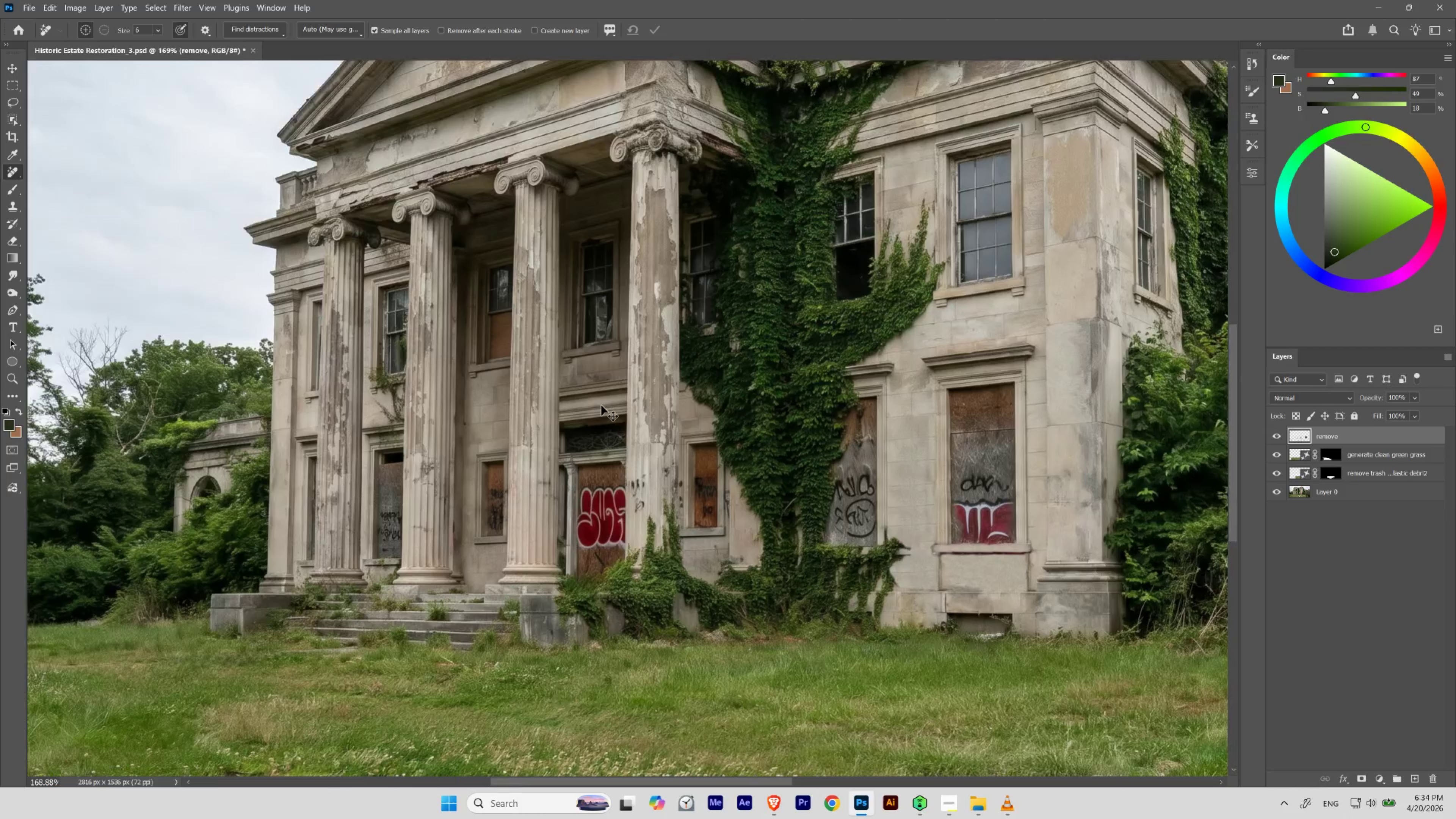 
key(Space)
 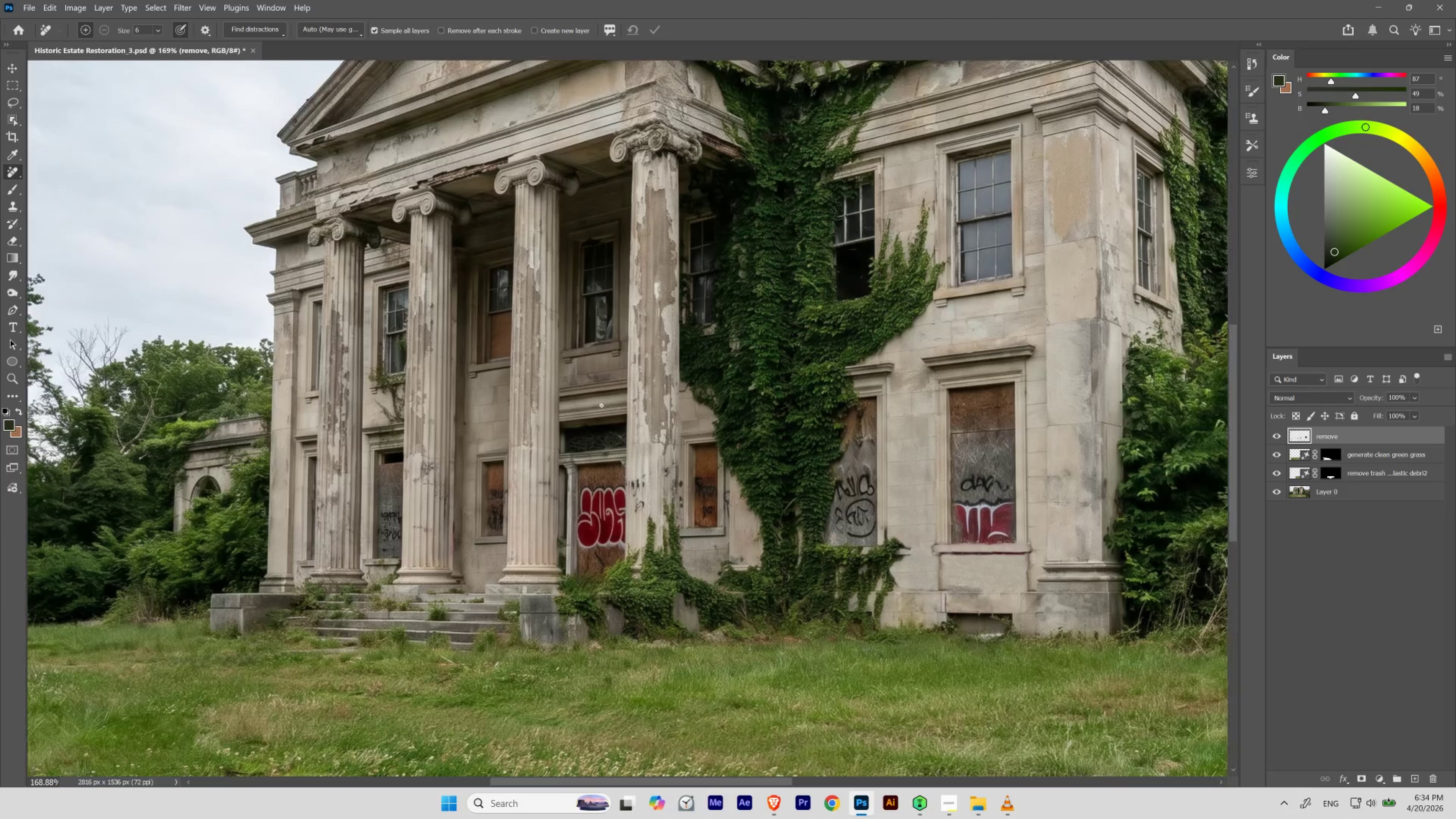 
key(Space)
 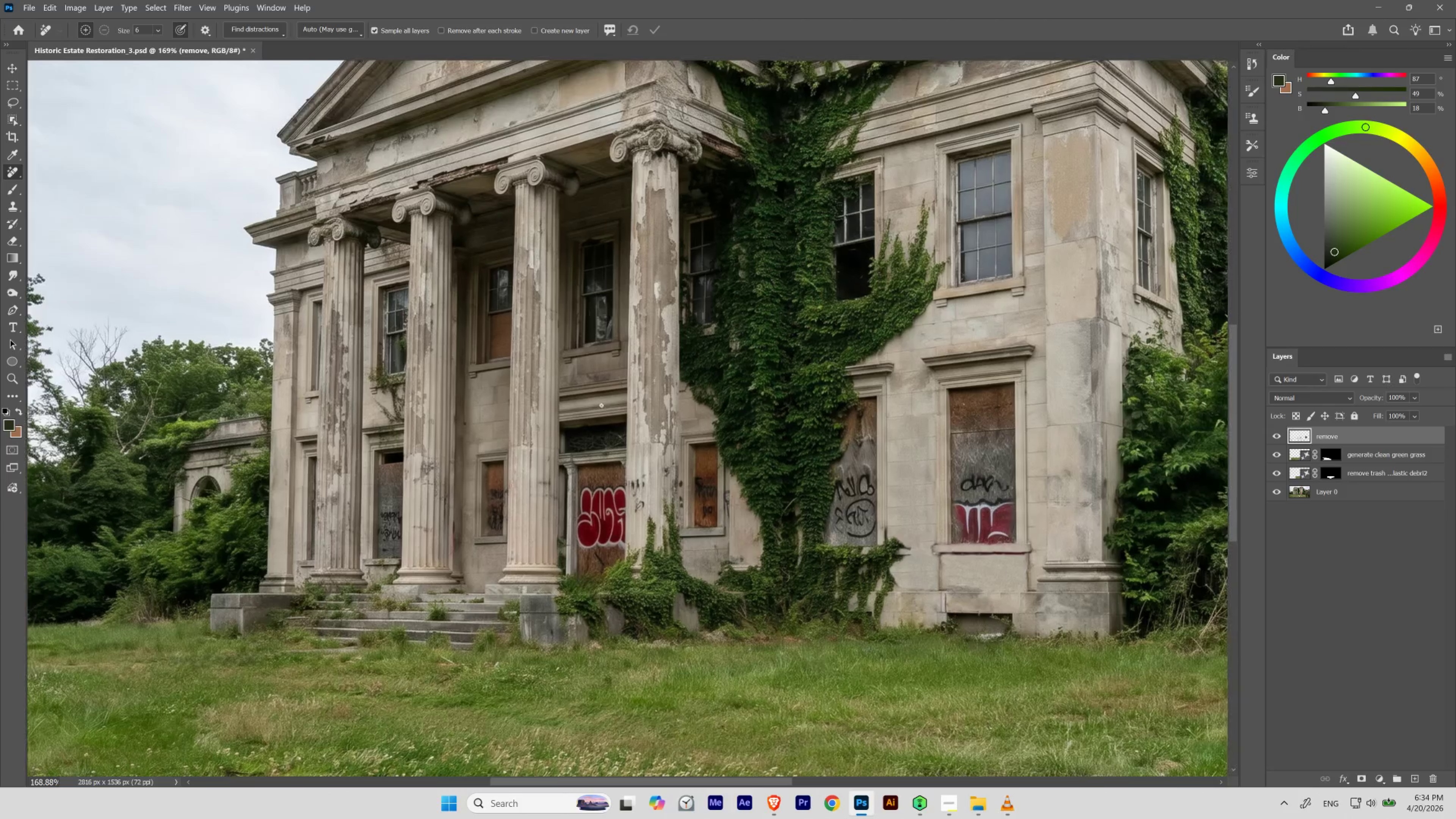 
key(Space)
 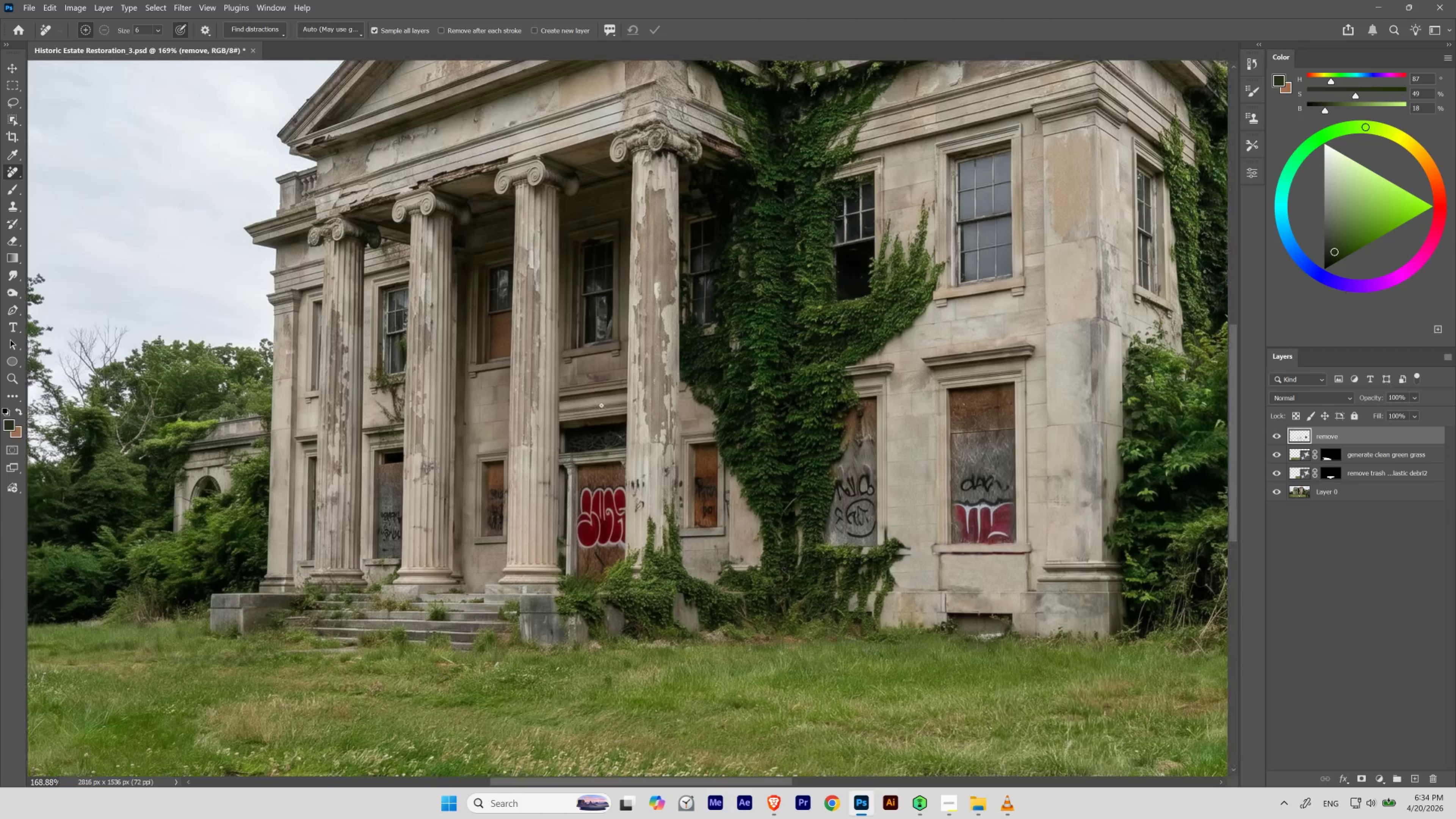 
hold_key(key=Space, duration=19.28)
 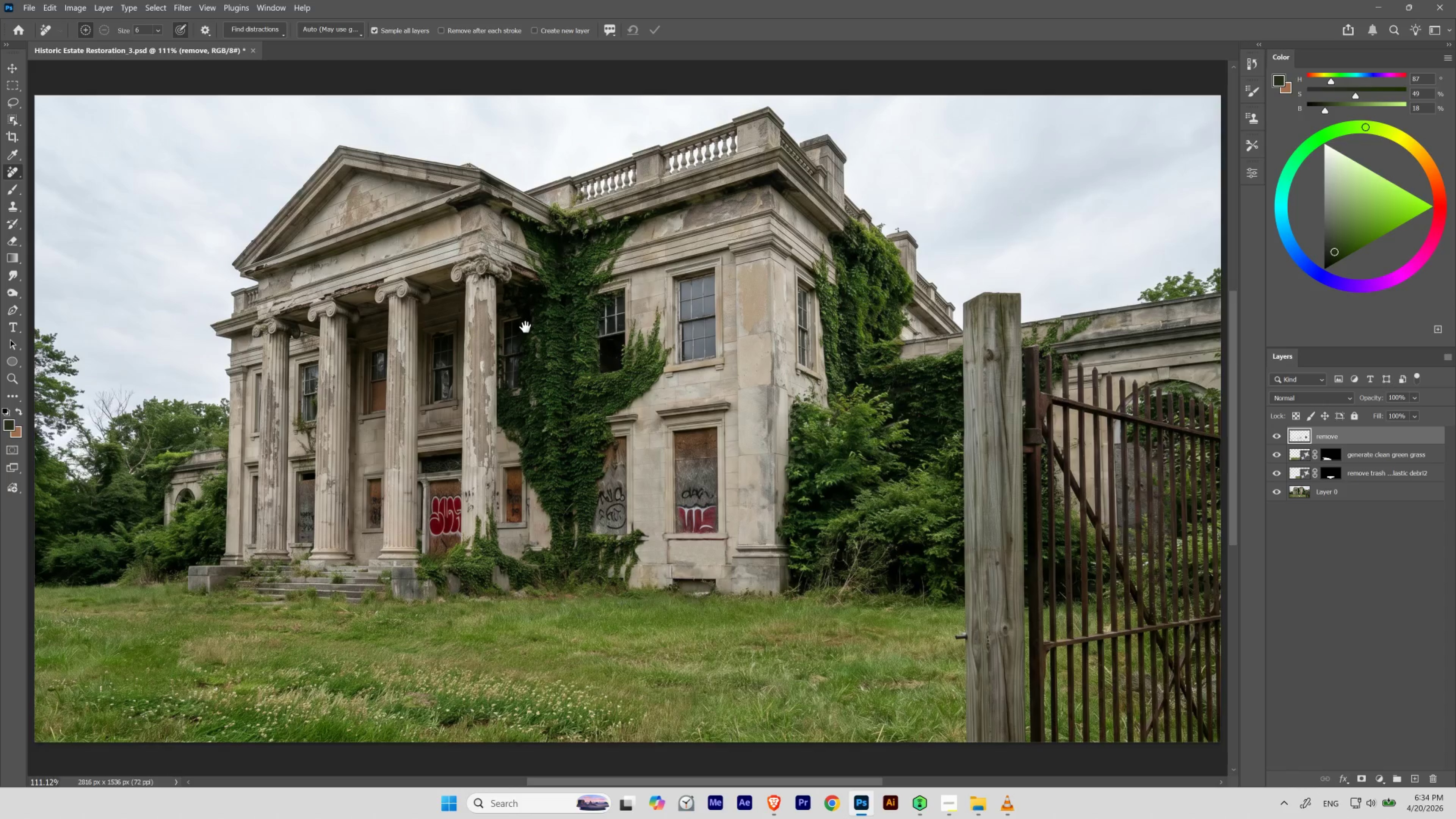 
key(Control+0)
 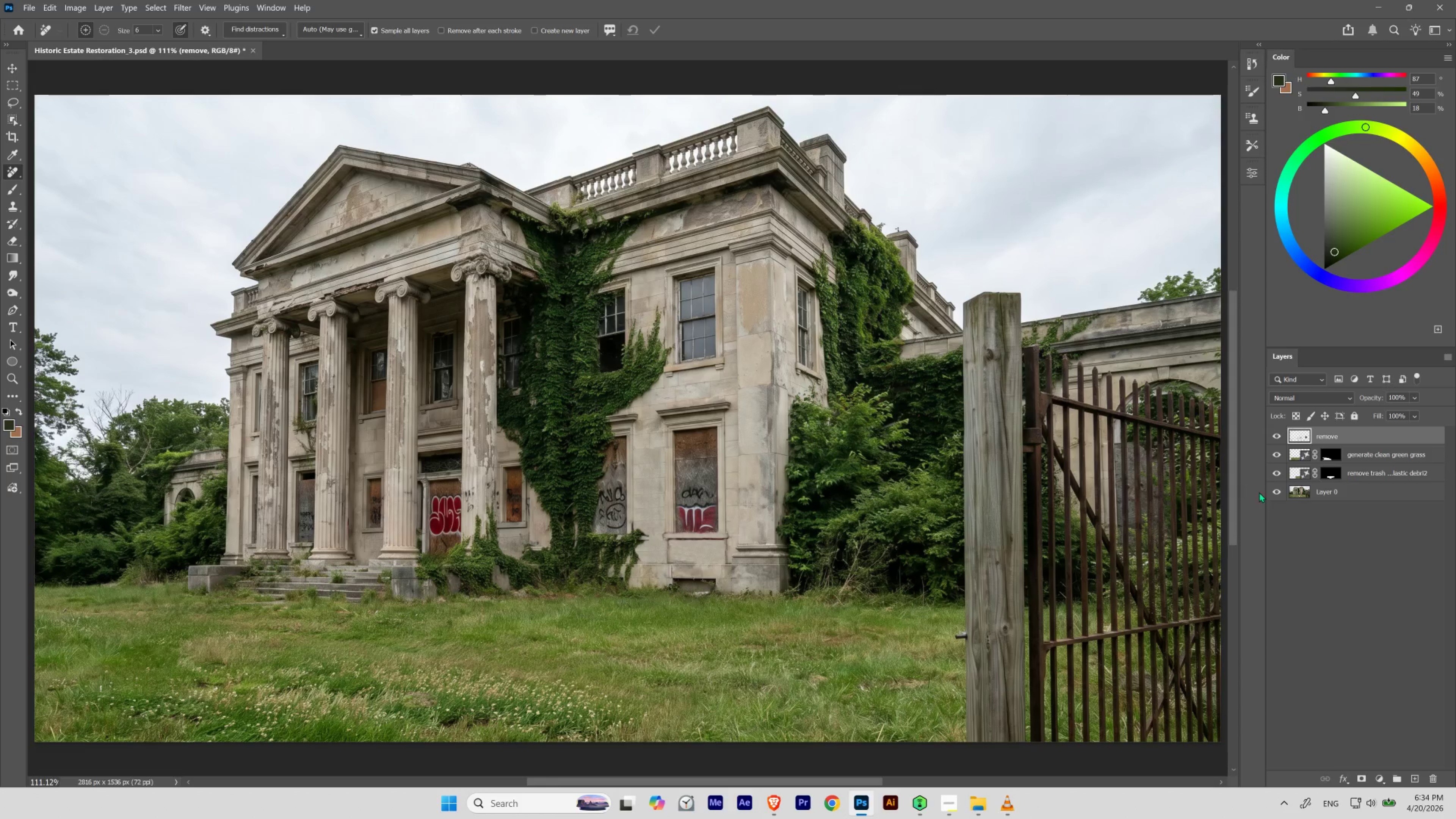 
hold_key(key=AltLeft, duration=12.48)
left_click([1275, 490])
 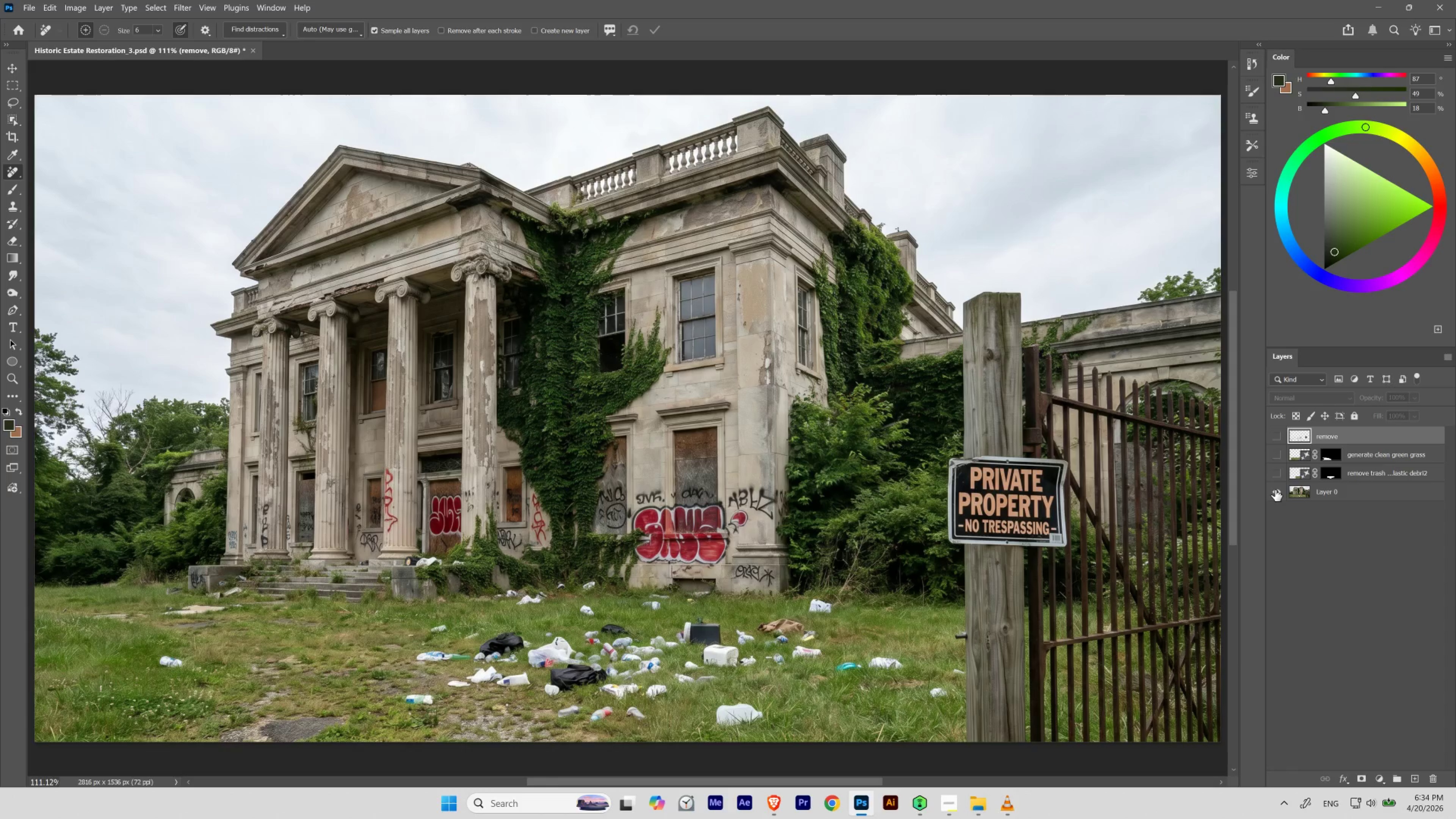 
left_click([1275, 490])
 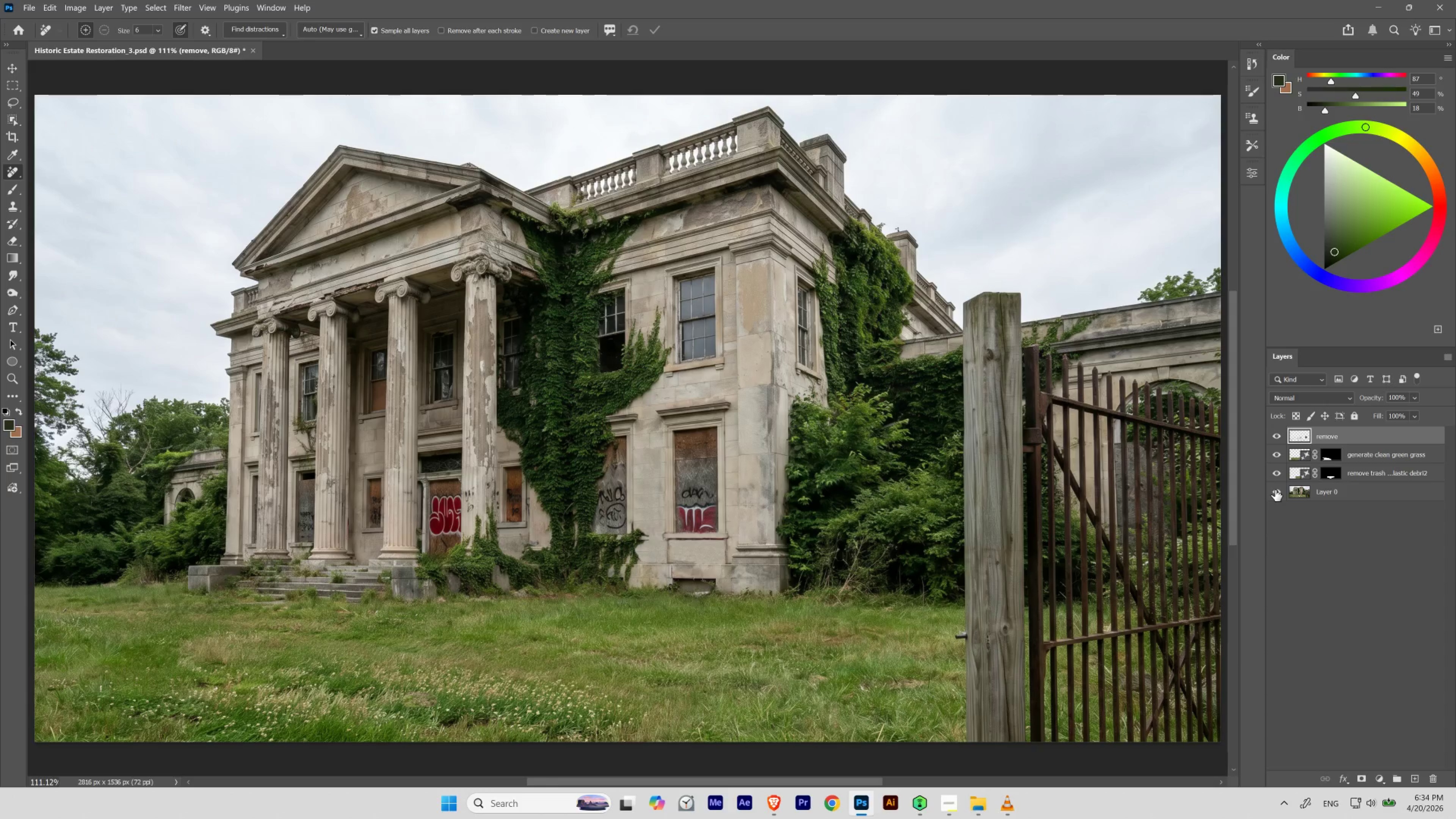 
left_click([1275, 490])
 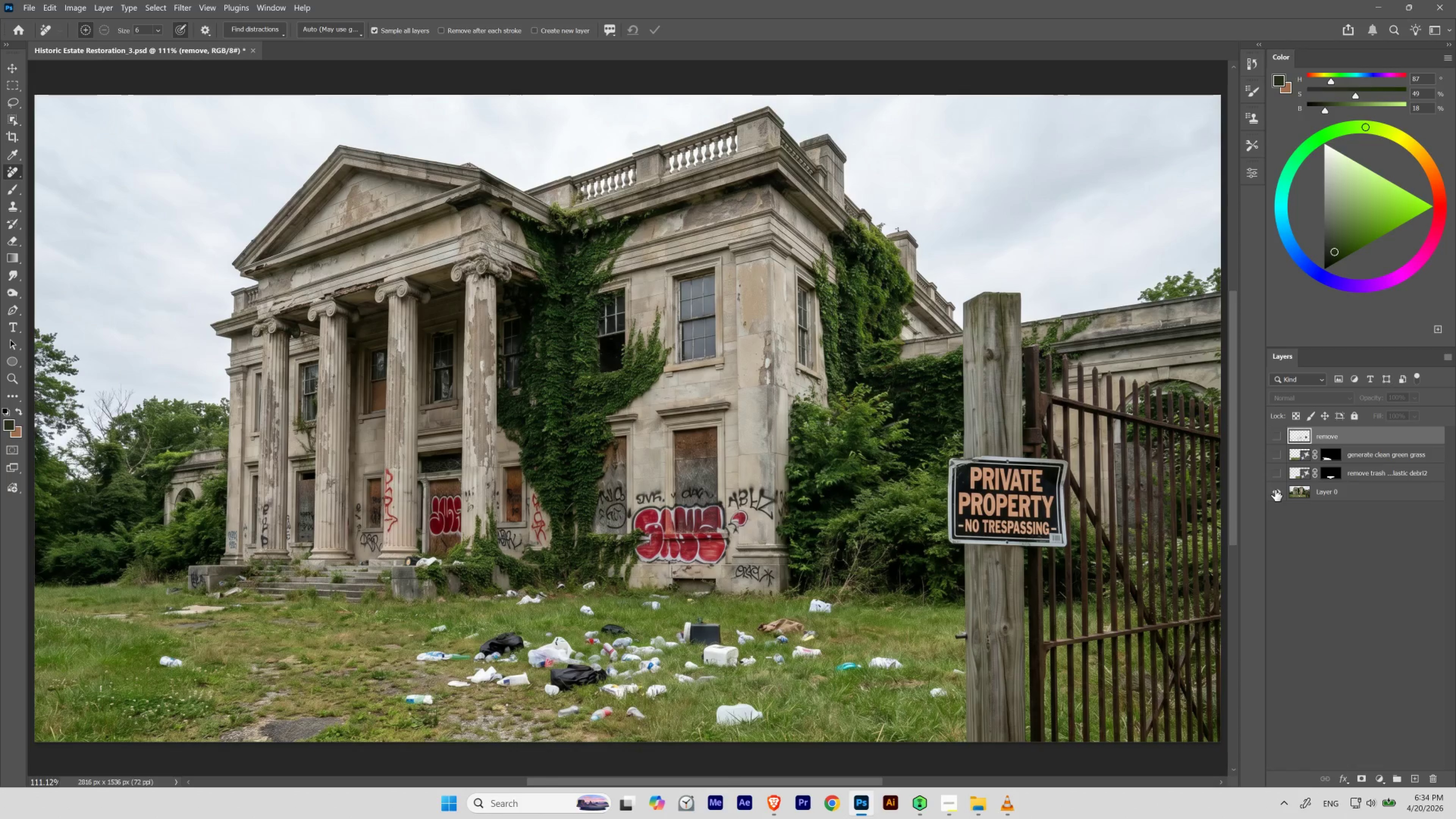 
left_click([1275, 490])
 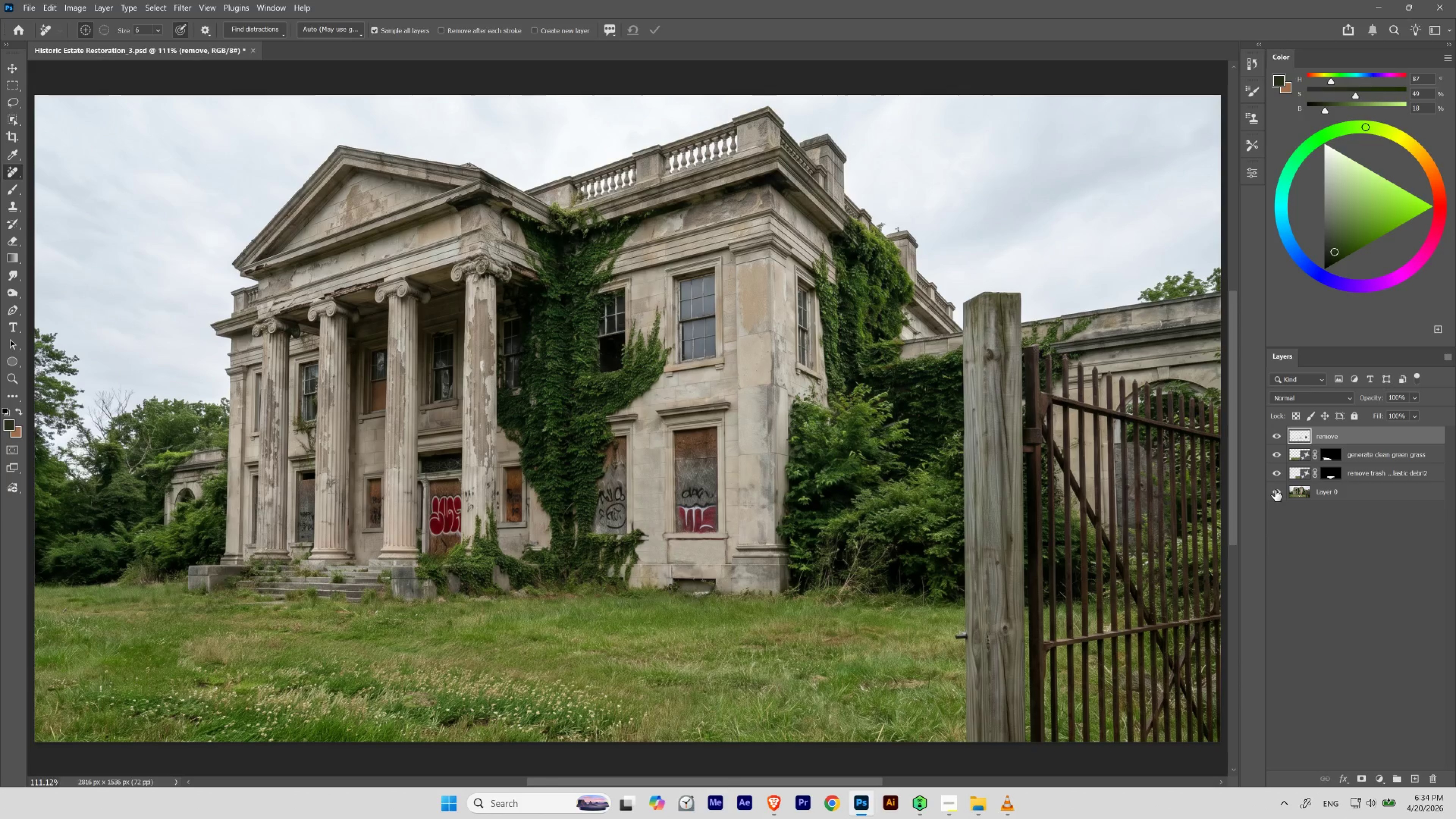 
left_click([1275, 490])
 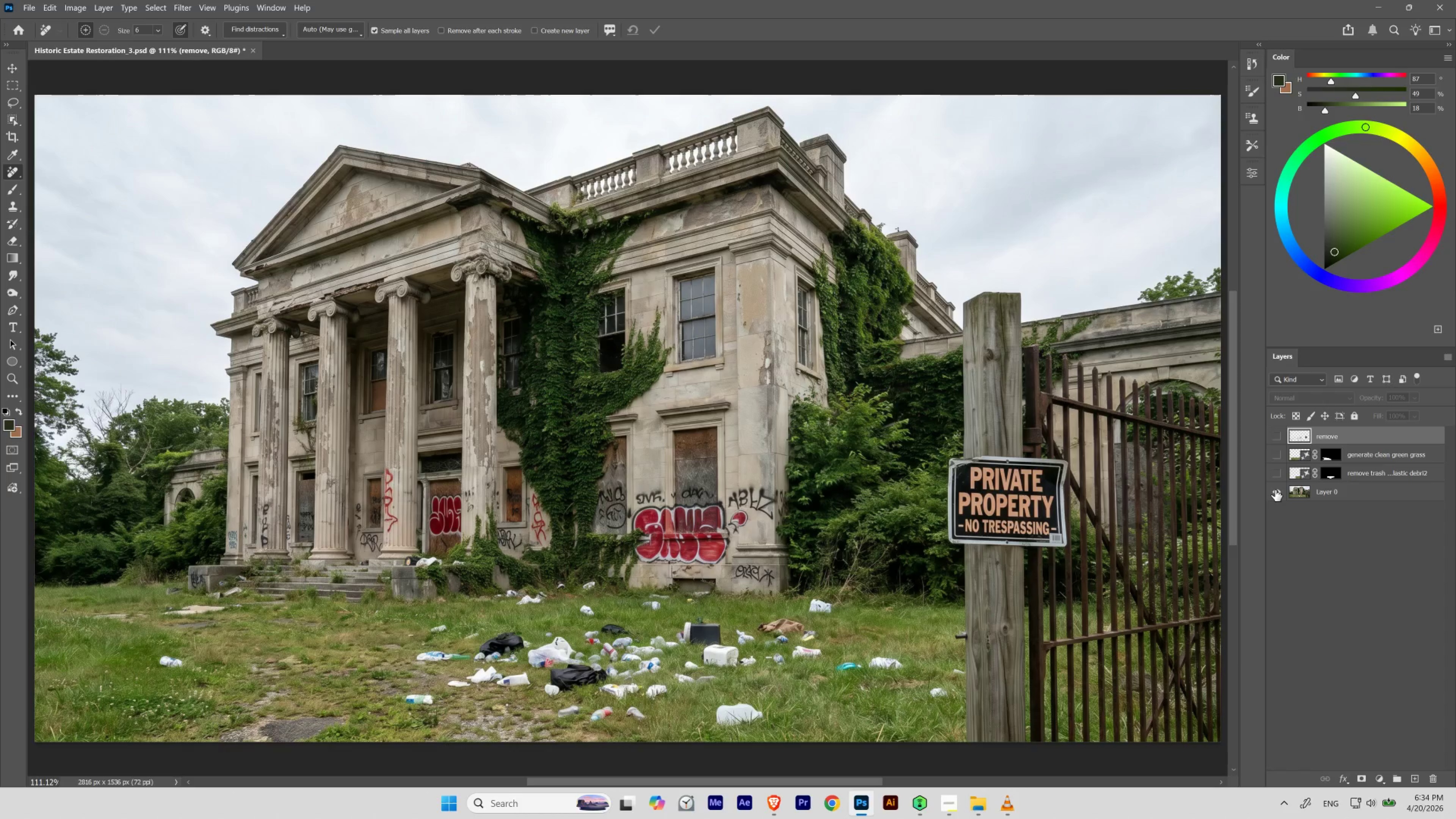 
left_click([1275, 490])
 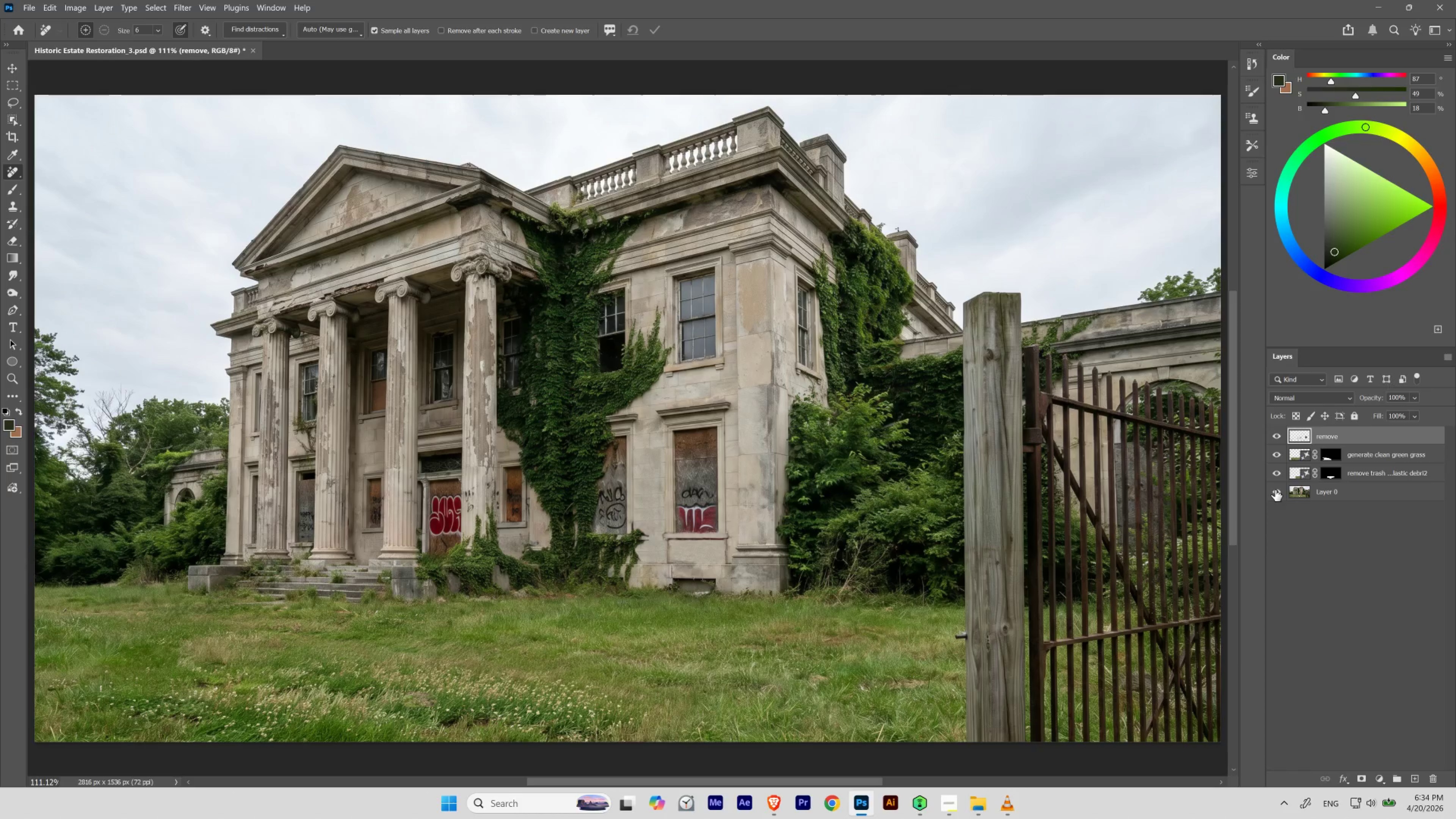 
left_click([1275, 490])
 